 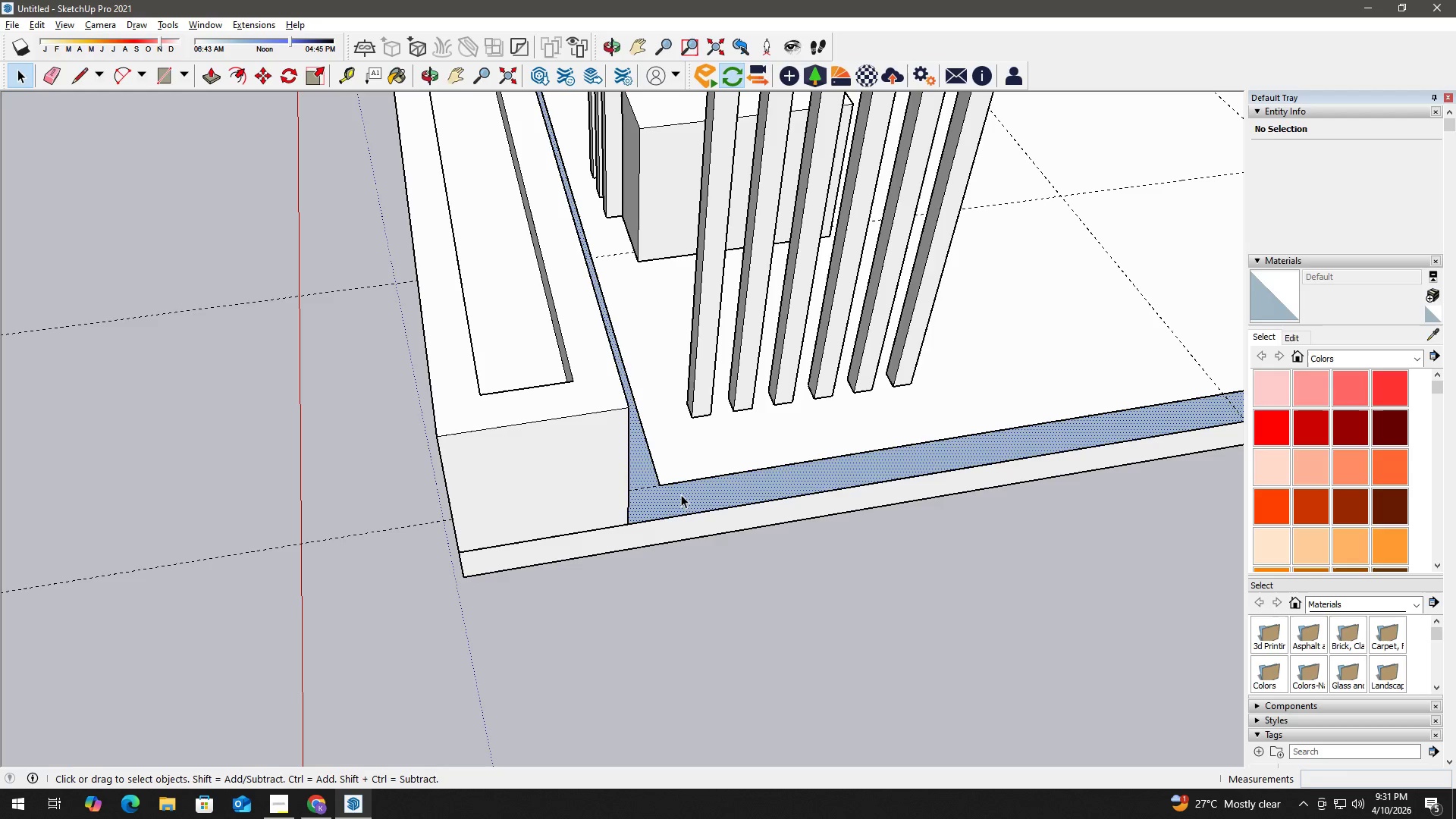 
key(P)
 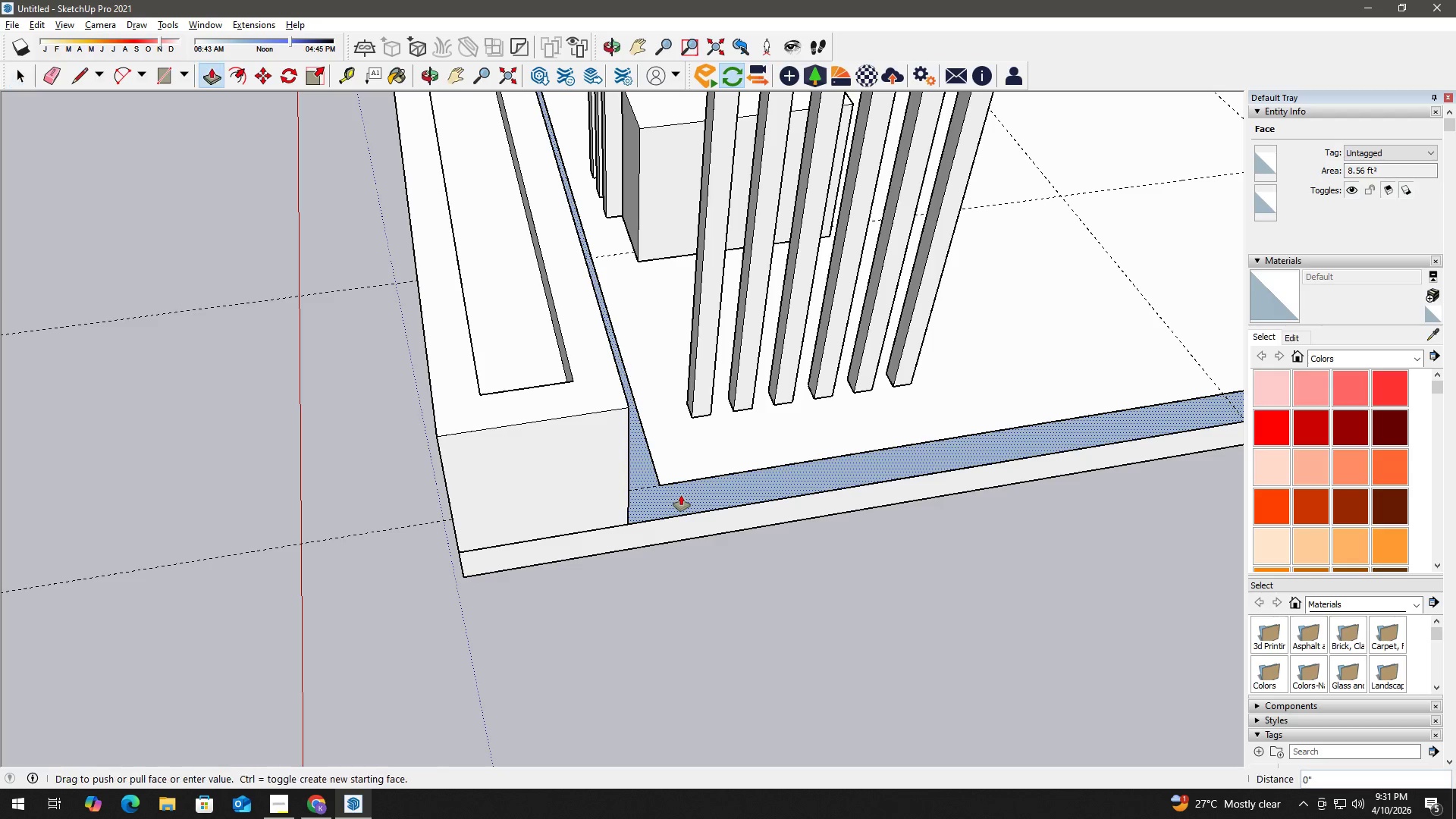 
left_click([681, 495])
 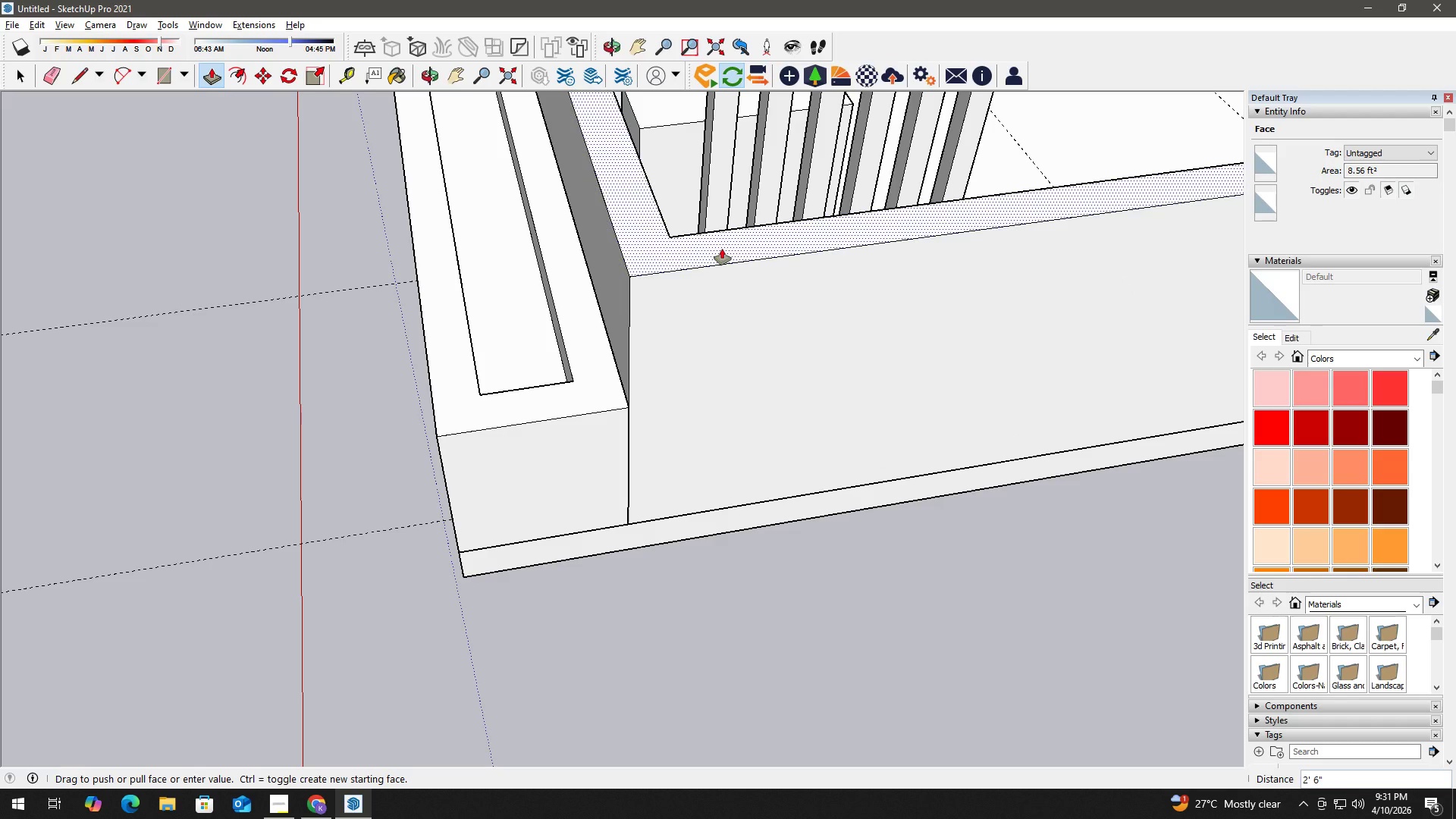 
key(Numpad7)
 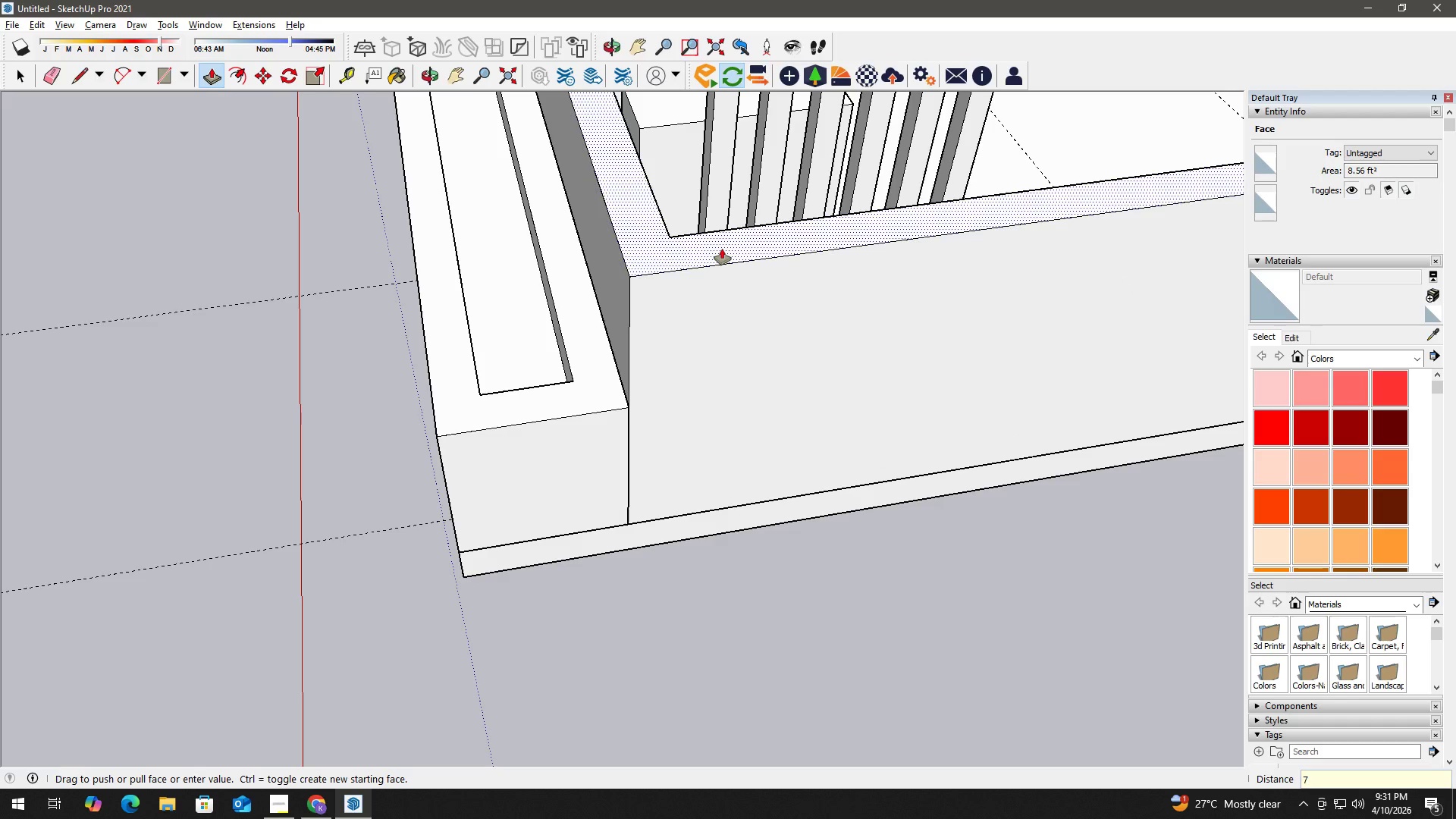 
key(Quote)
 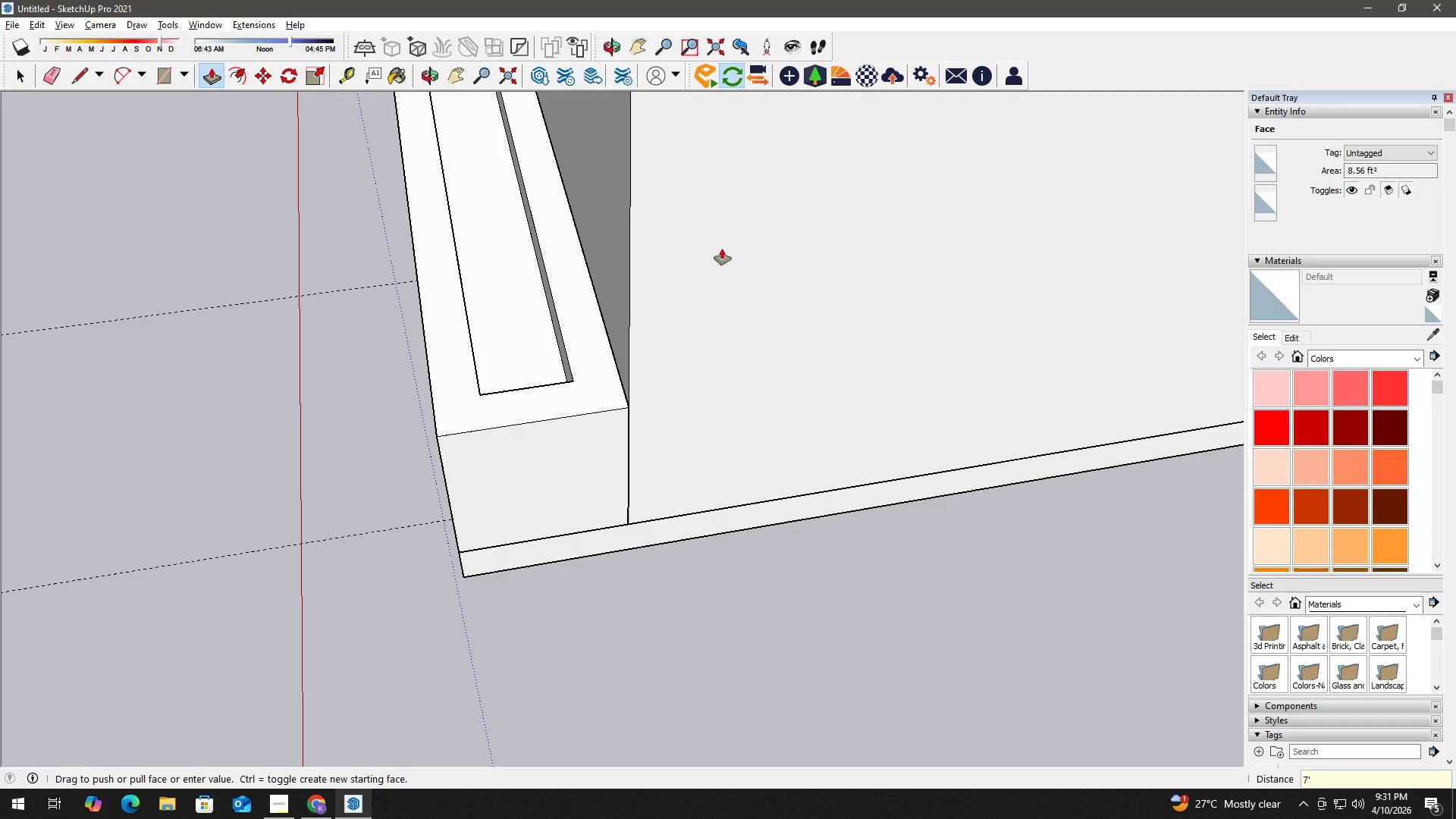 
key(Enter)
 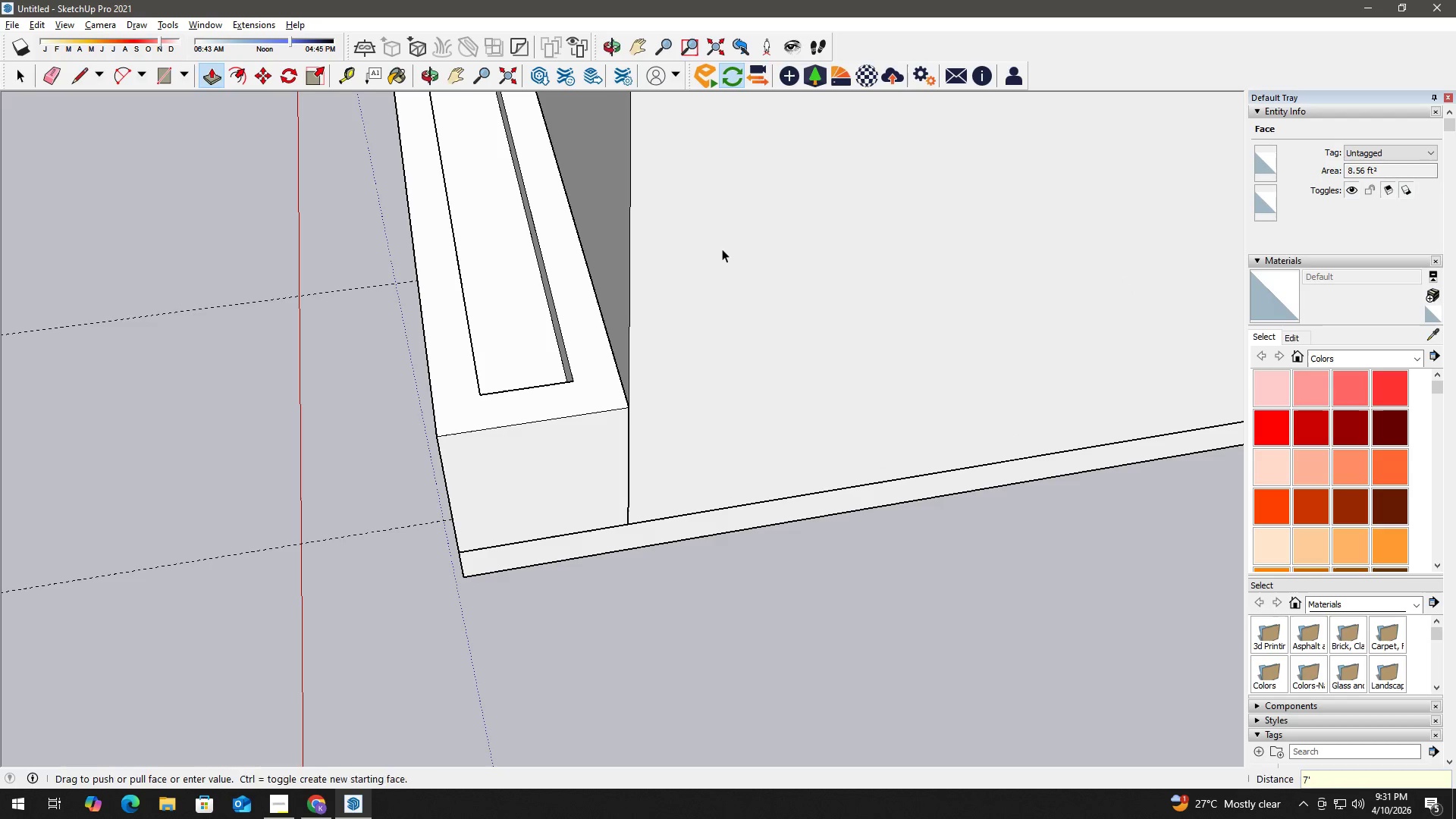 
key(Space)
 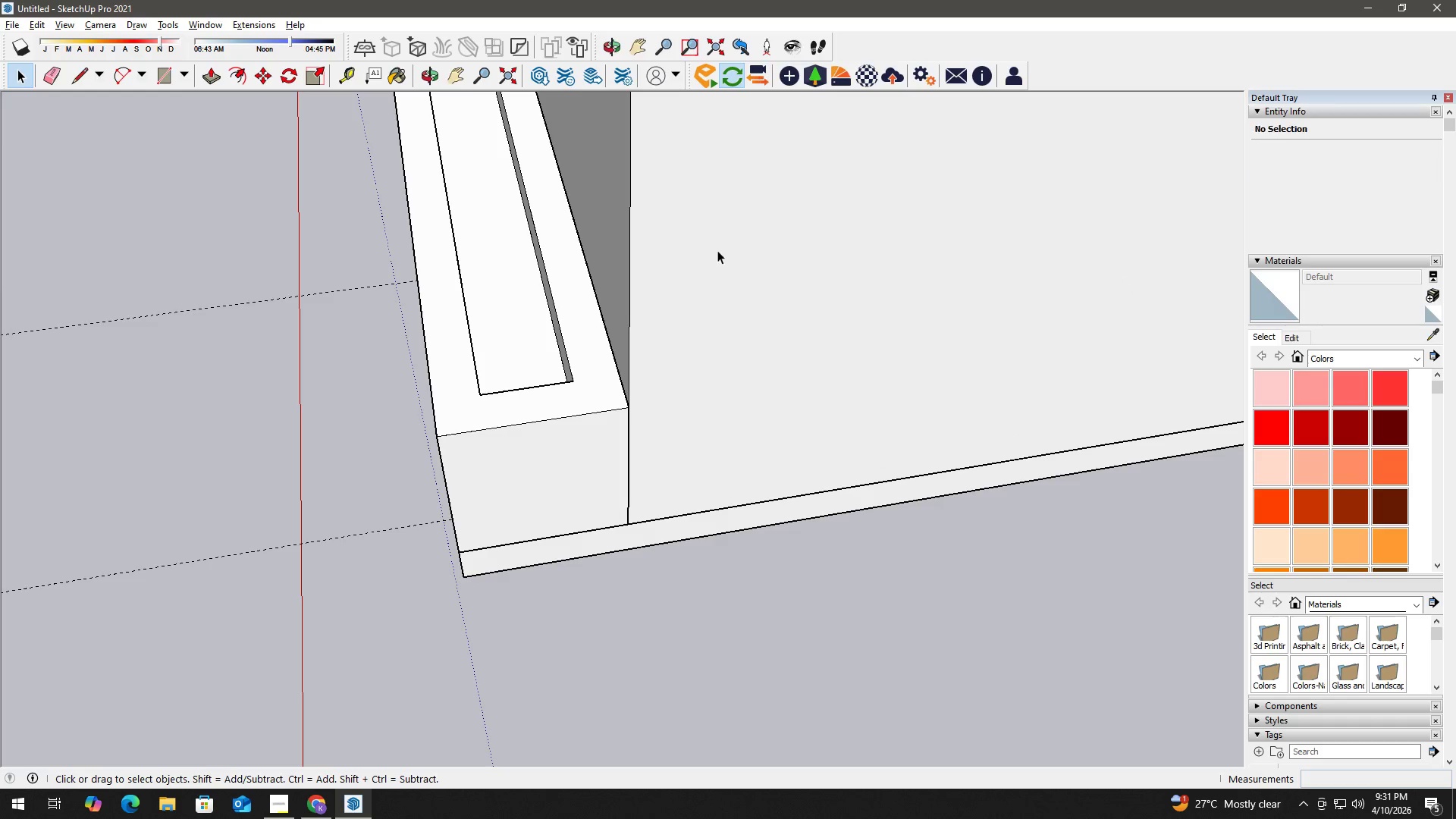 
key(H)
 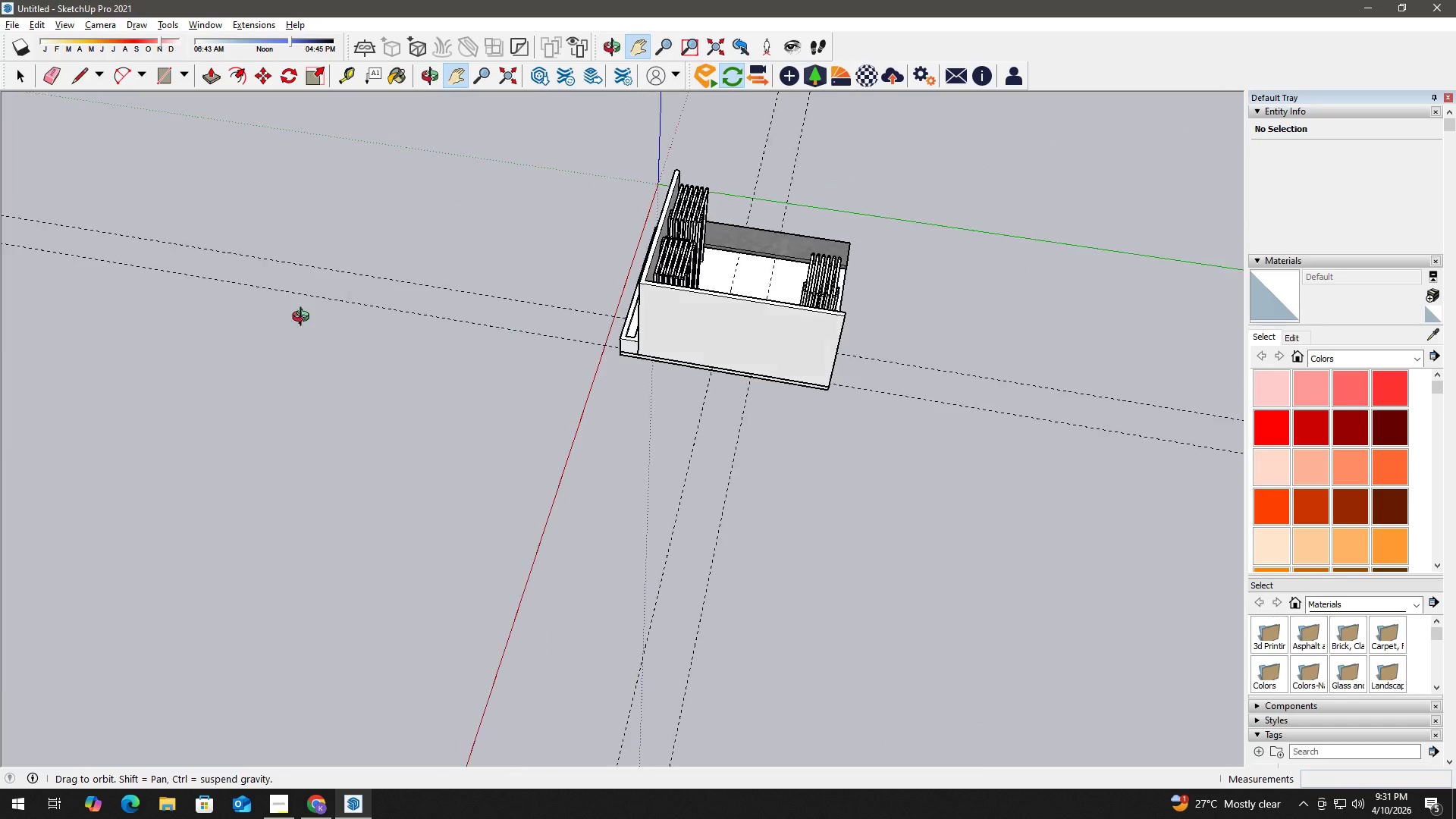 
scroll: coordinate [613, 353], scroll_direction: down, amount: 24.0
 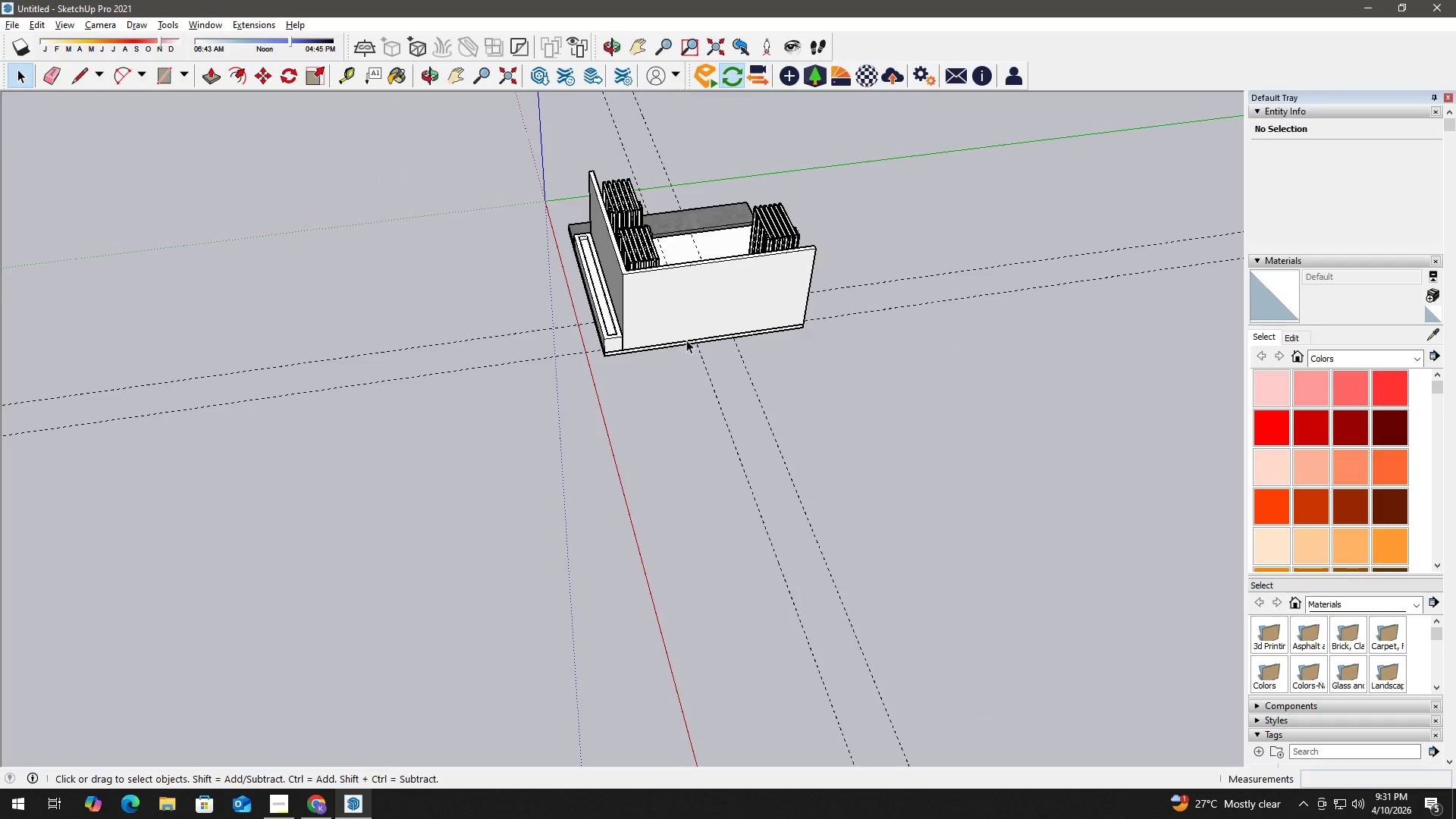 
key(Space)
 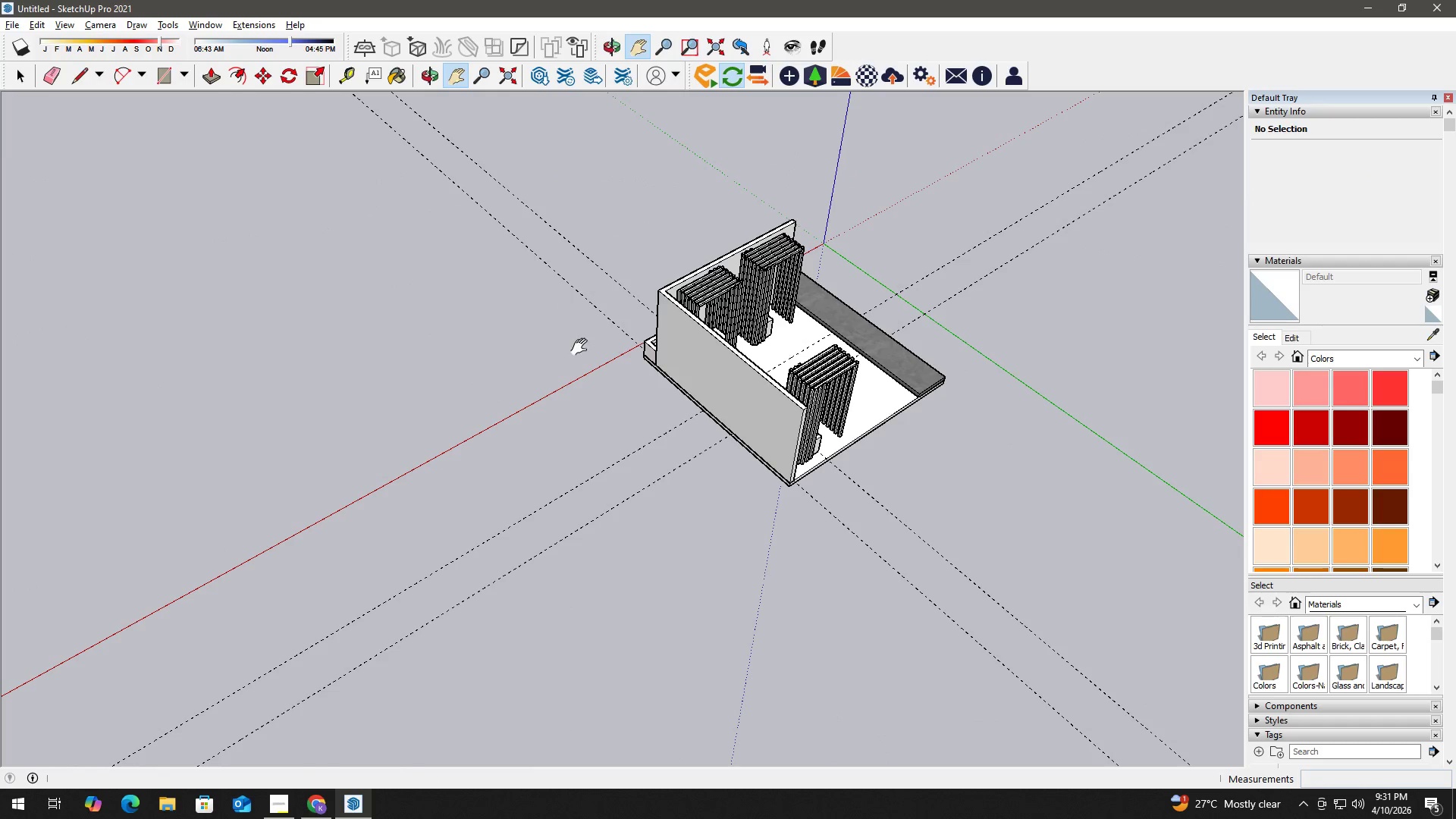 
double_click([729, 366])
 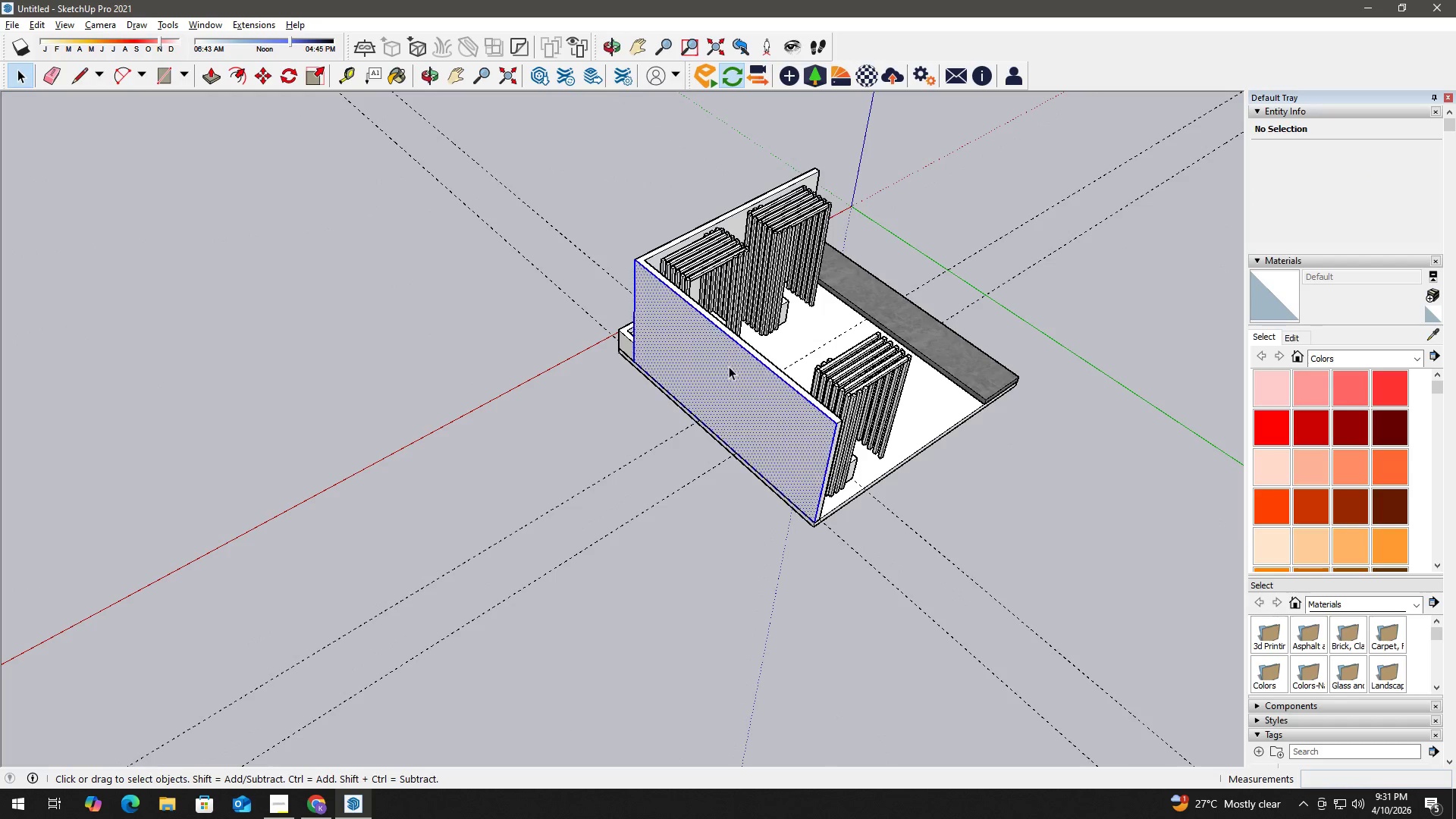 
scroll: coordinate [739, 382], scroll_direction: up, amount: 3.0
 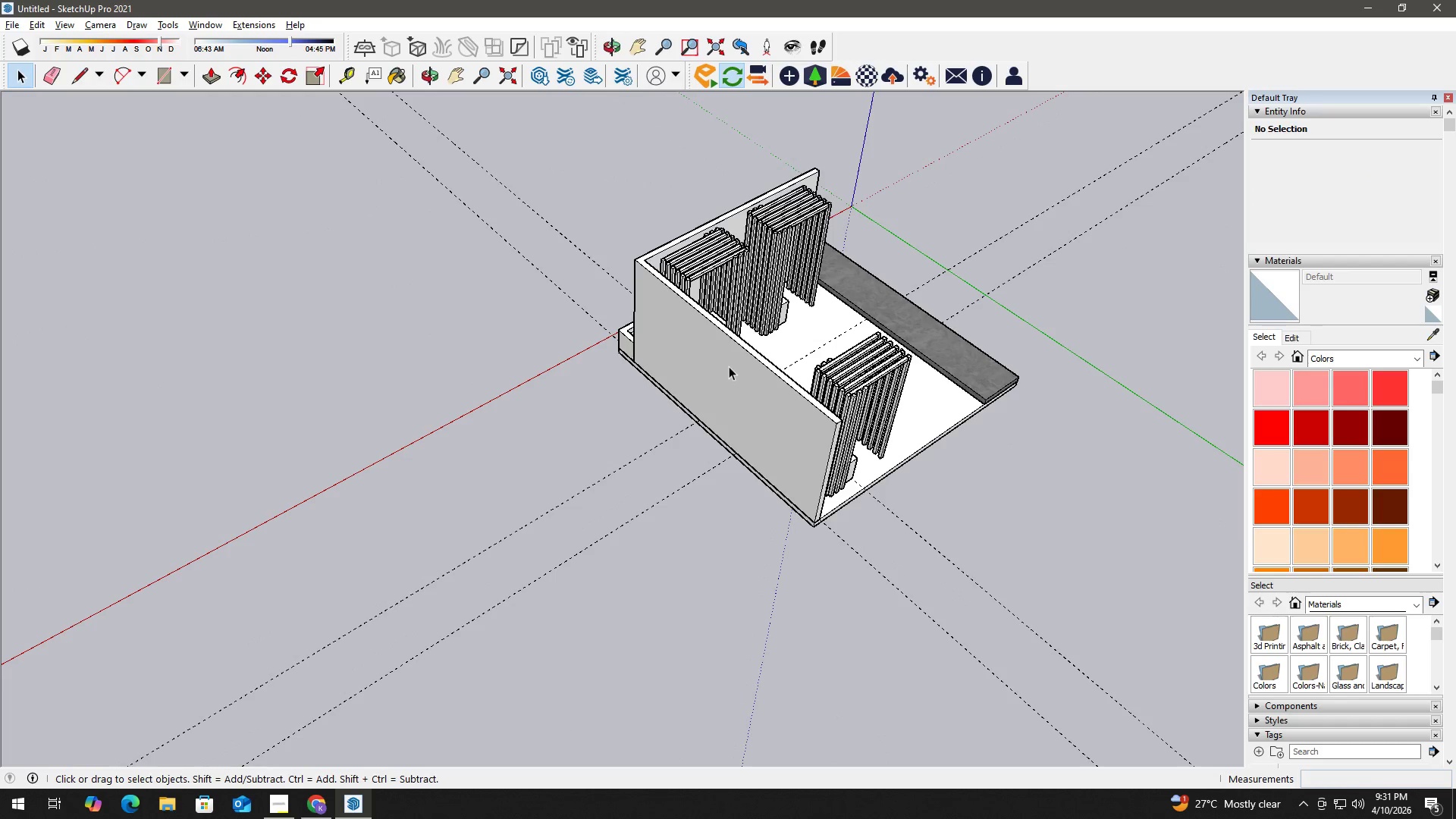 
triple_click([729, 366])
 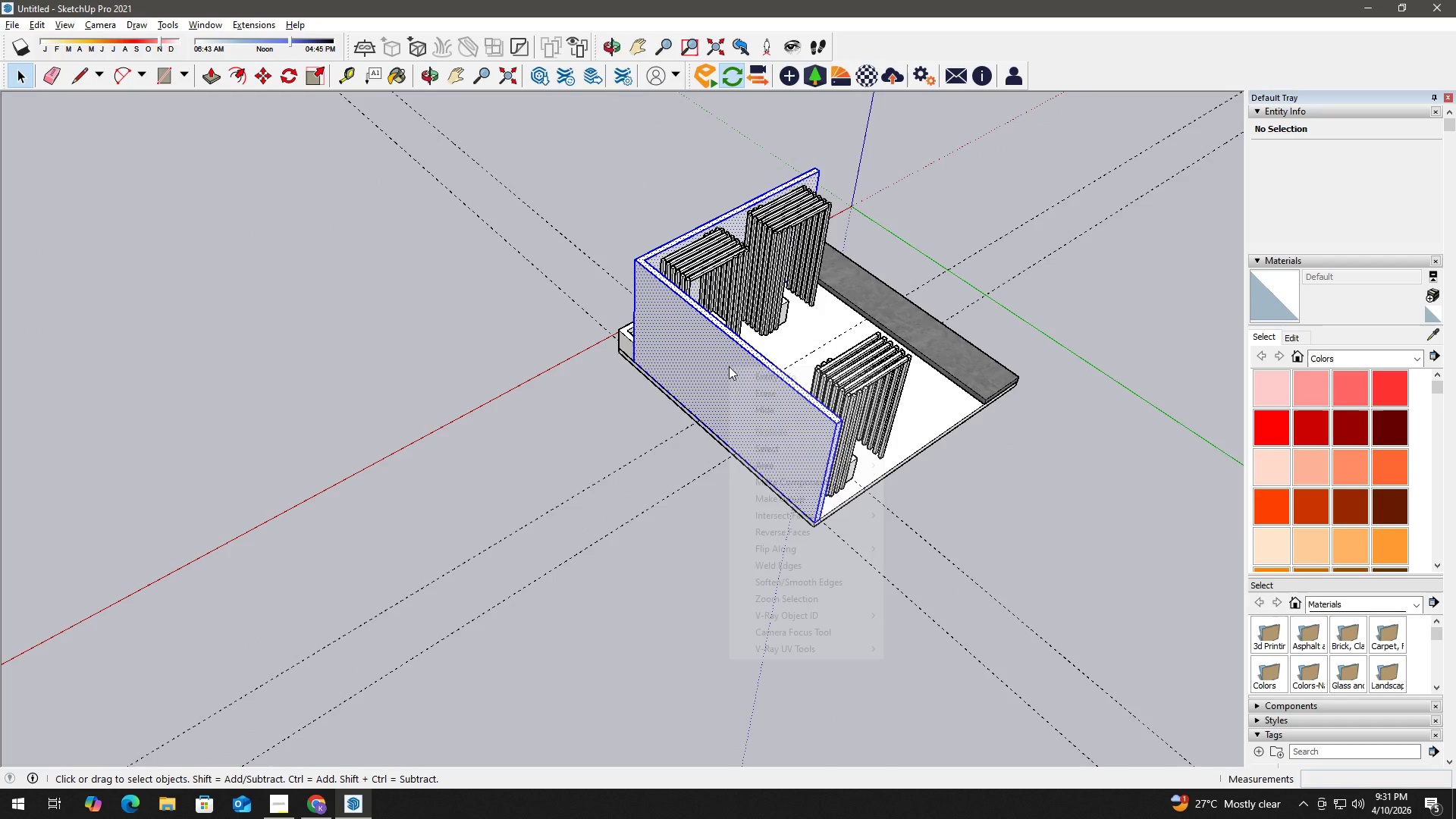 
right_click([729, 366])
 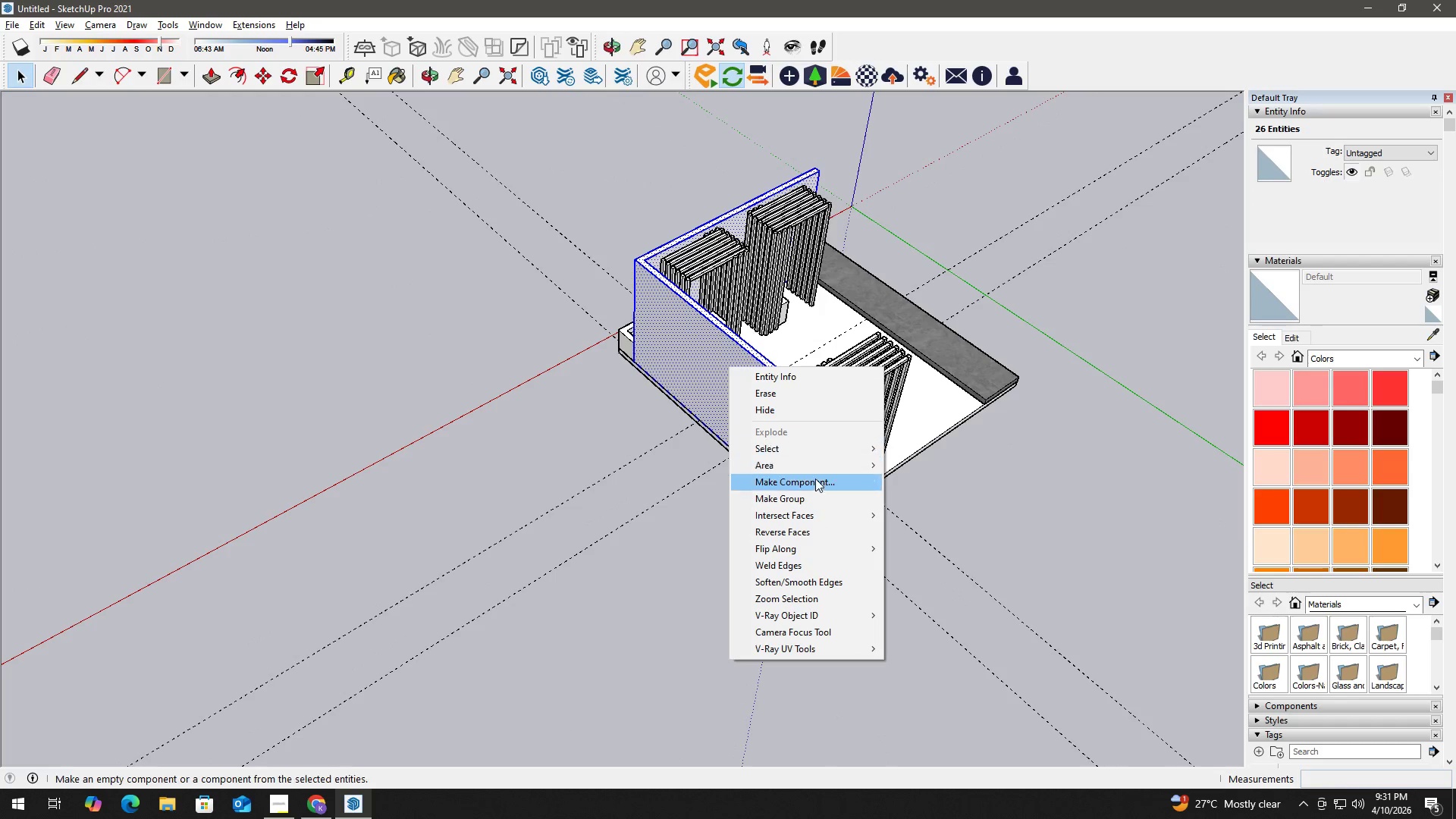 
left_click([815, 481])
 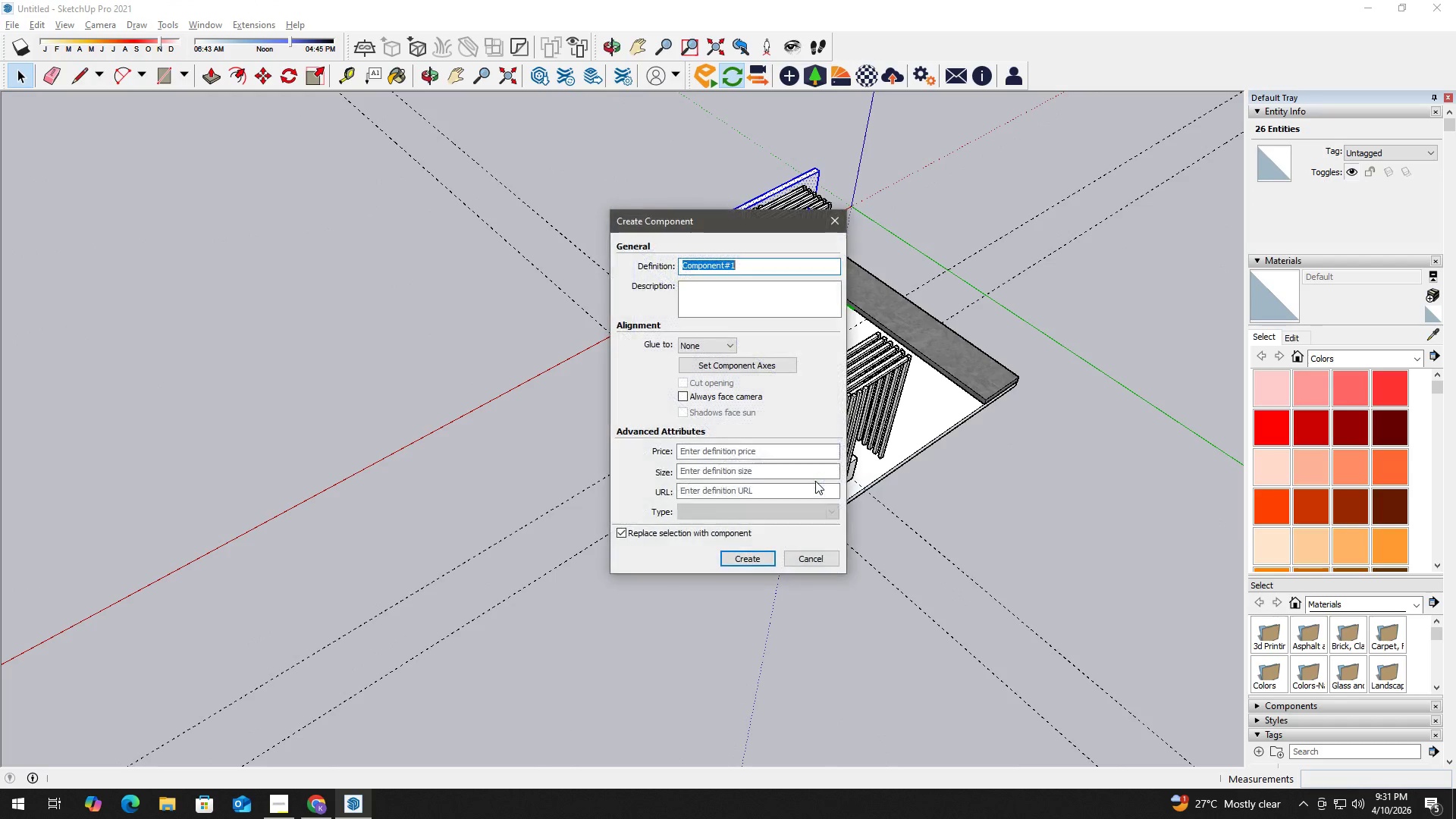 
type(L shaped wall)
 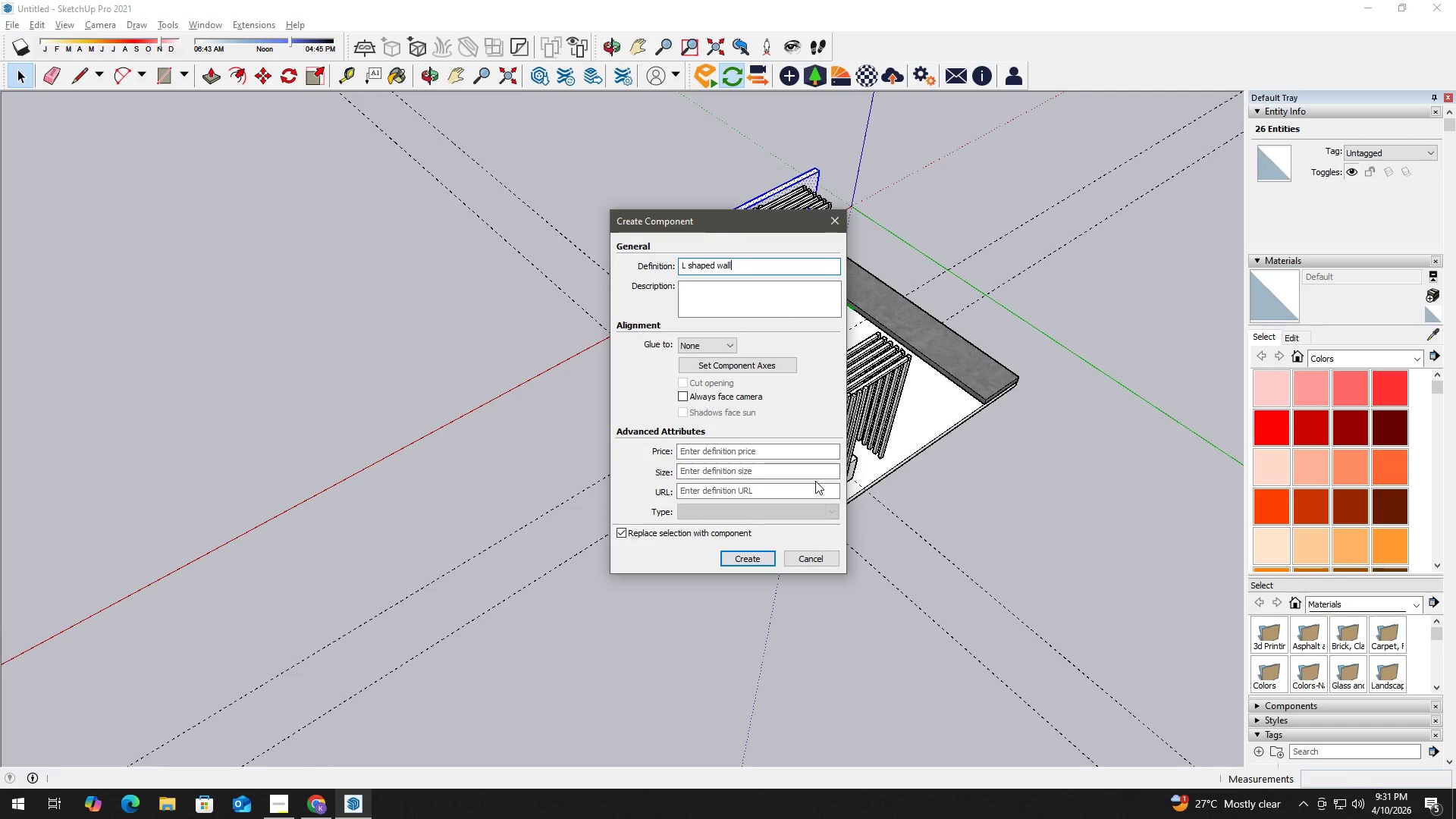 
key(Enter)
 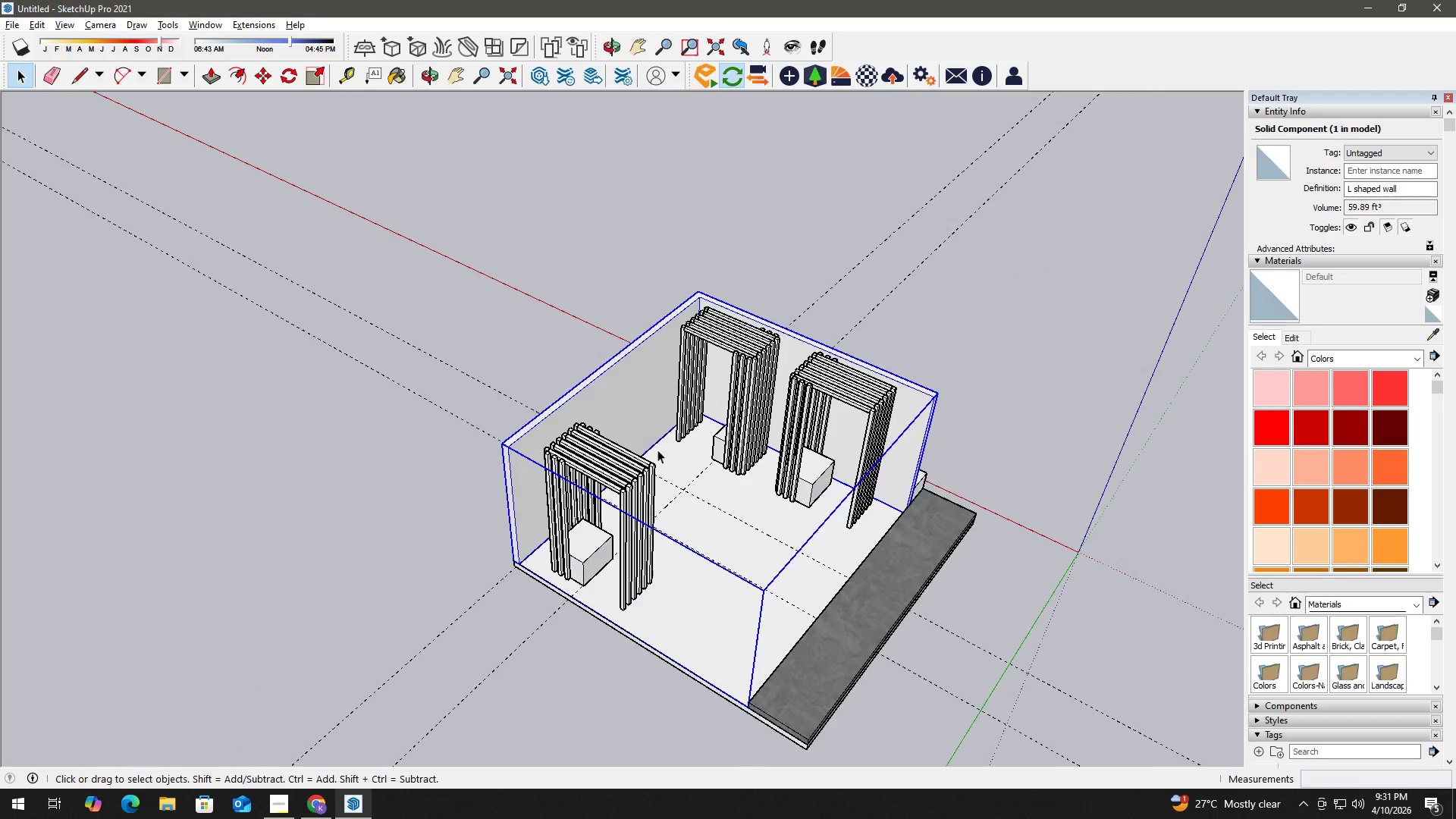 
key(Space)
 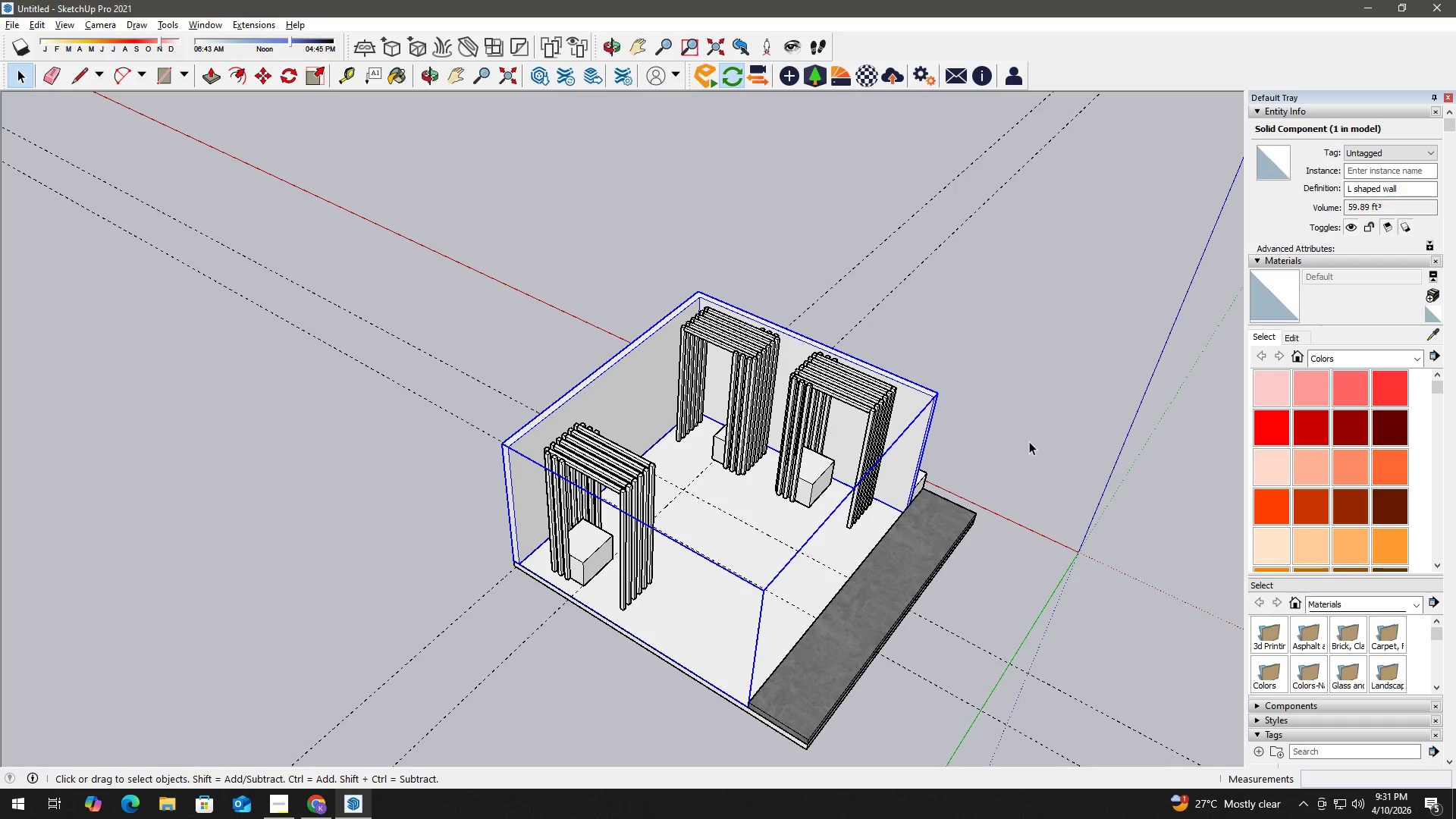 
double_click([1029, 441])
 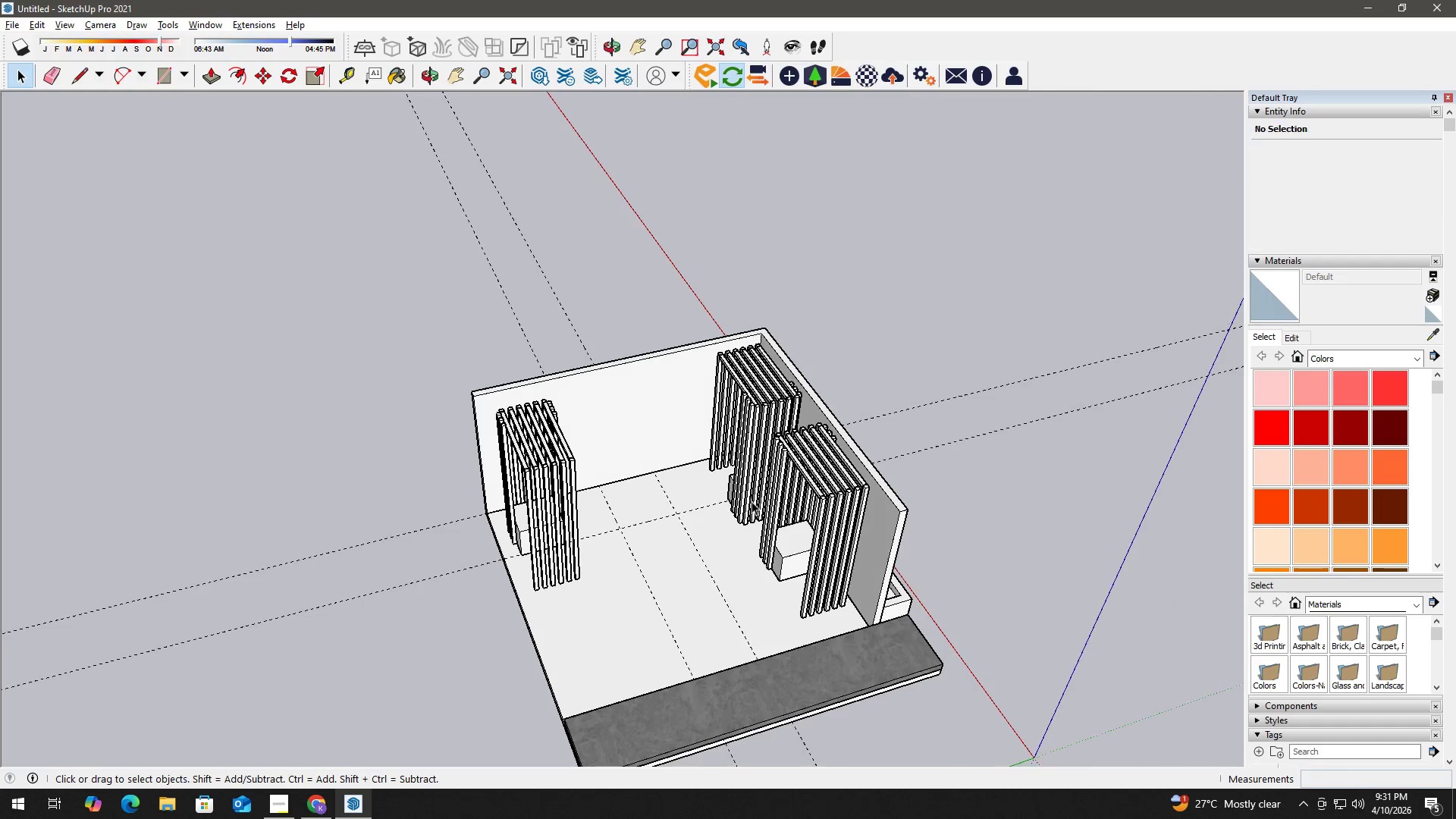 
scroll: coordinate [856, 595], scroll_direction: up, amount: 1.0
 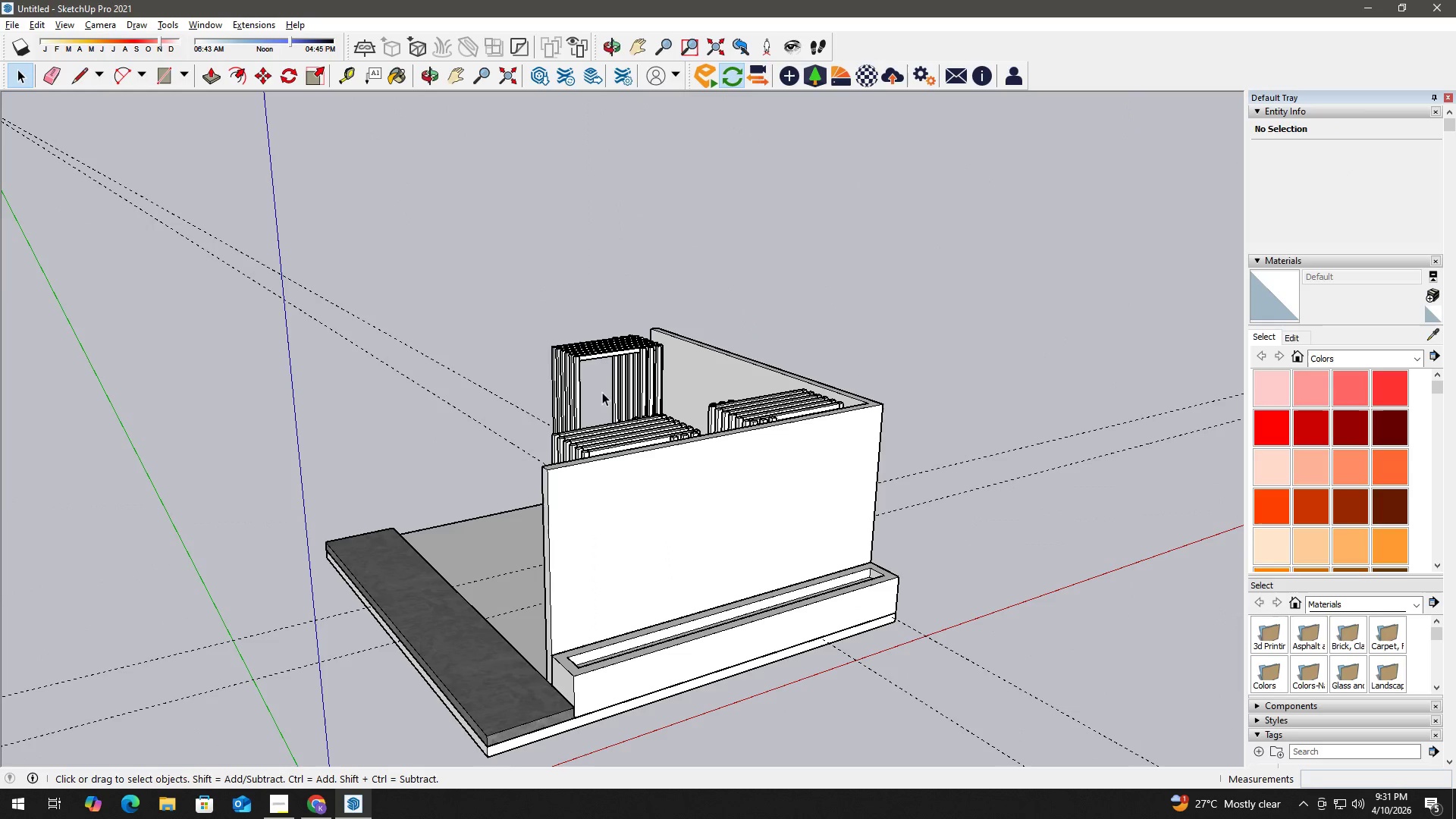 
double_click([802, 471])
 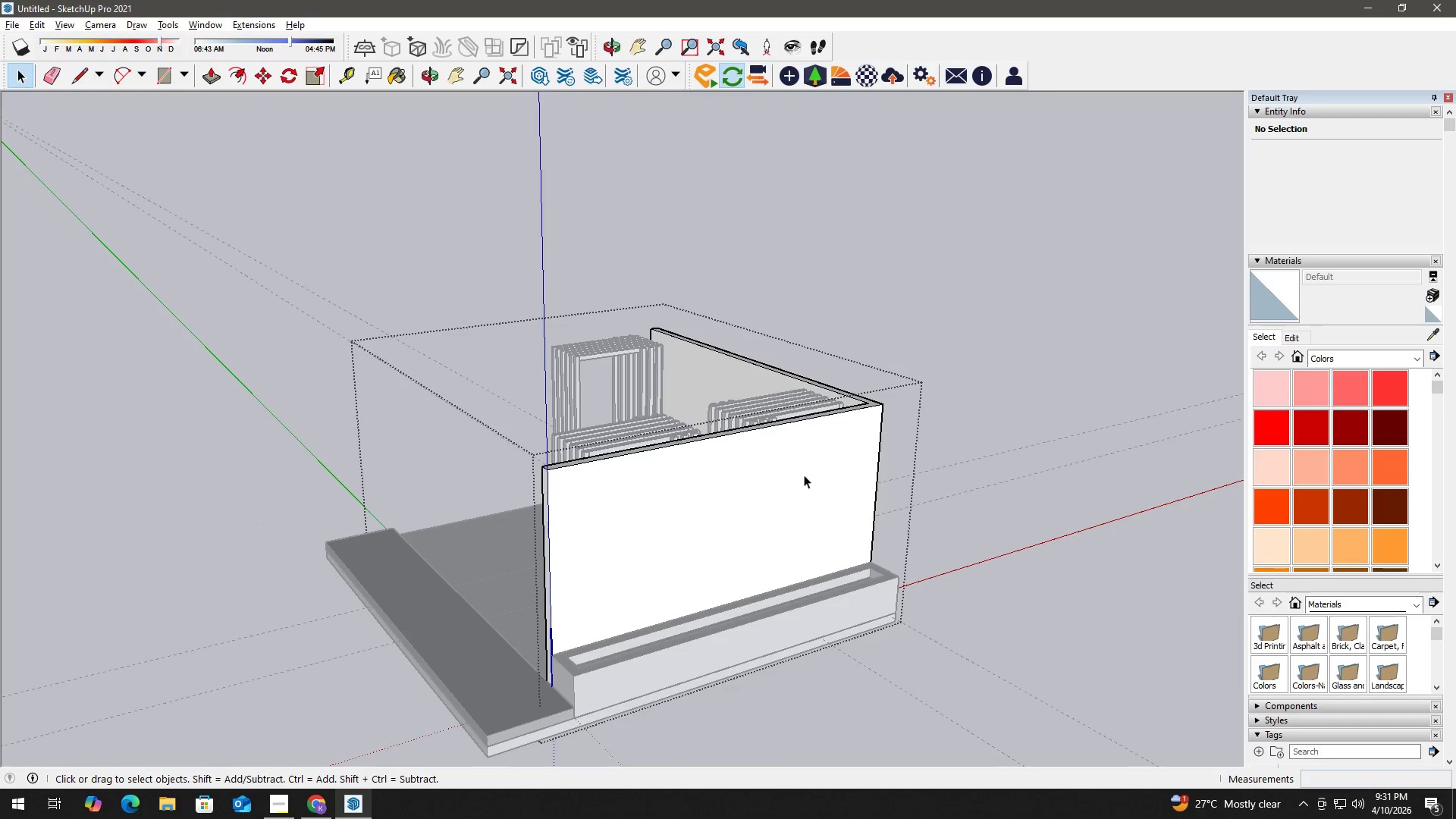 
triple_click([804, 475])
 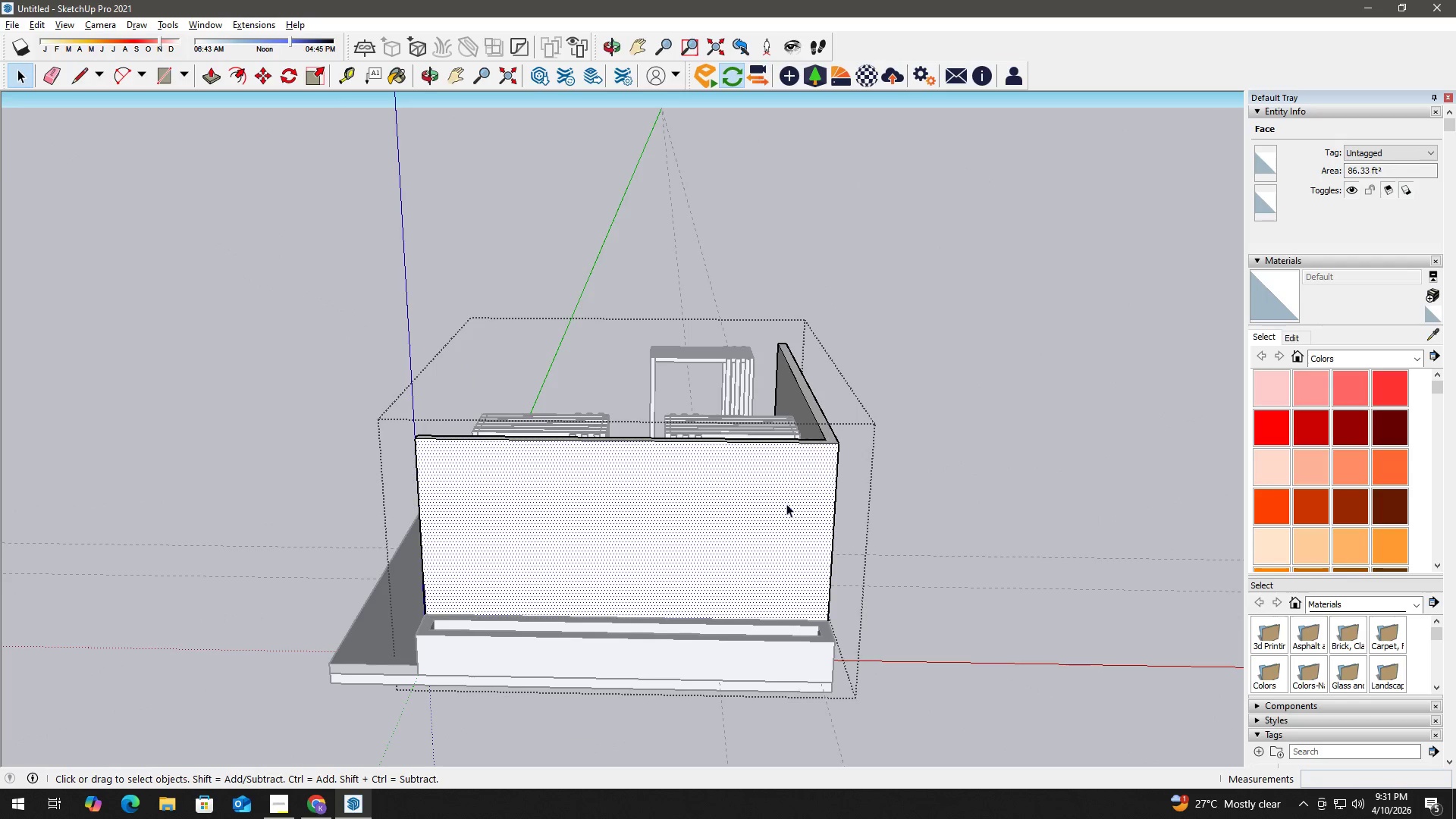 
key(B)
 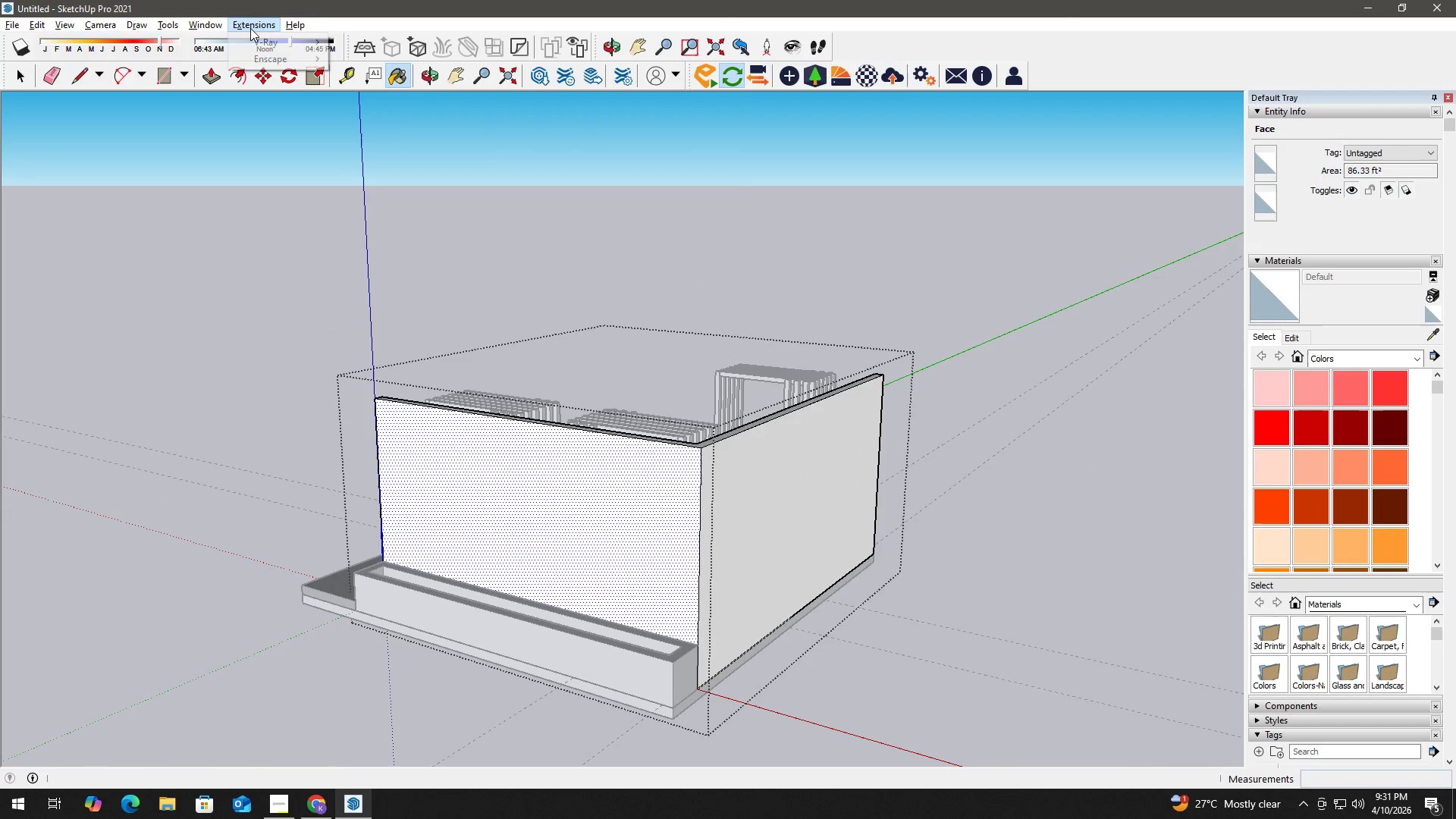 
left_click([284, 61])
 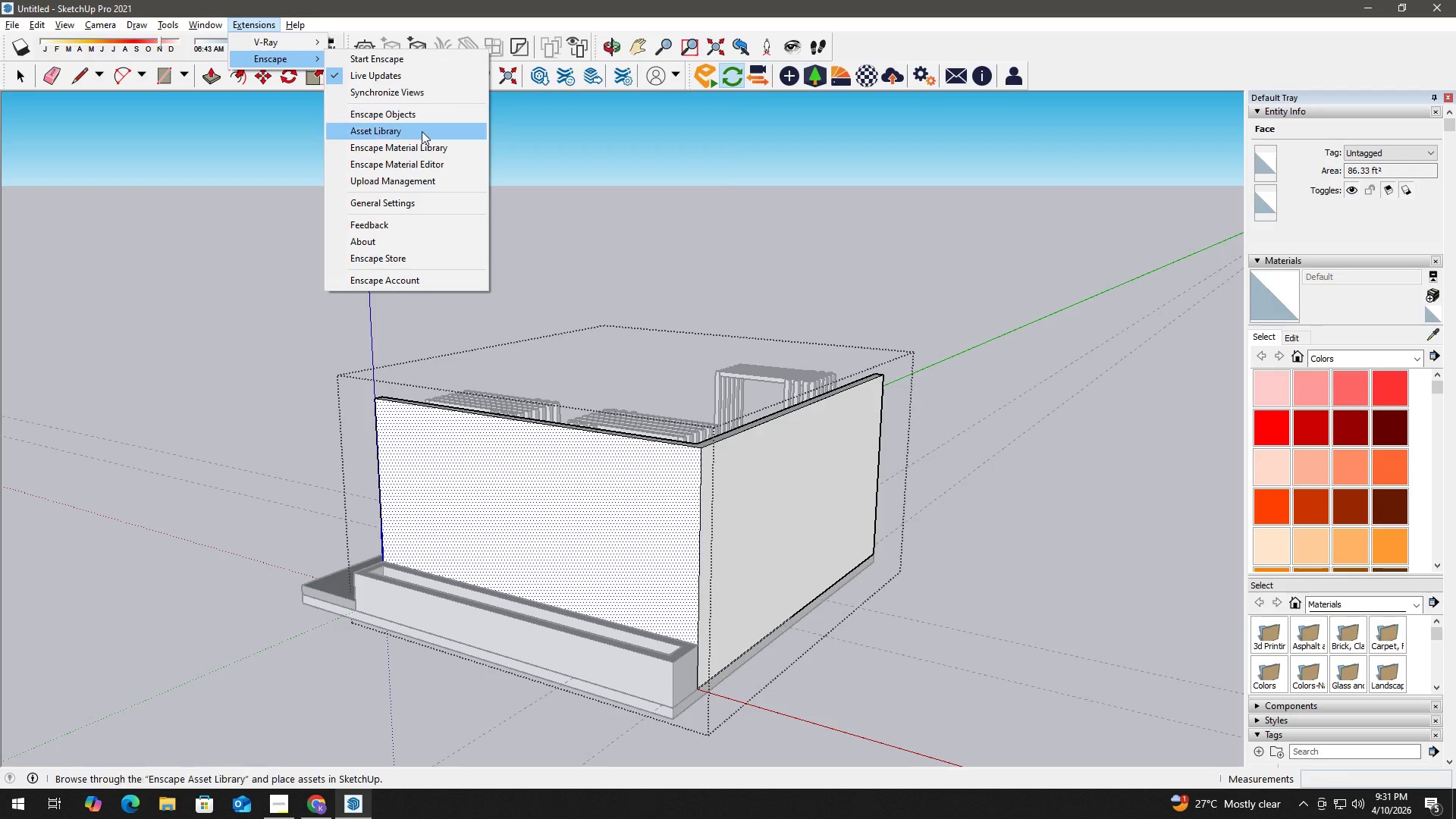 
left_click([424, 148])
 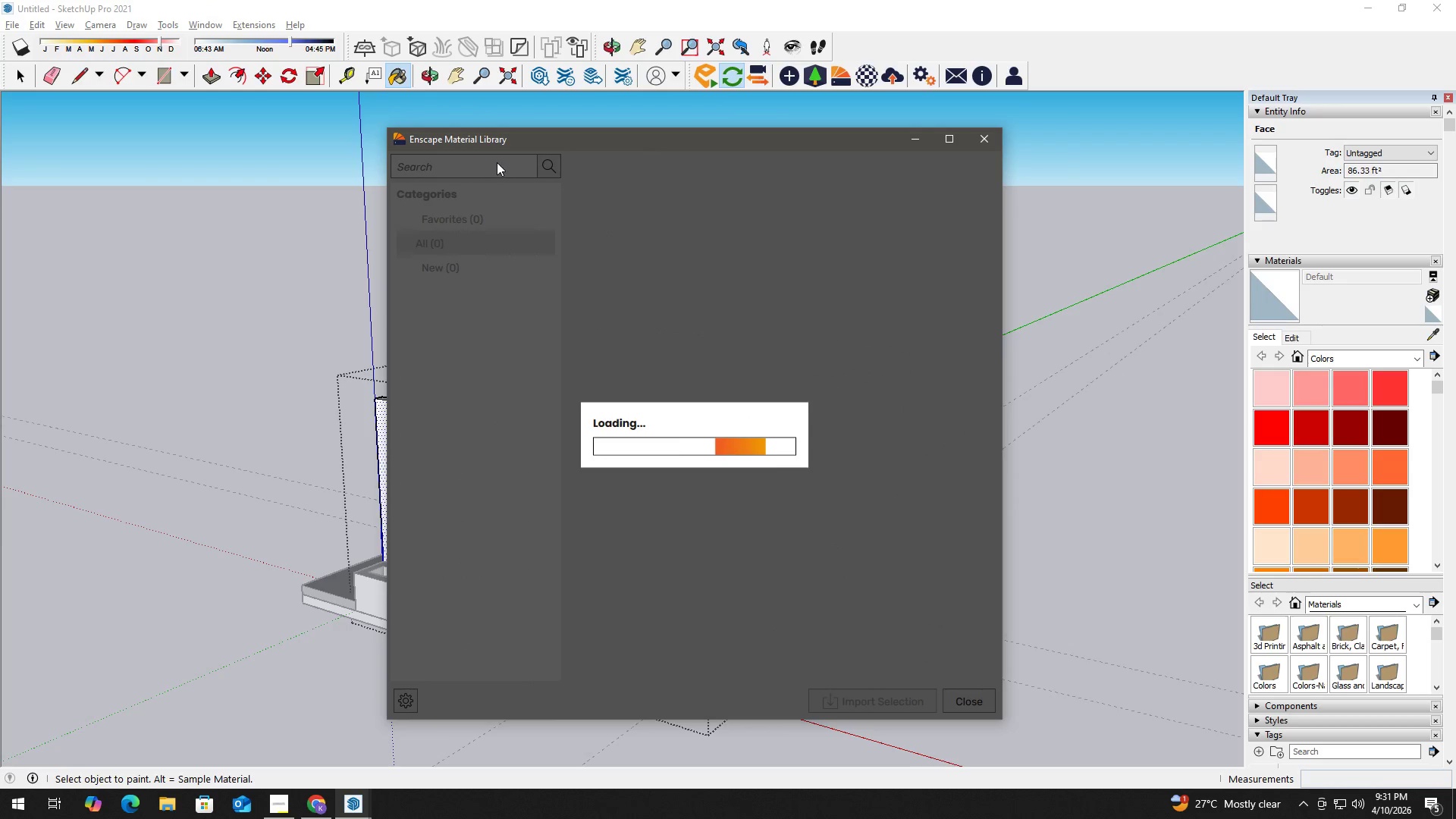 
left_click([486, 168])
 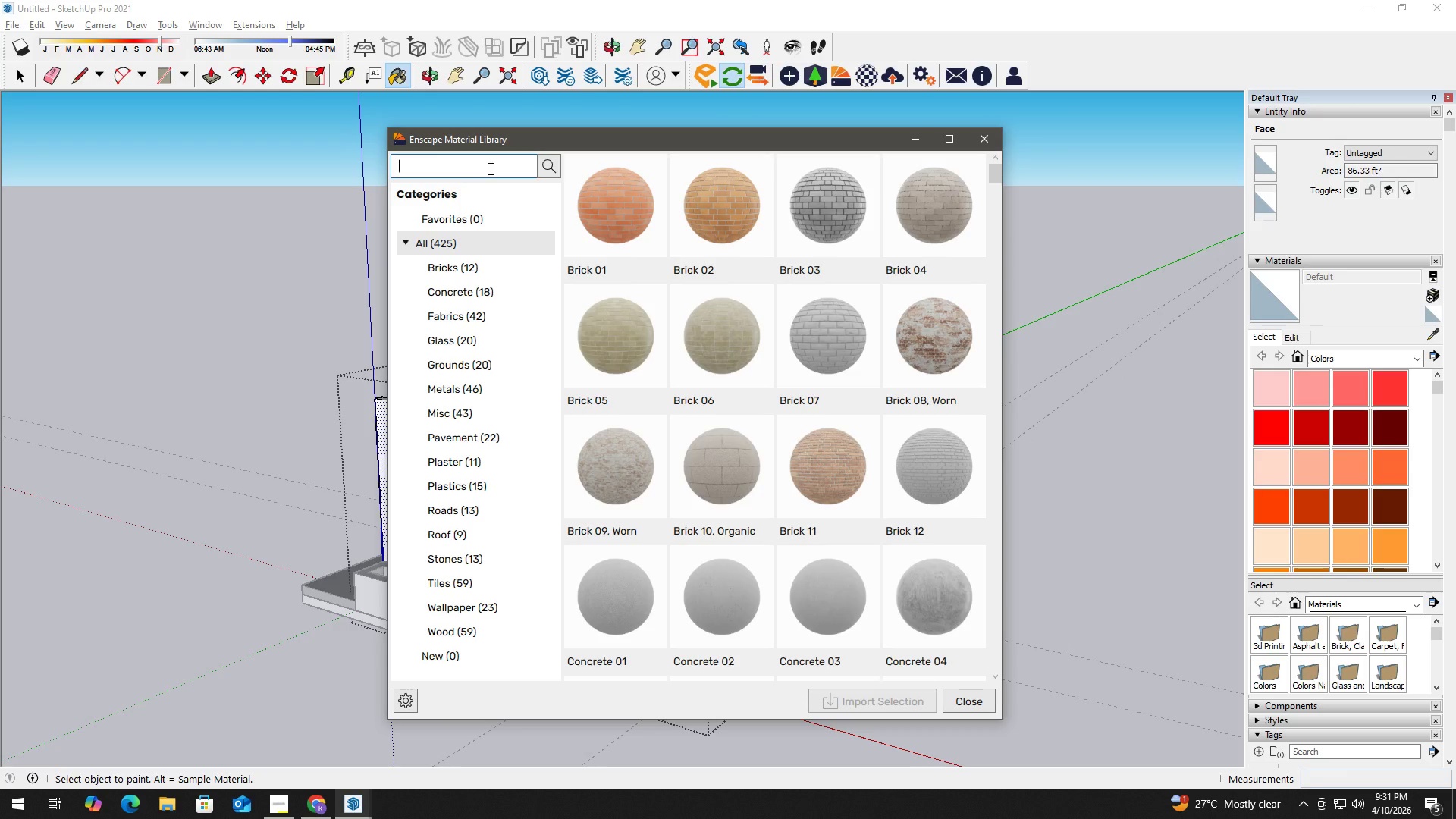 
type(Concrete)
 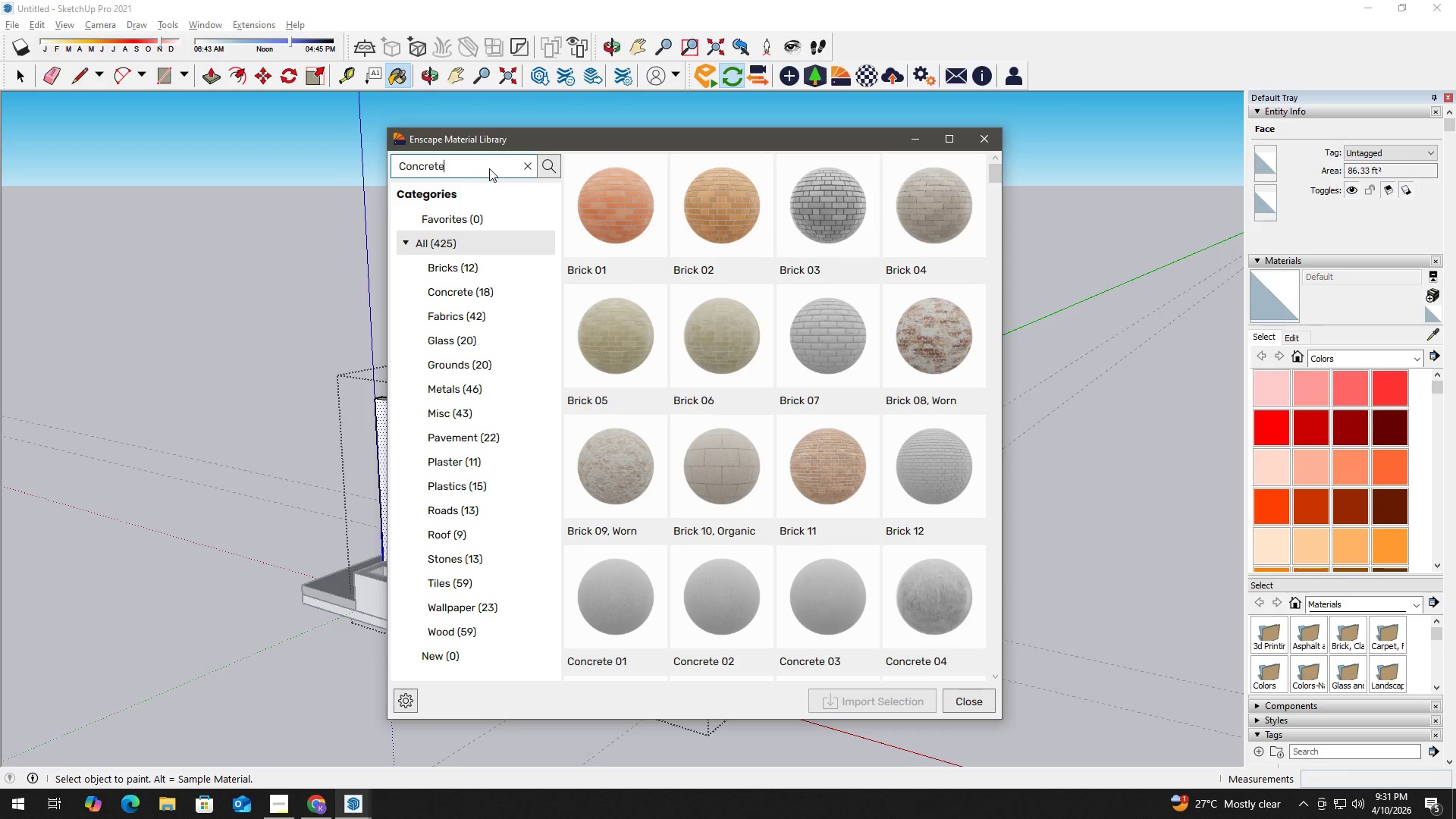 
key(Enter)
 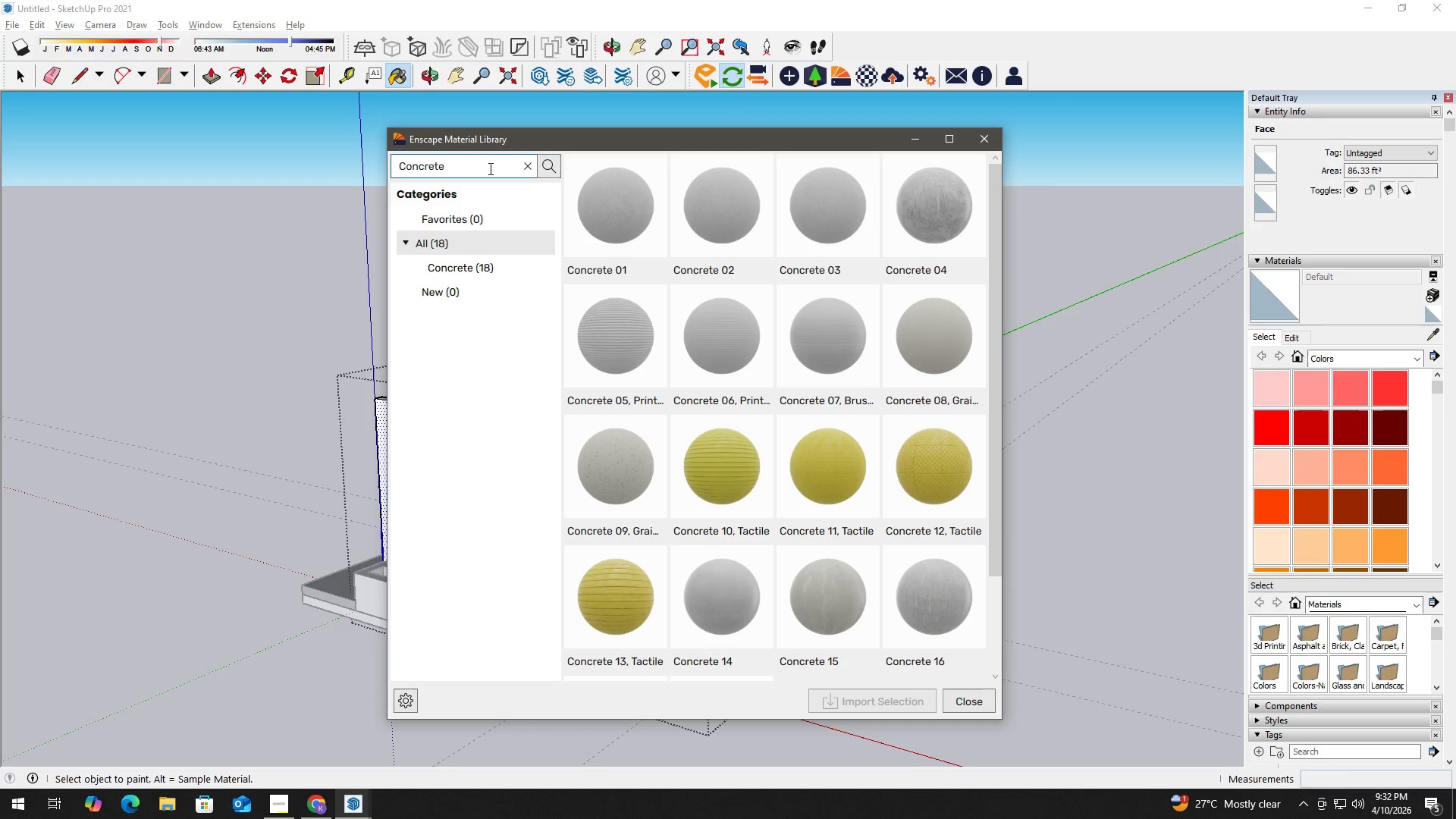 
wait(67.83)
 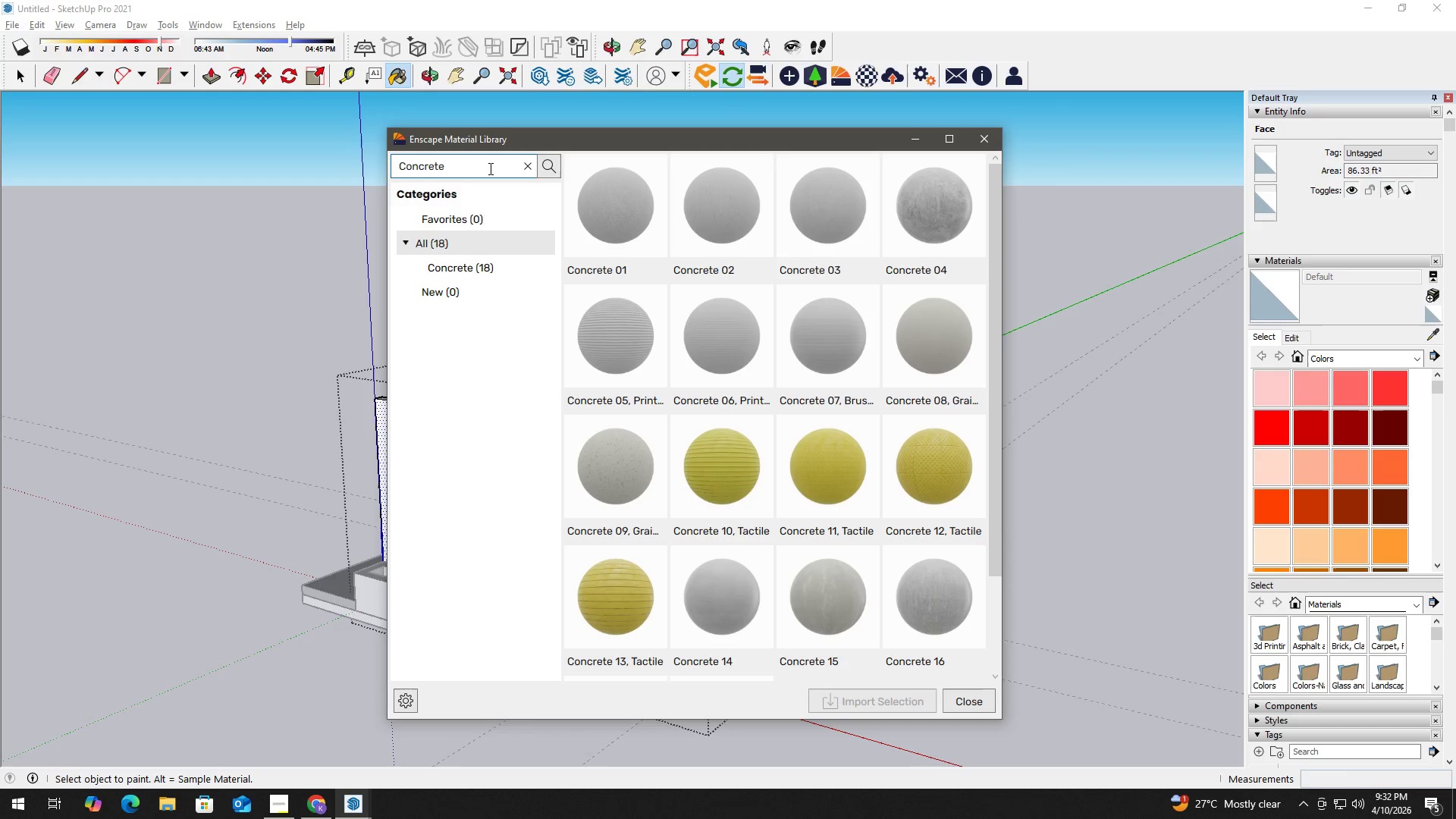 
scroll: coordinate [933, 299], scroll_direction: up, amount: 3.0
 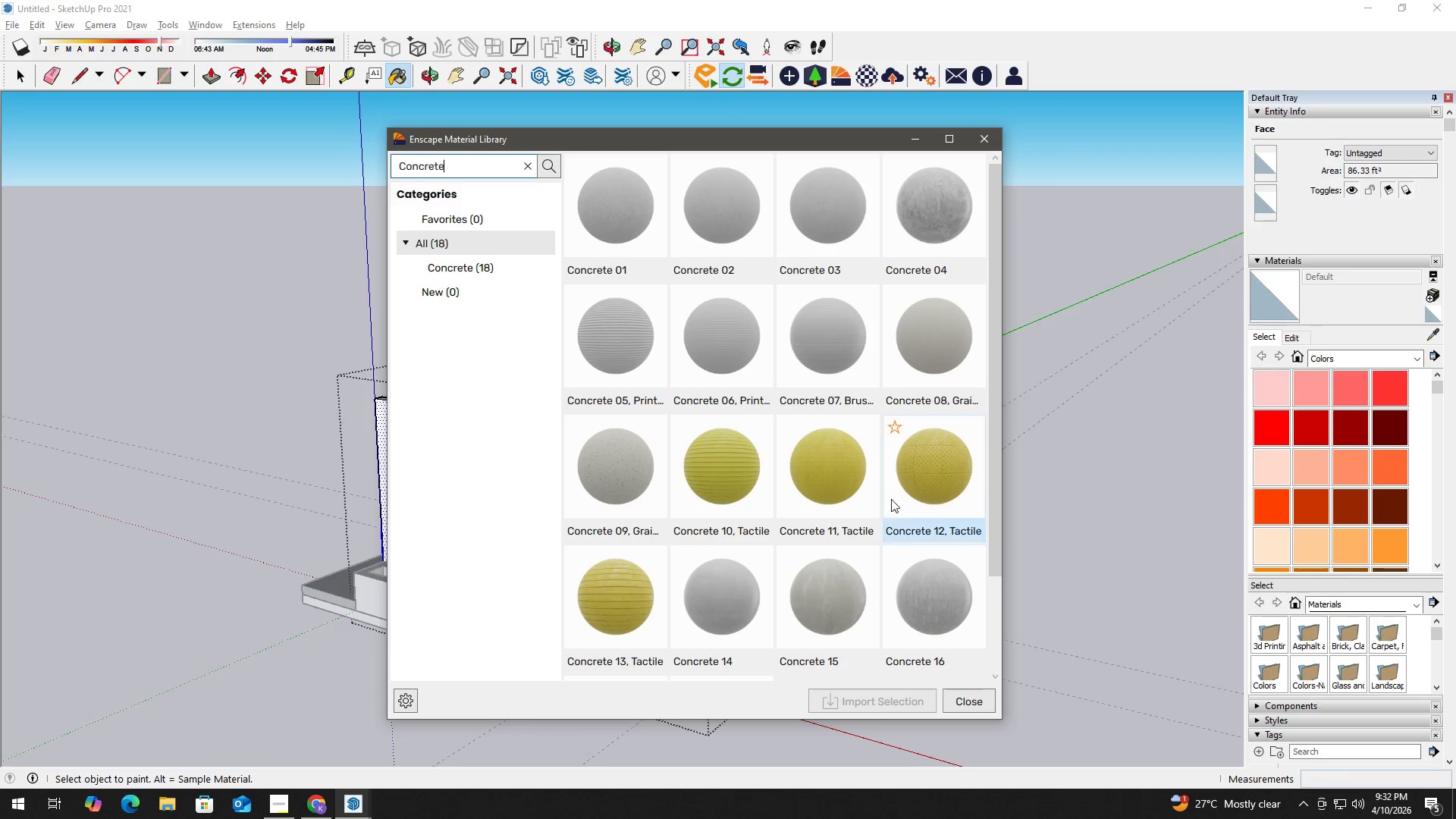 
scroll: coordinate [865, 554], scroll_direction: down, amount: 4.0
 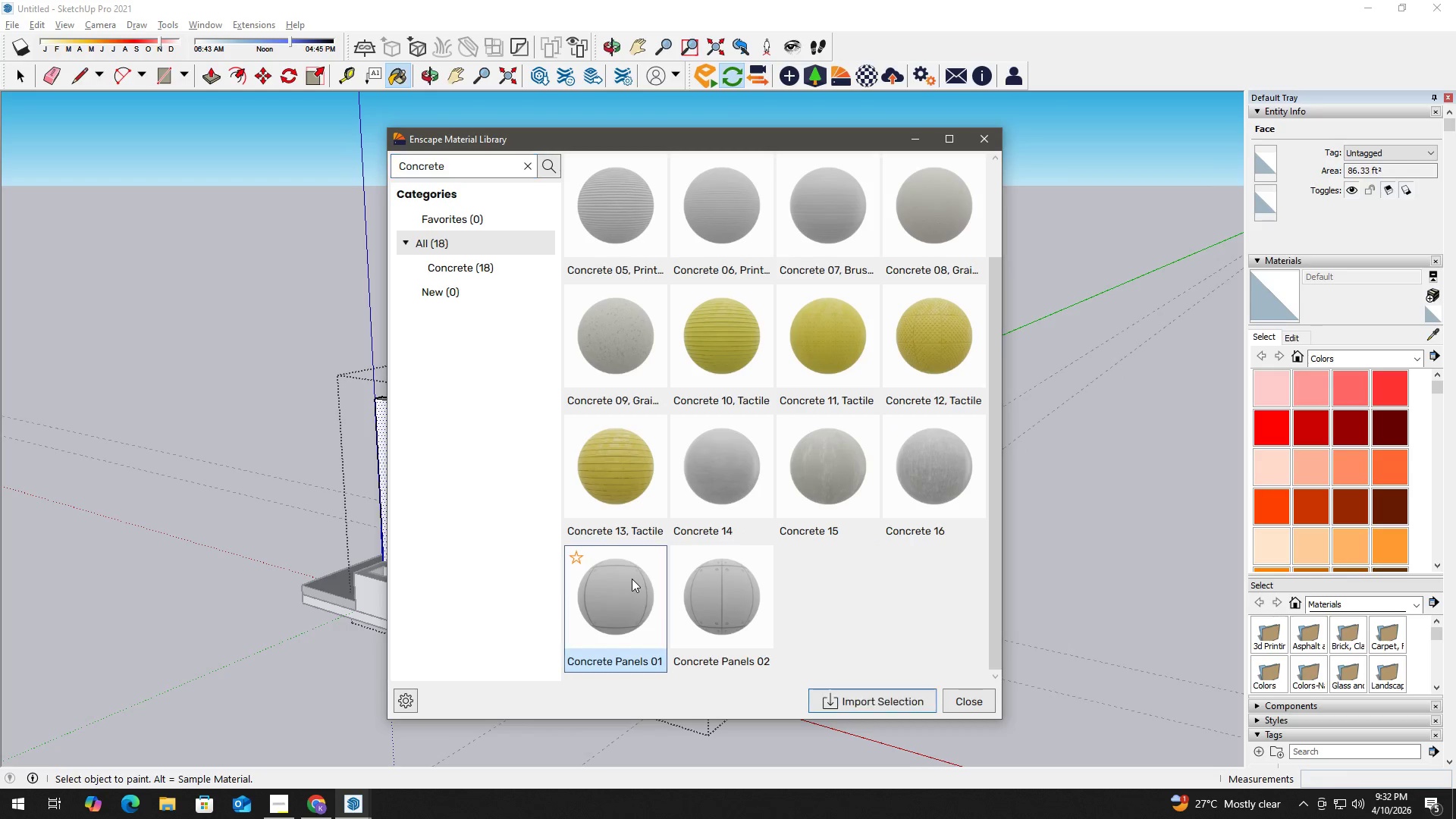 
left_click([874, 698])
 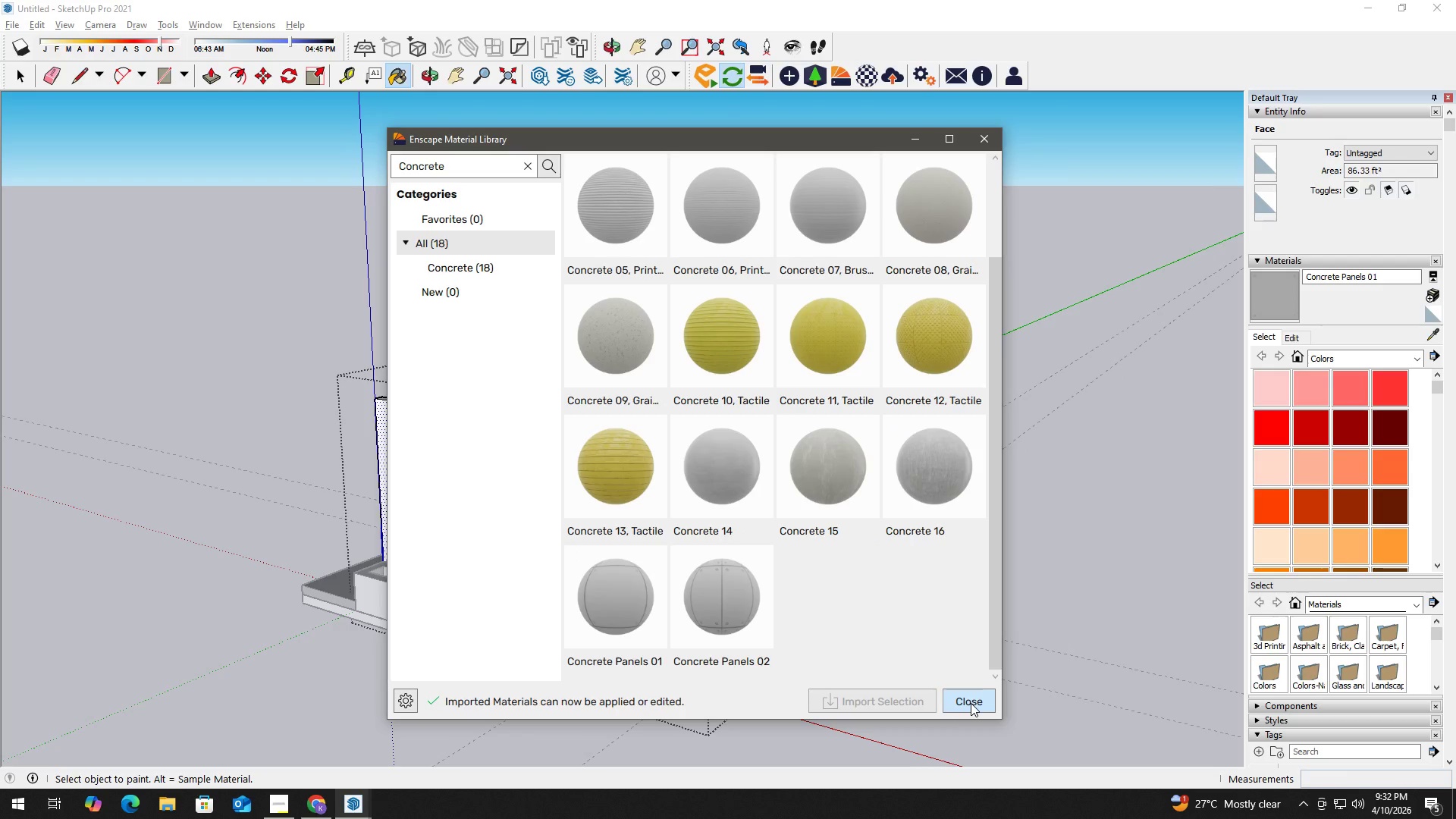 
left_click([972, 703])
 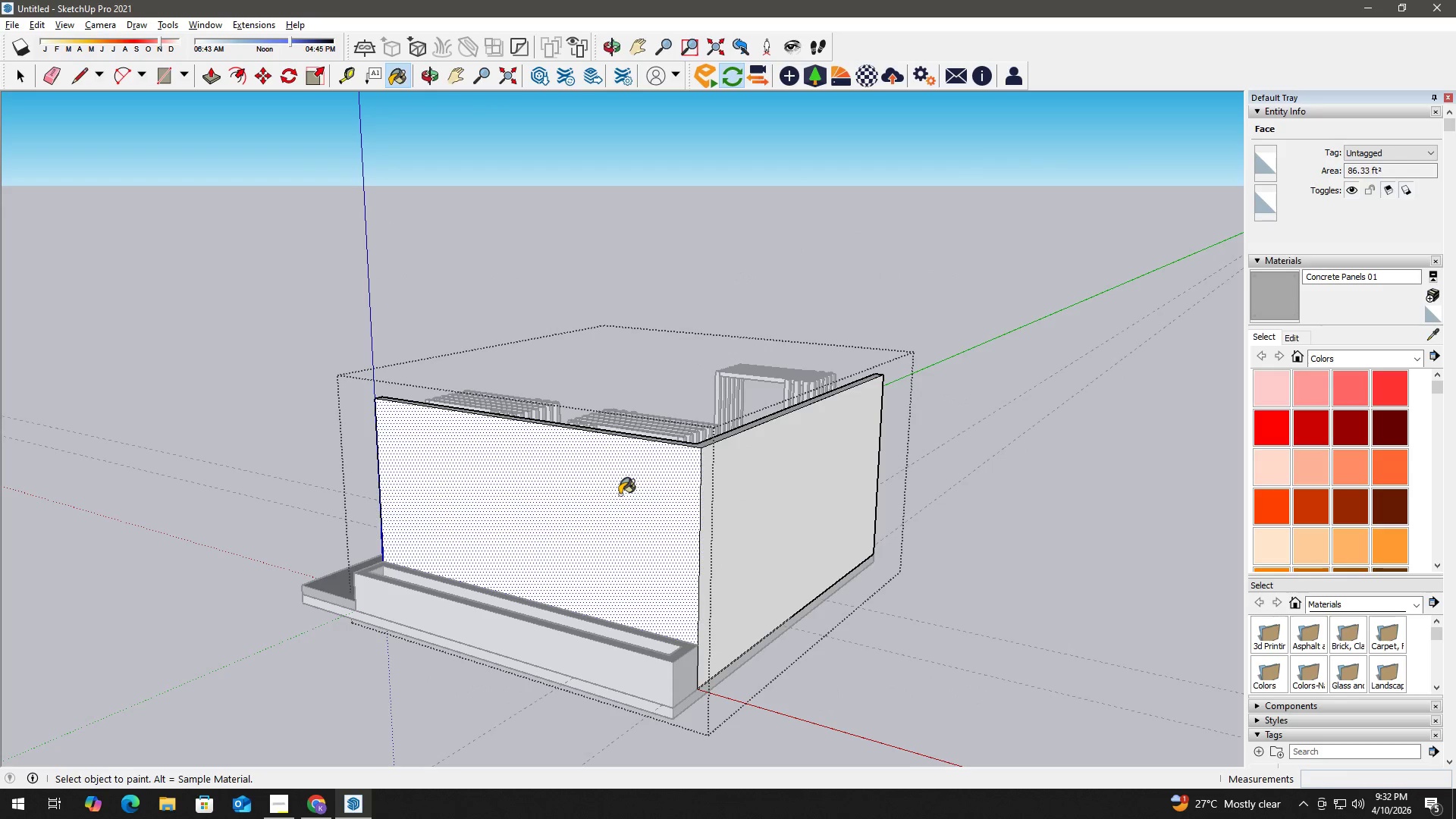 
left_click([619, 496])
 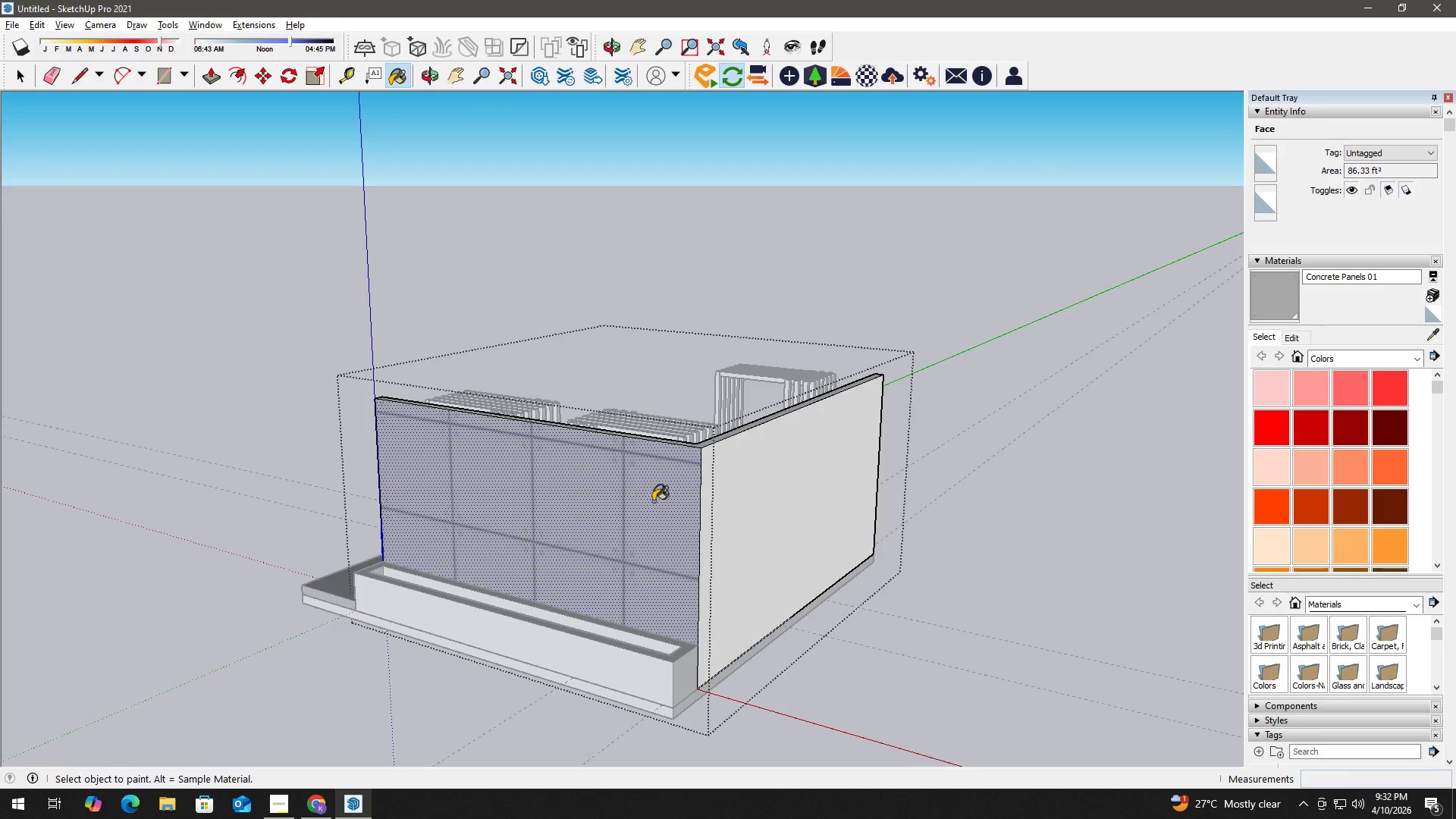 
key(Space)
 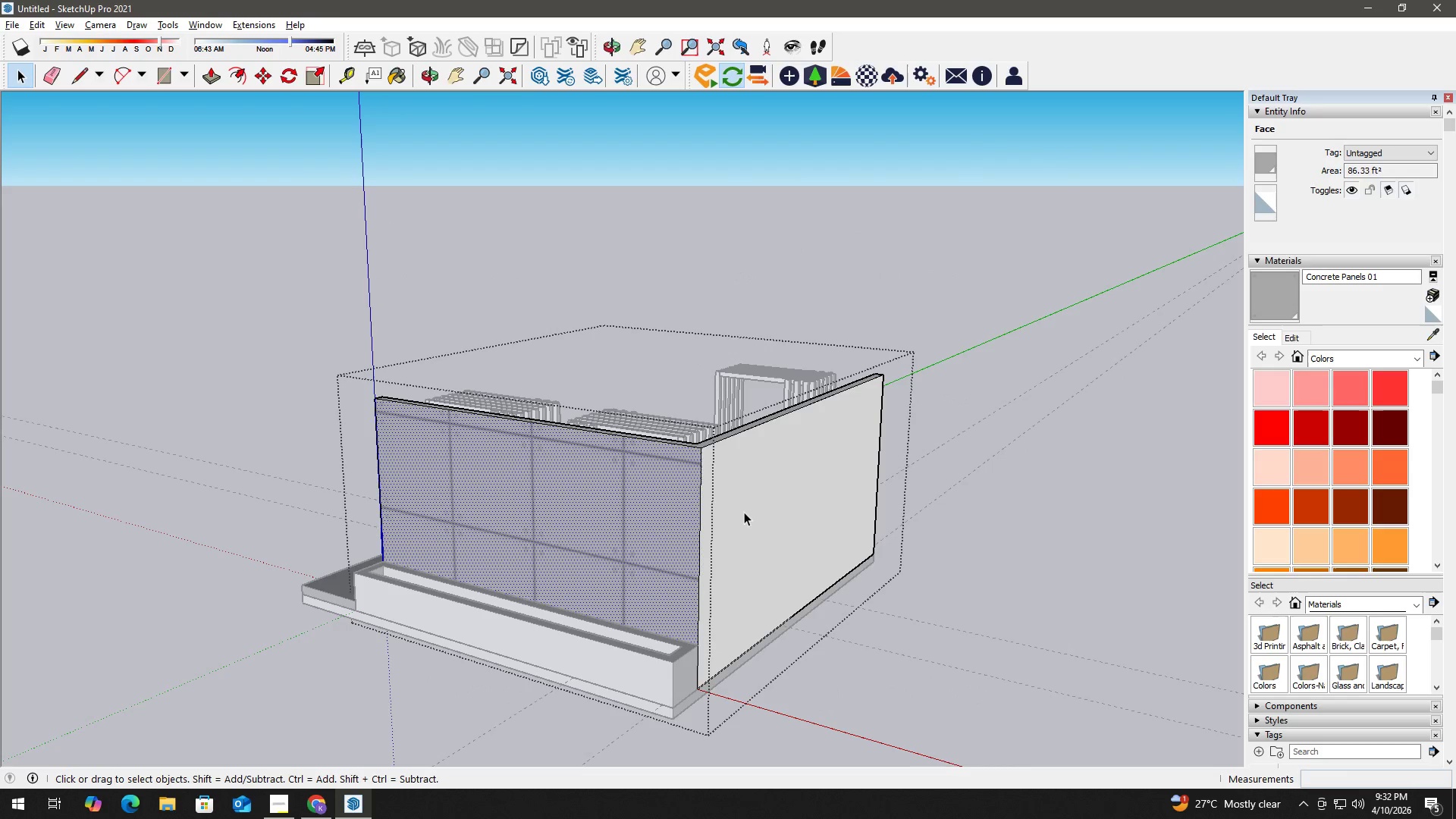 
left_click([745, 512])
 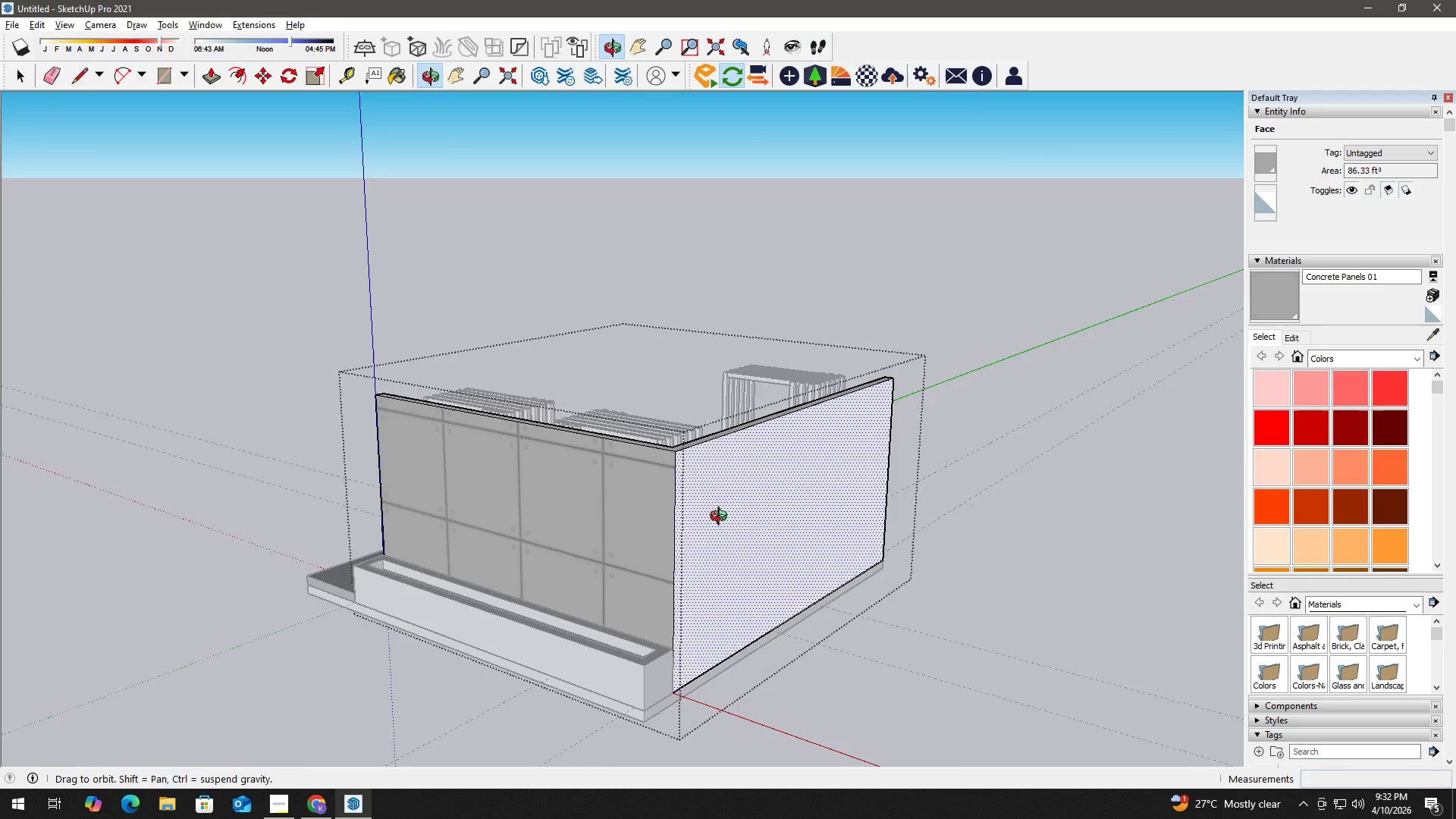 
key(B)
 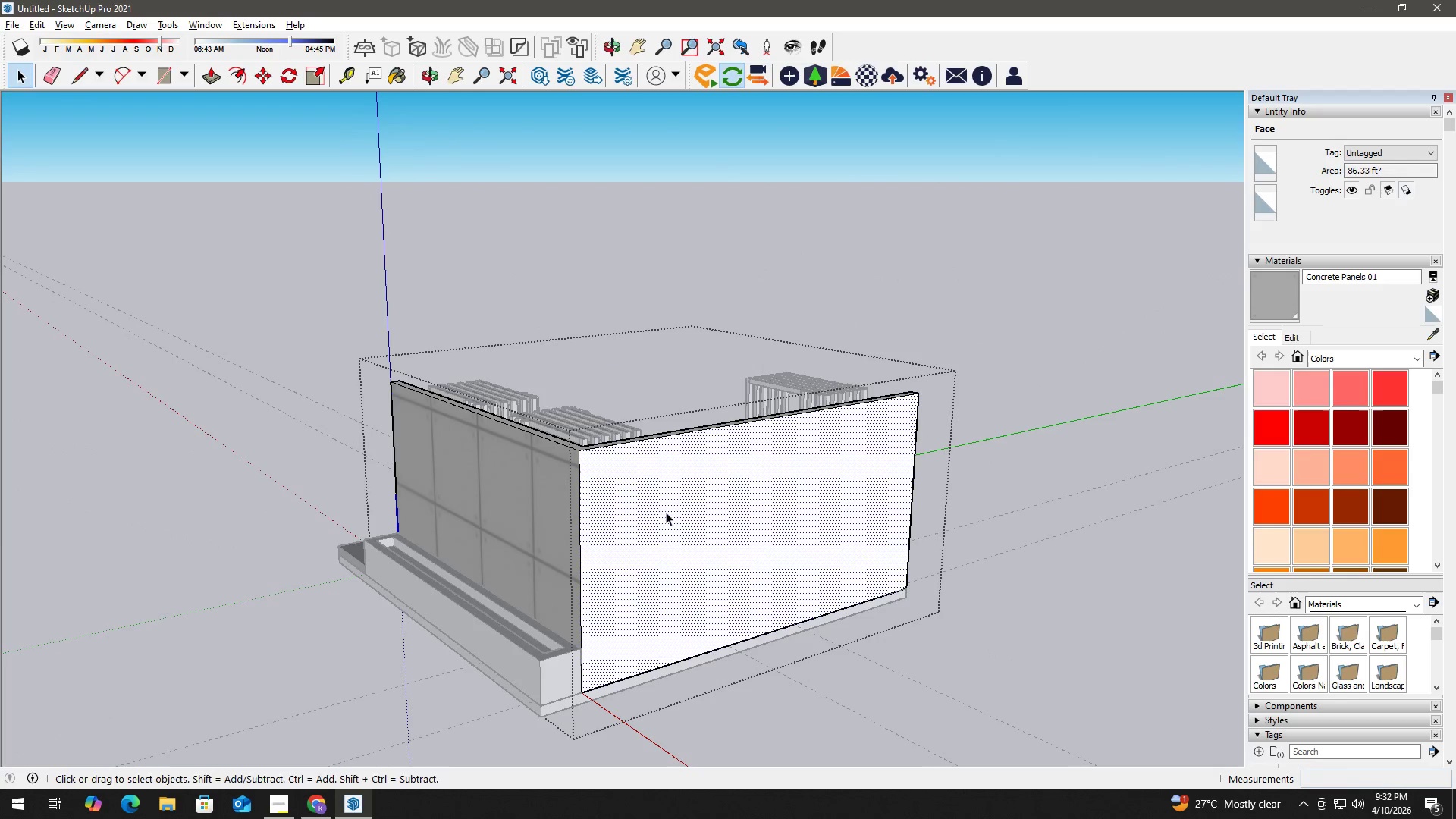 
left_click([689, 512])
 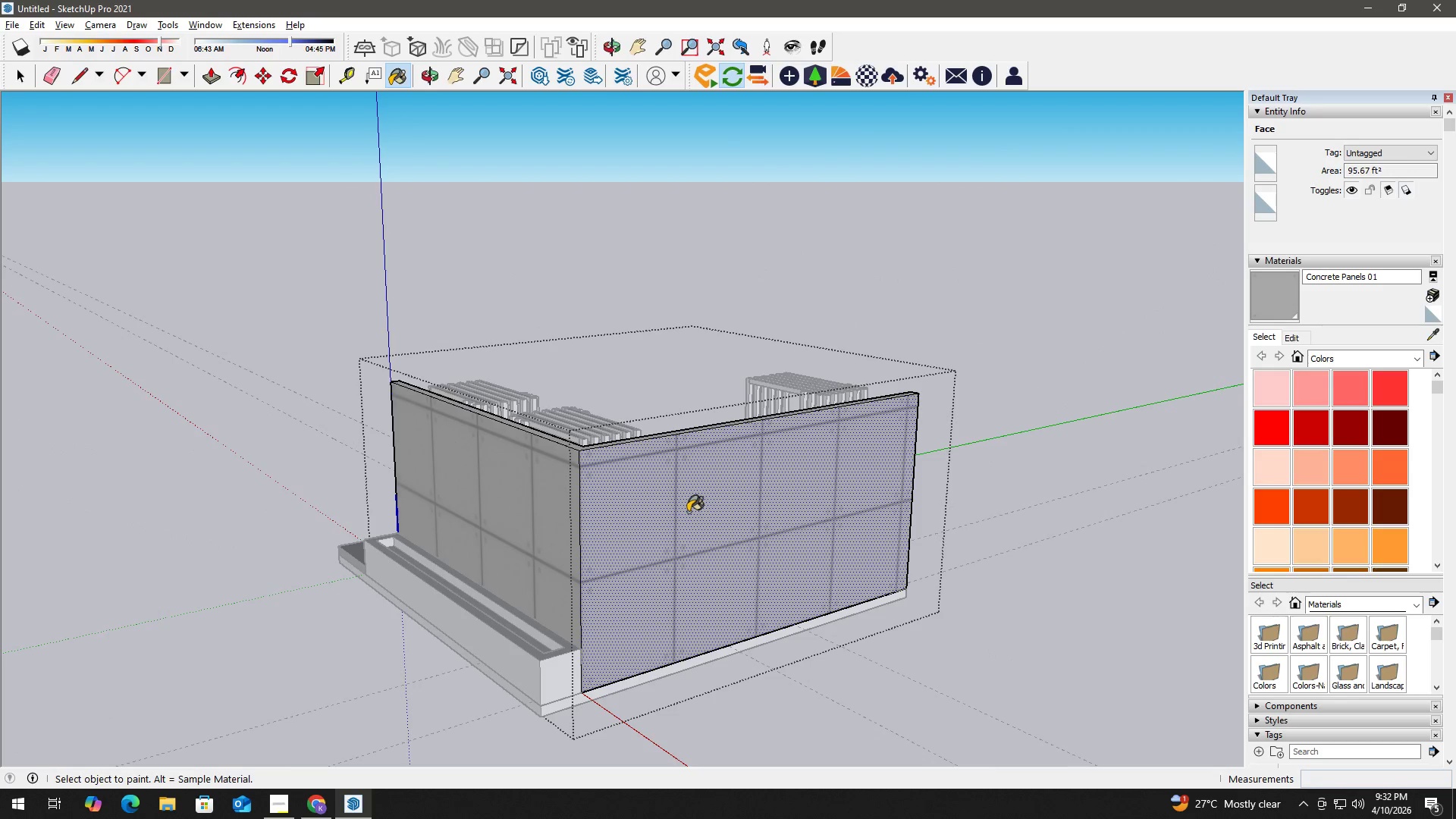 
key(Space)
 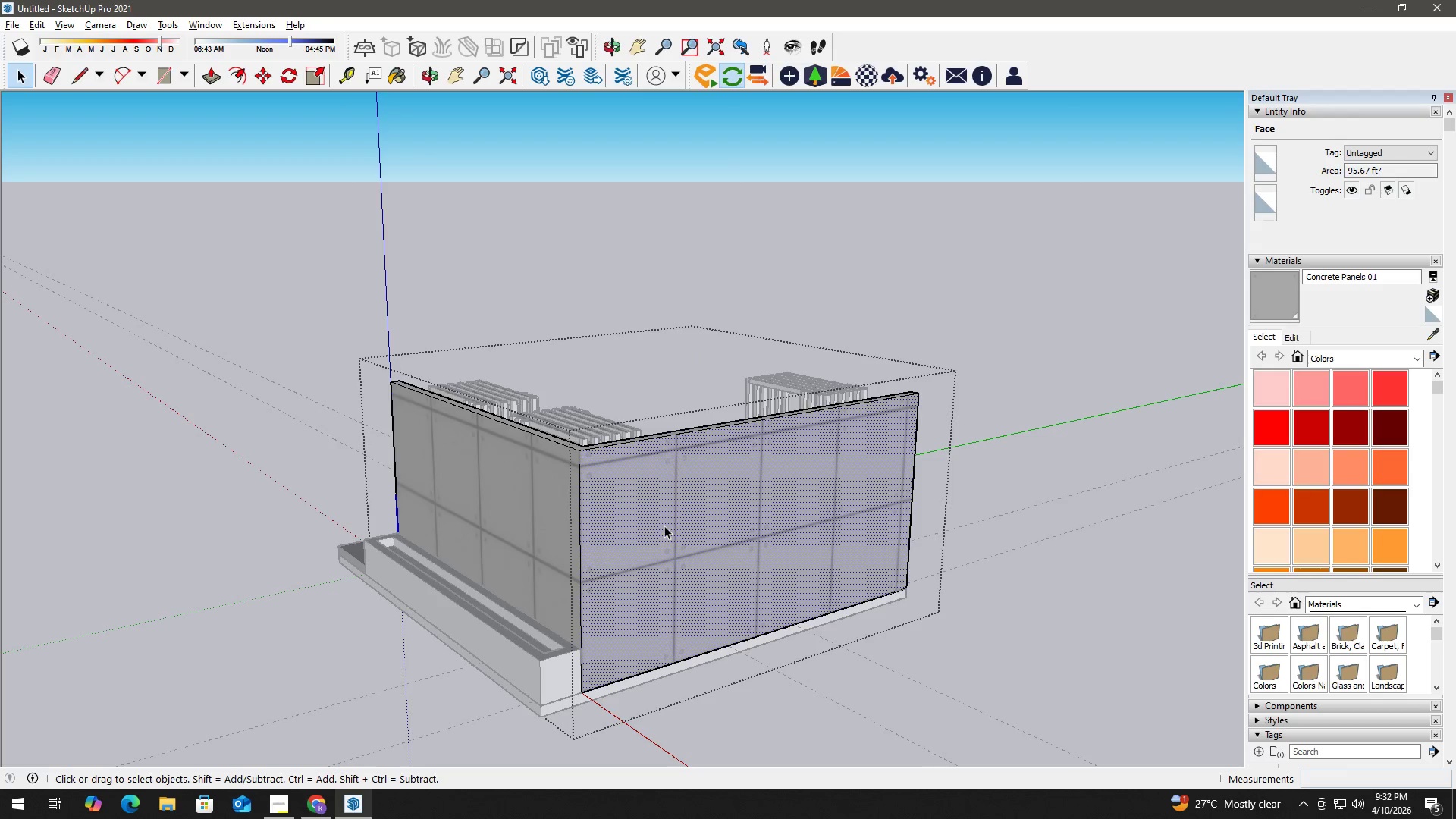 
key(Escape)
 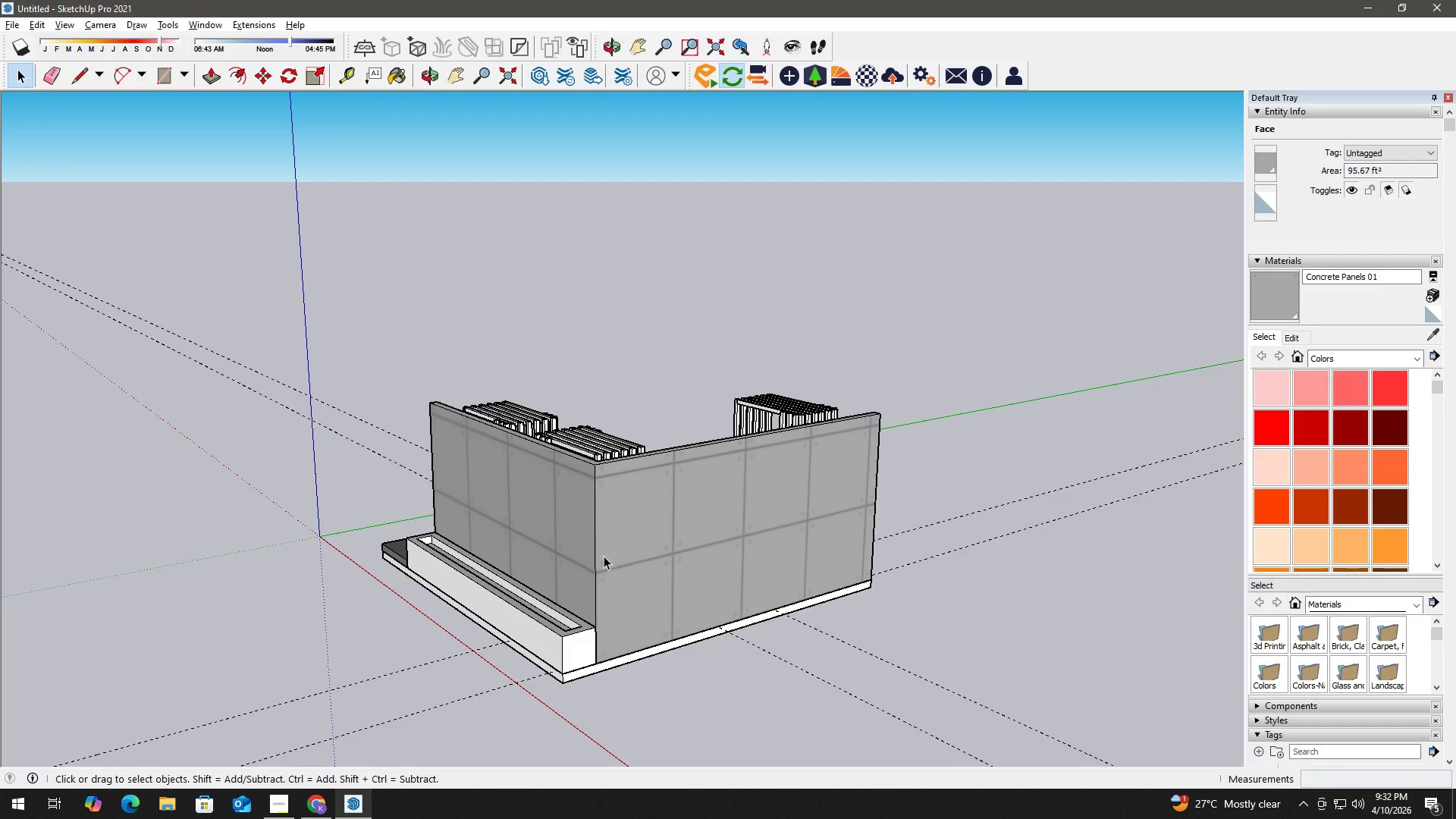 
key(Escape)
 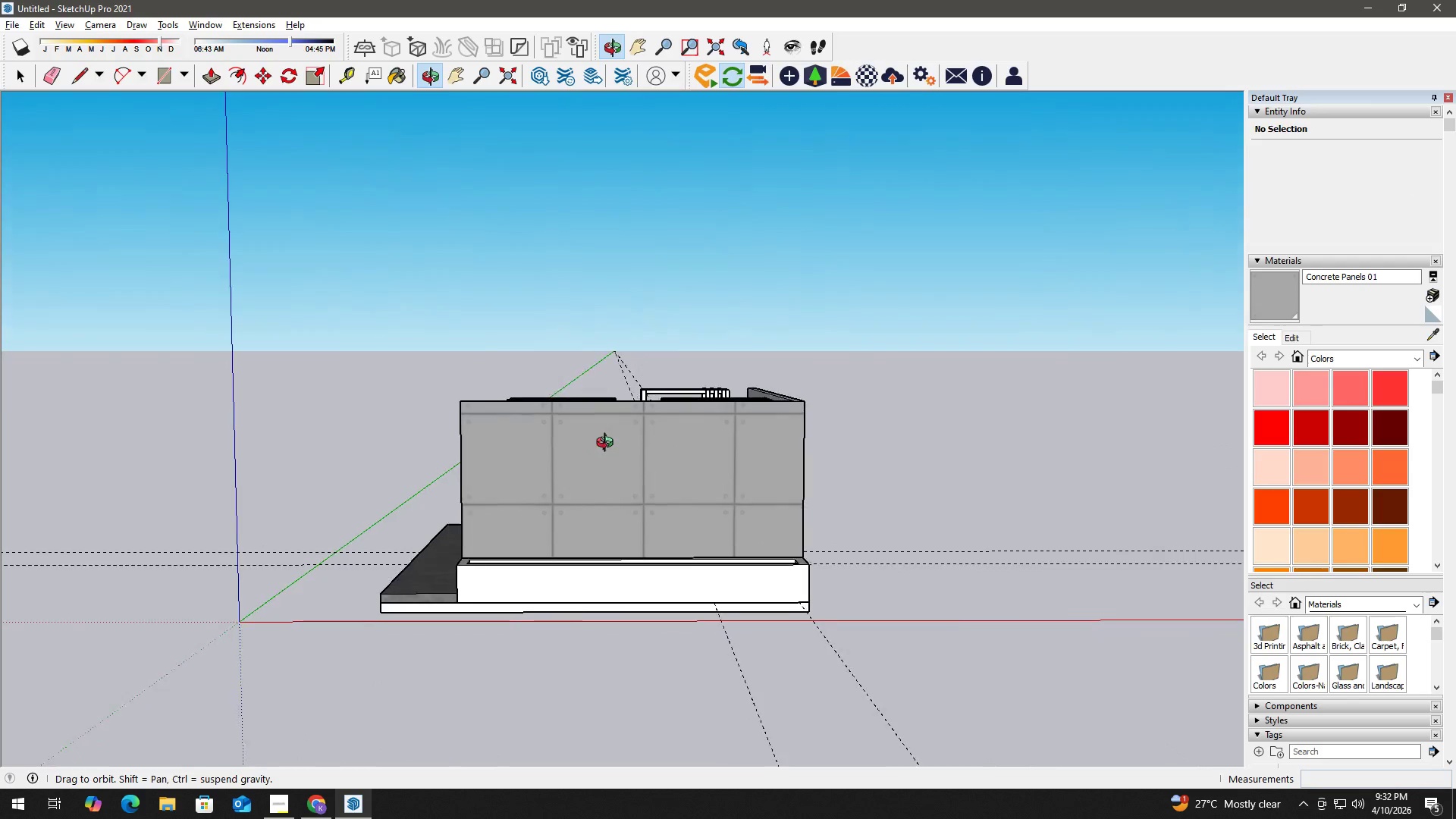 
scroll: coordinate [661, 502], scroll_direction: down, amount: 5.0
 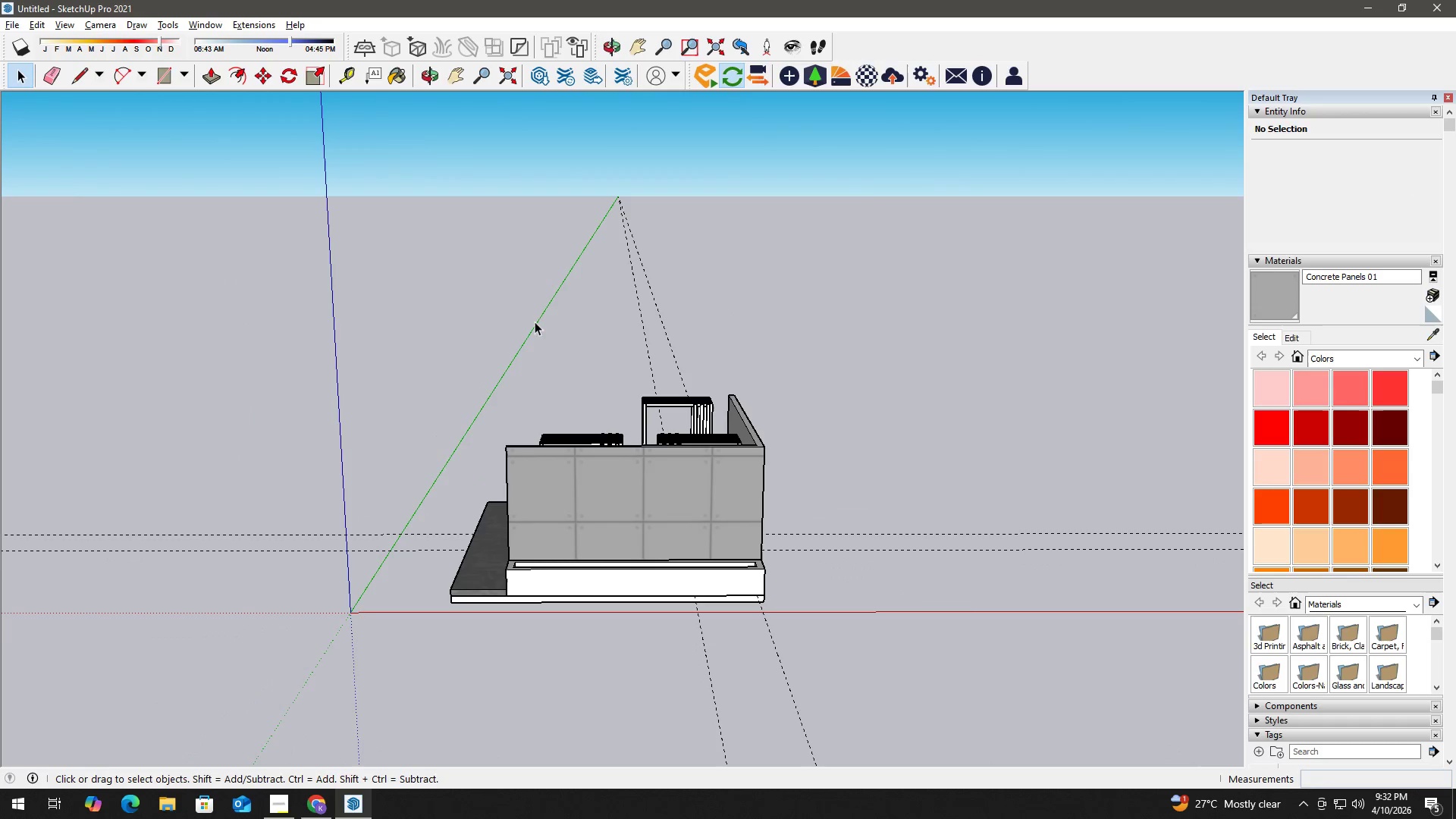 
key(Alt+Tab)
 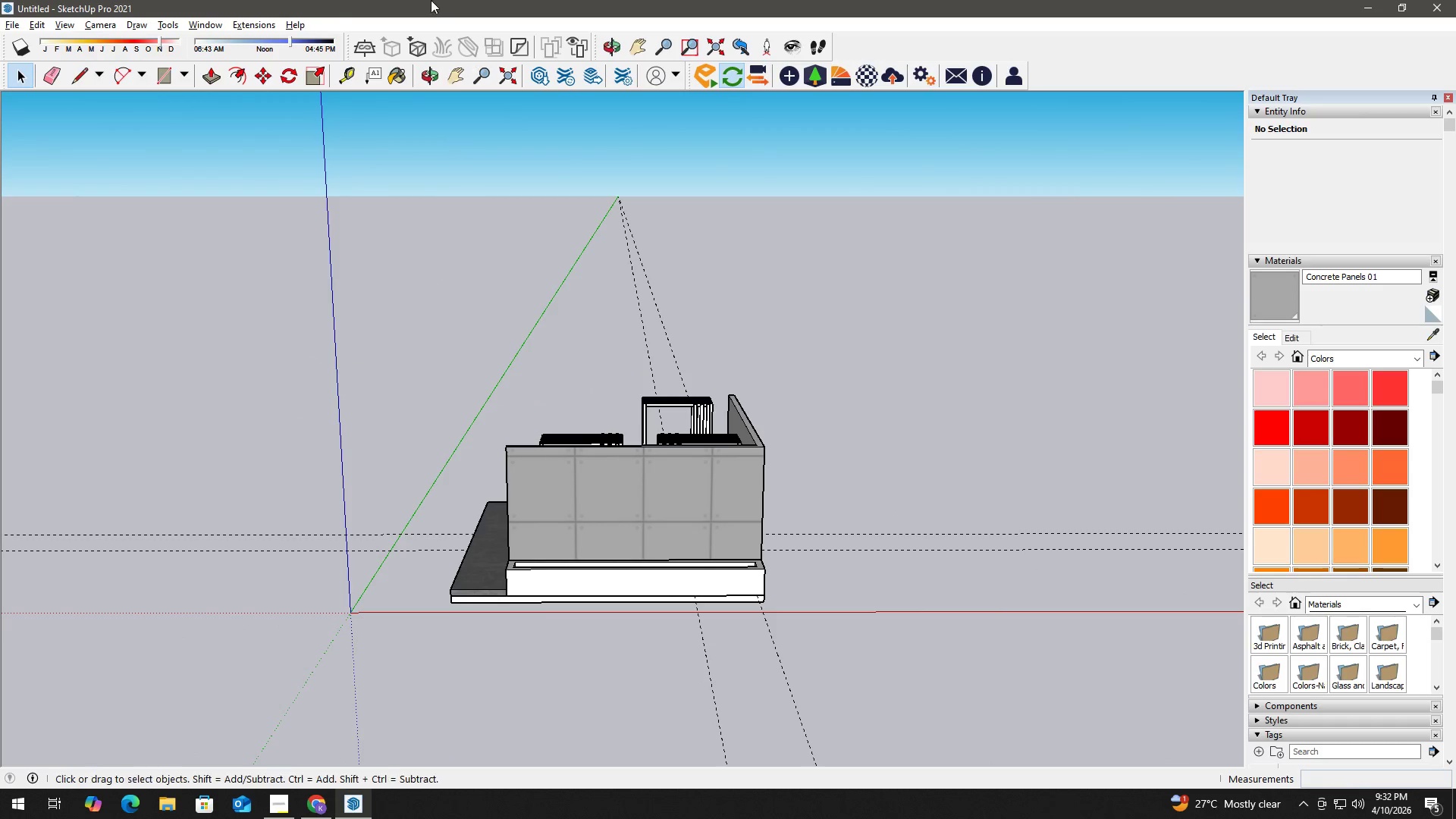 
left_click([247, 24])
 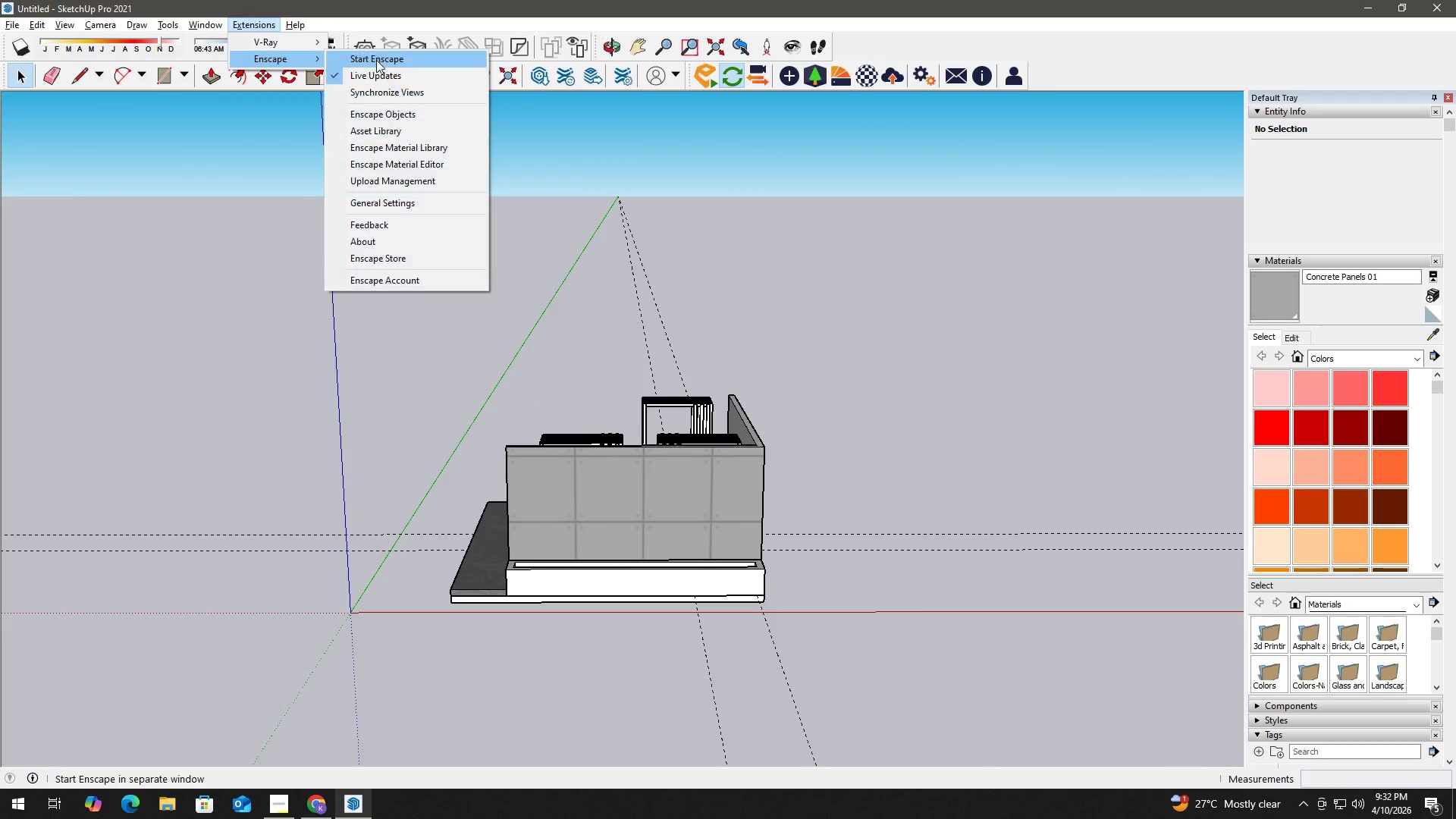 
left_click([384, 60])
 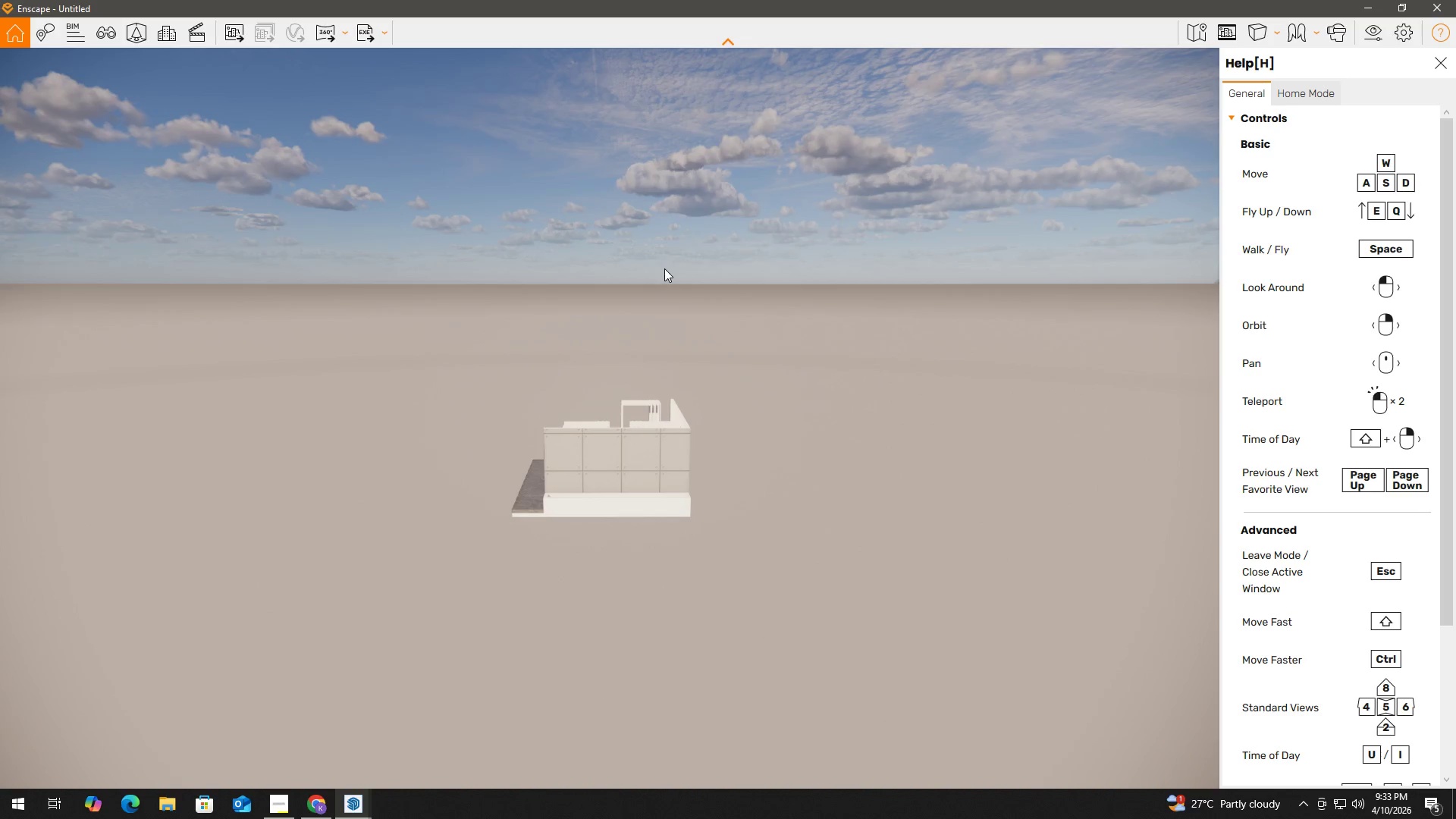 
wait(29.7)
 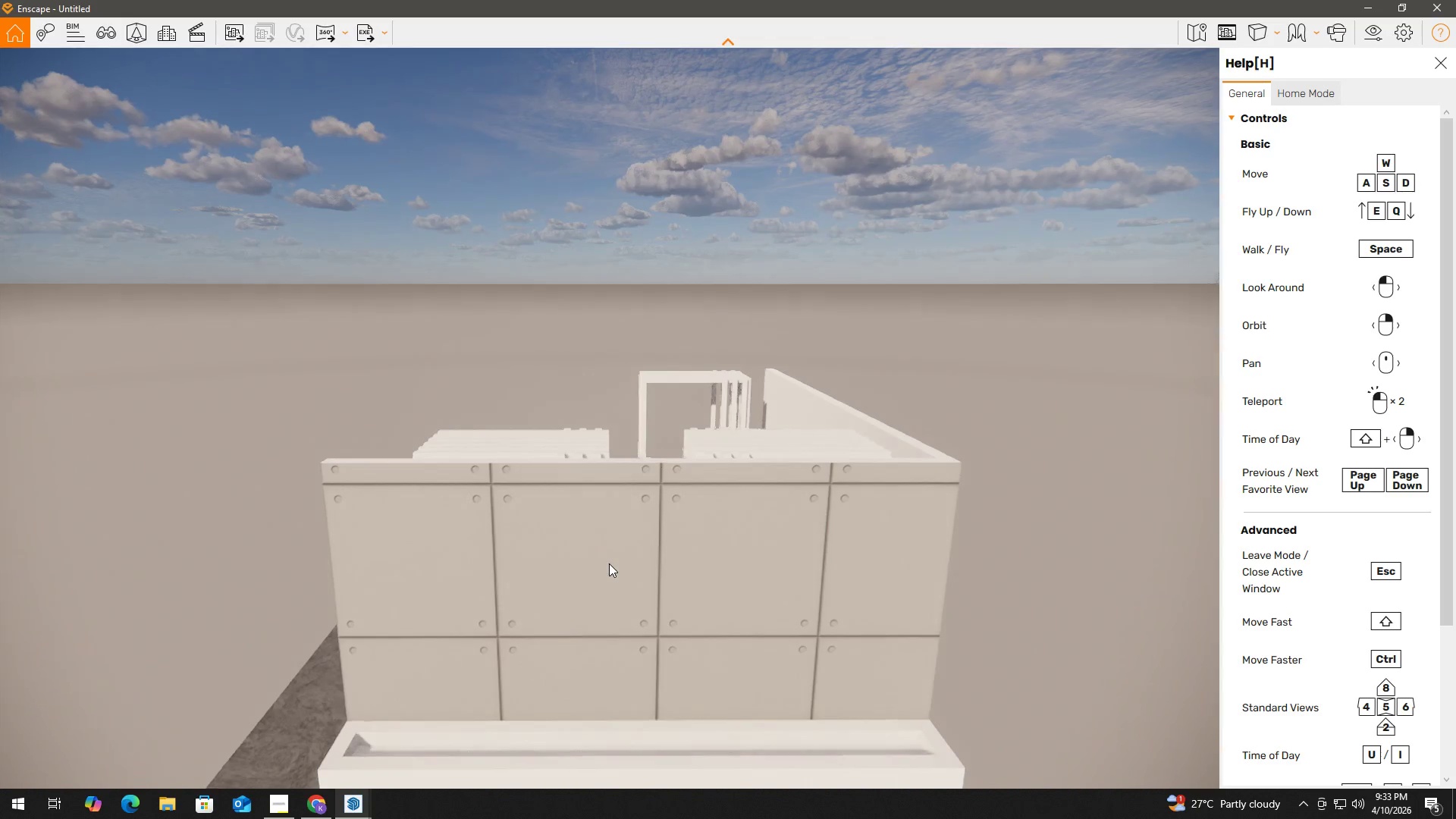 
hold_key(key=E, duration=0.59)
 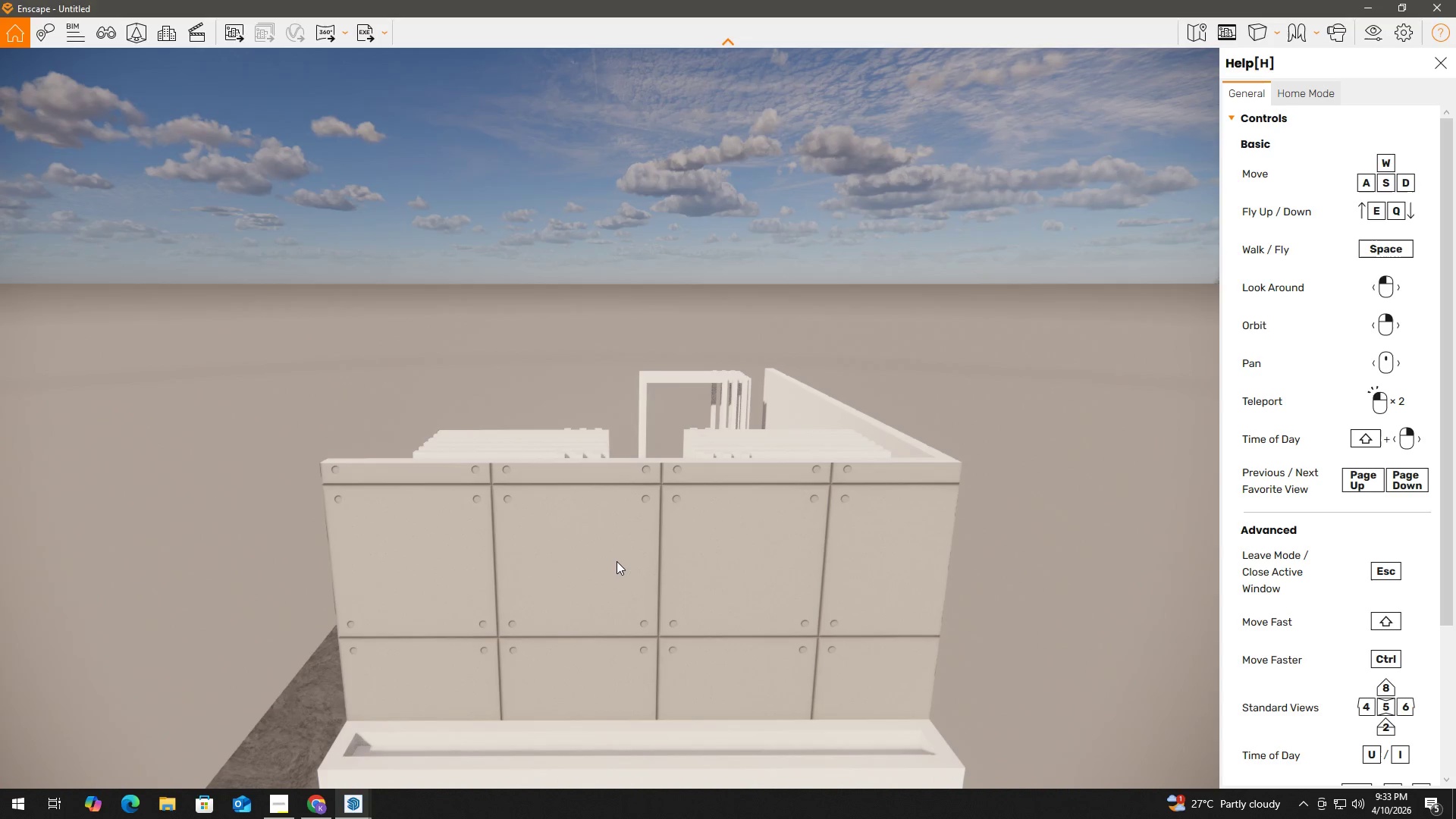 
scroll: coordinate [609, 563], scroll_direction: up, amount: 20.0
 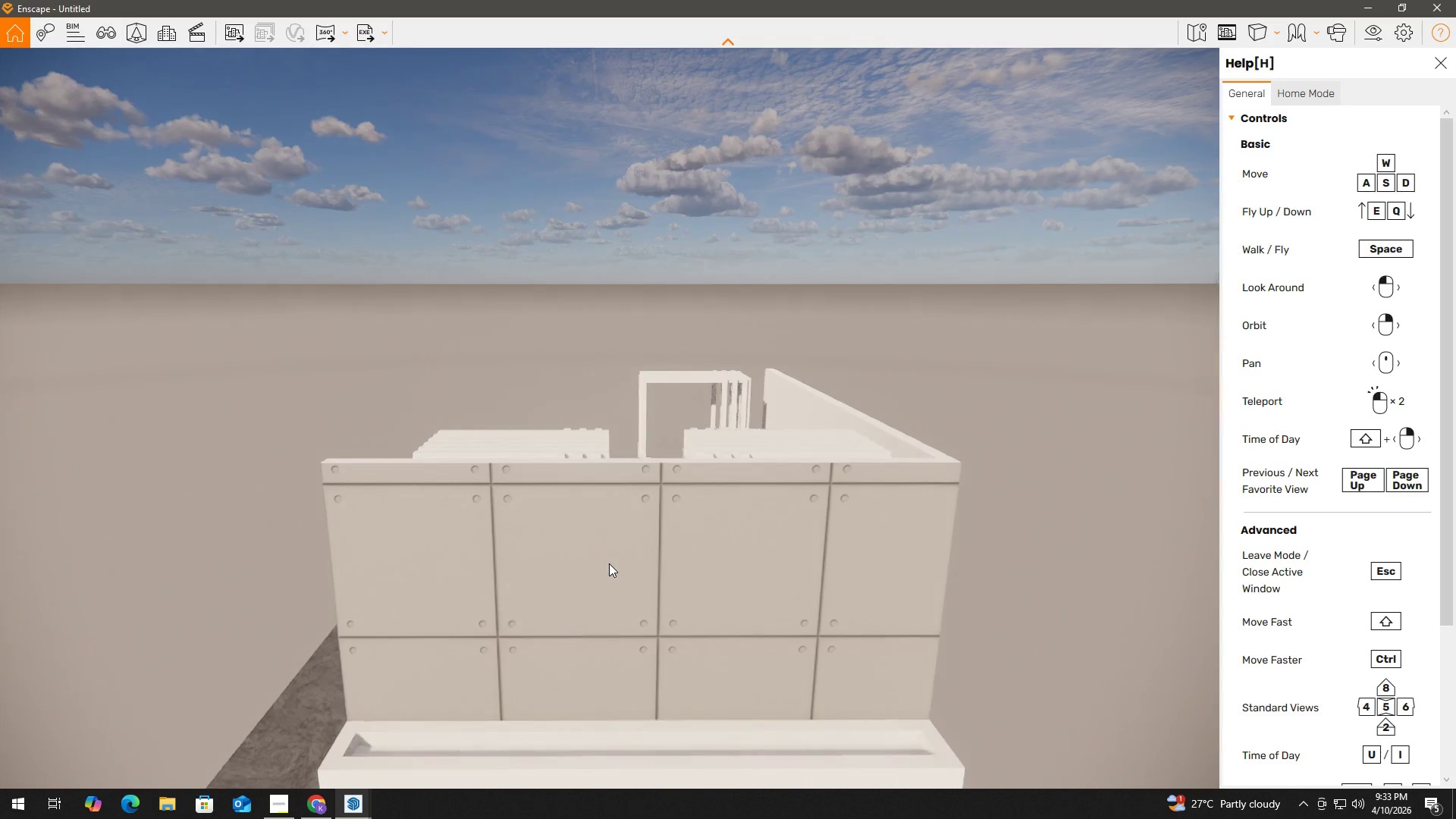 
left_click([617, 560])
 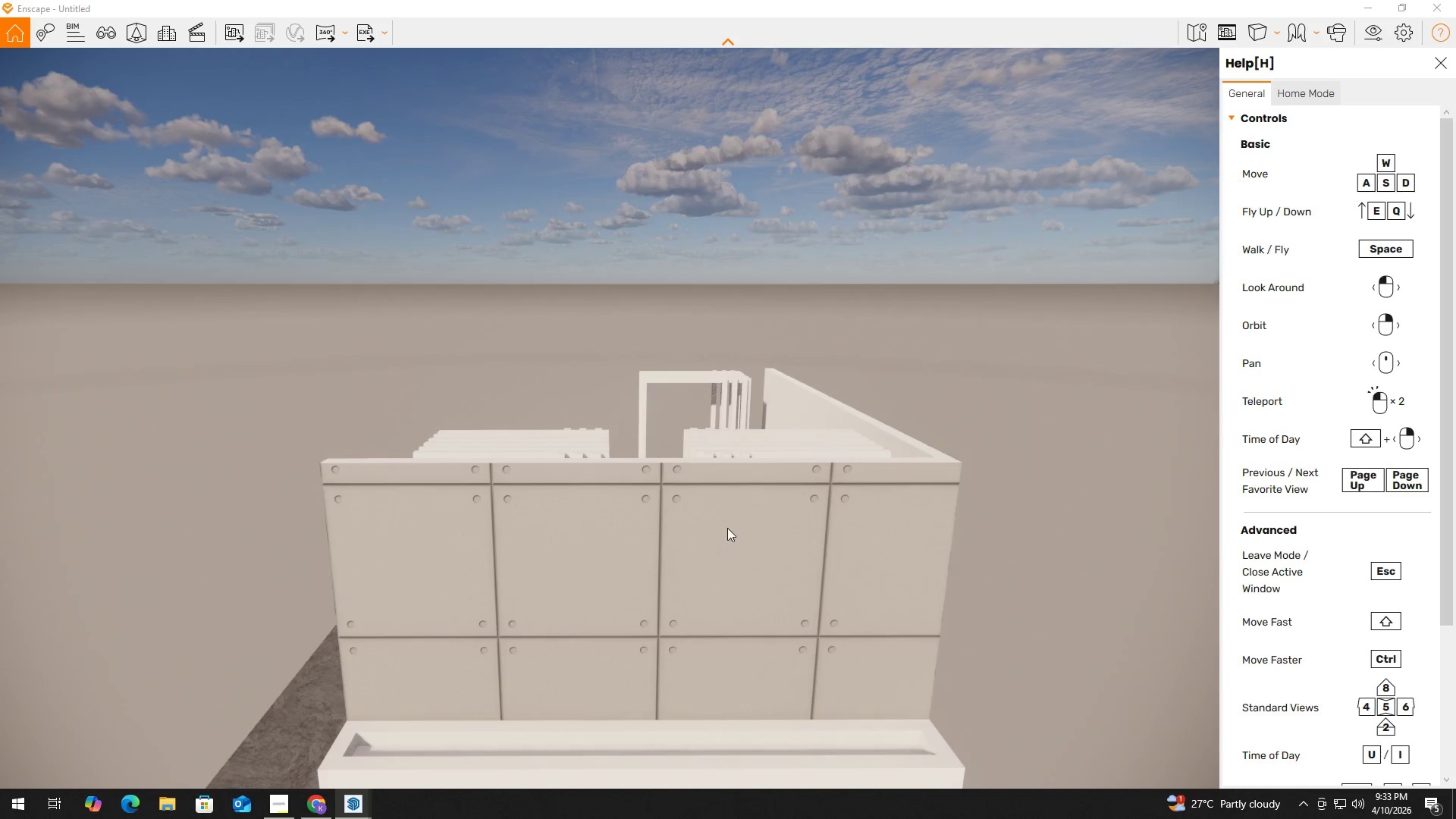 
hold_key(key=E, duration=0.47)
 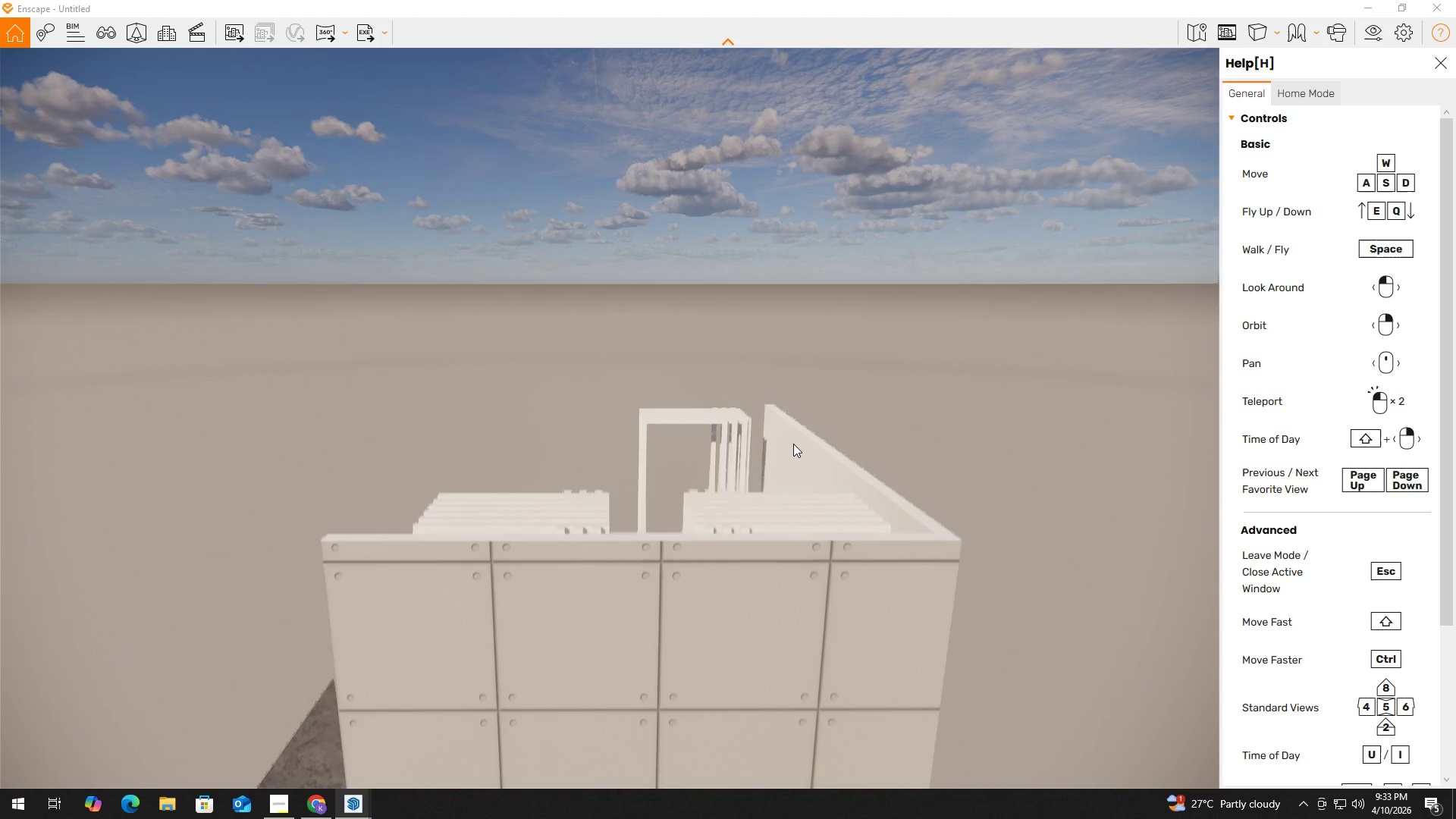 
hold_key(key=Q, duration=1.5)
 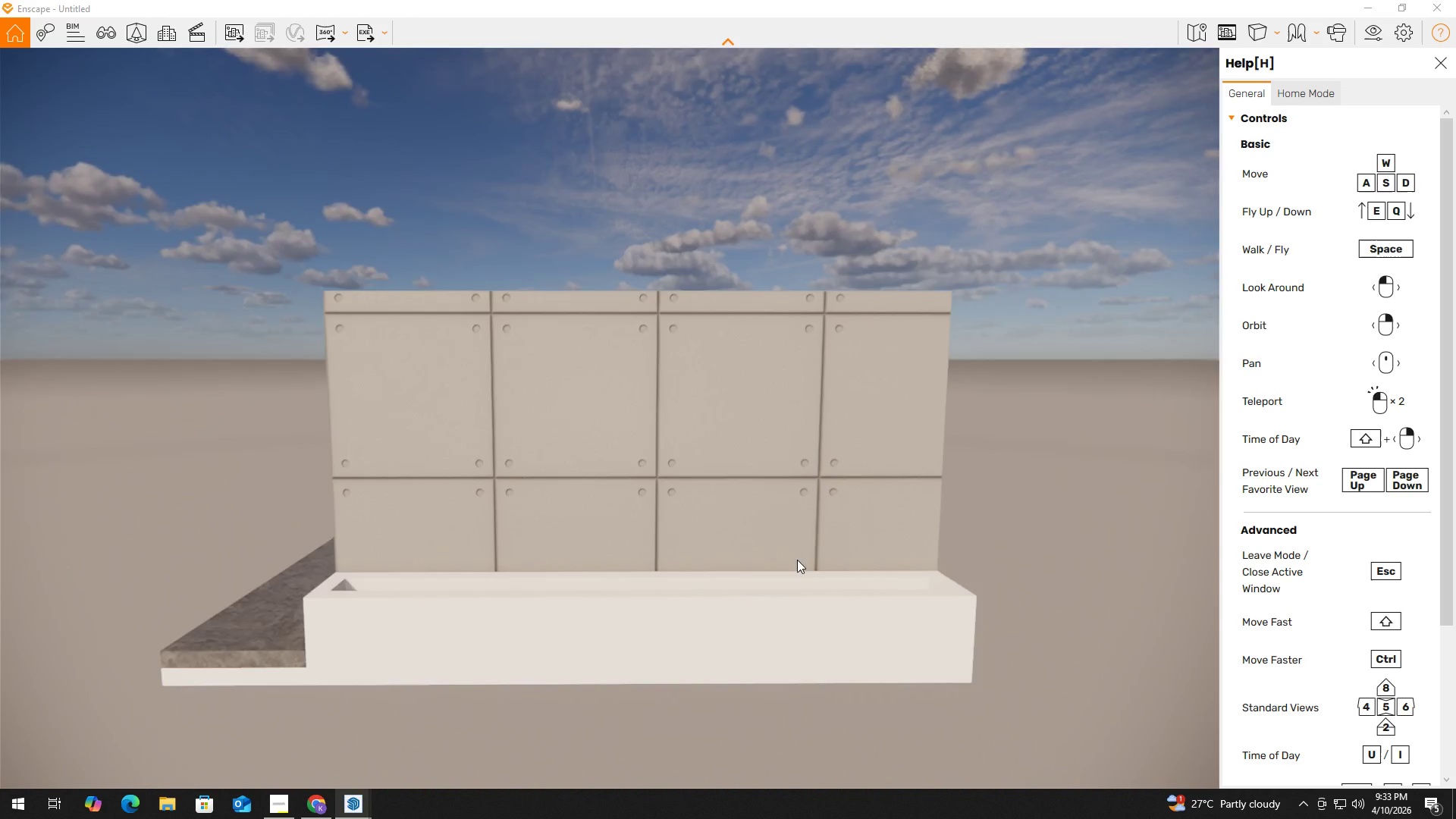 
hold_key(key=Q, duration=0.59)
 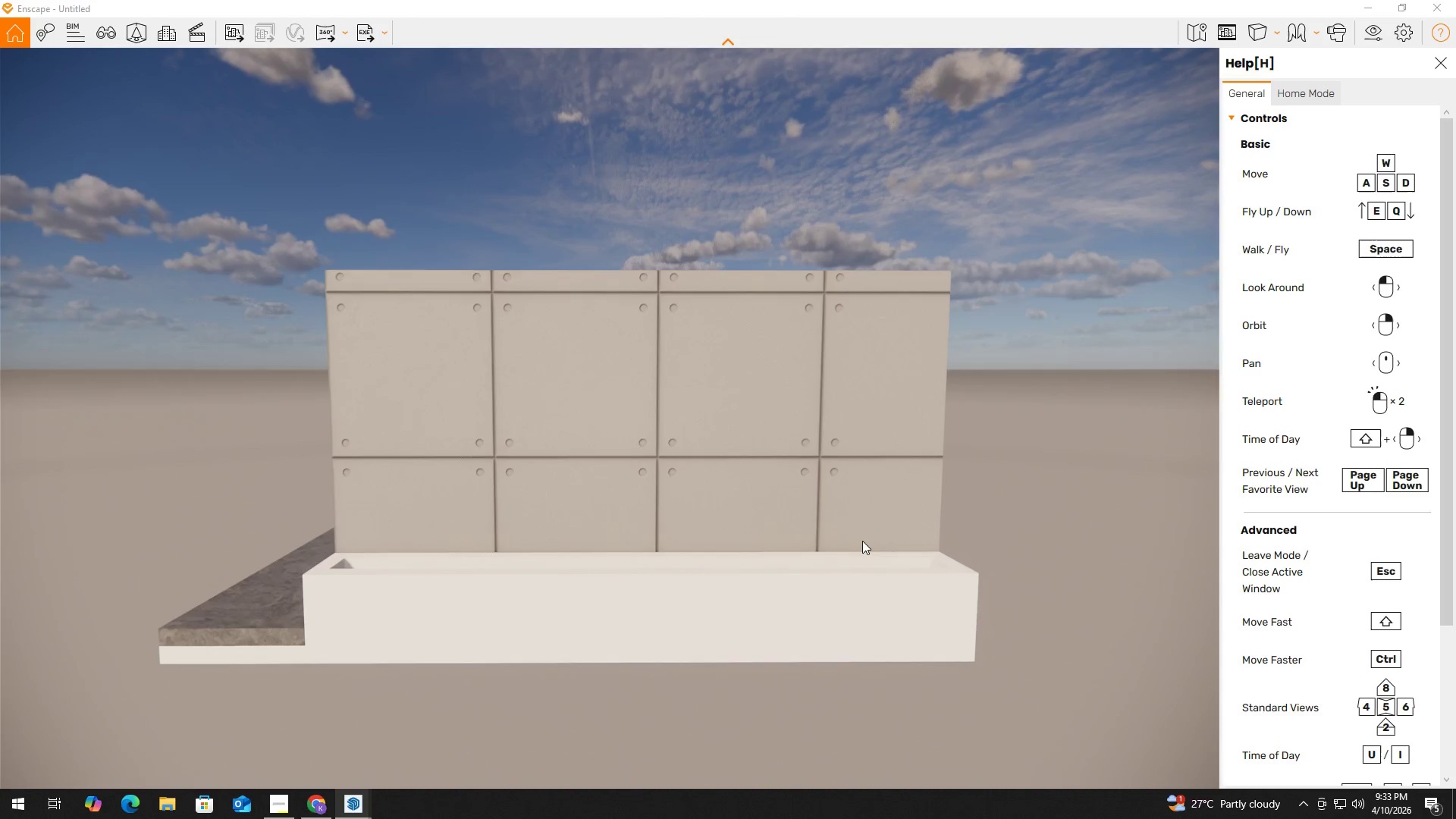 
left_click([797, 560])
 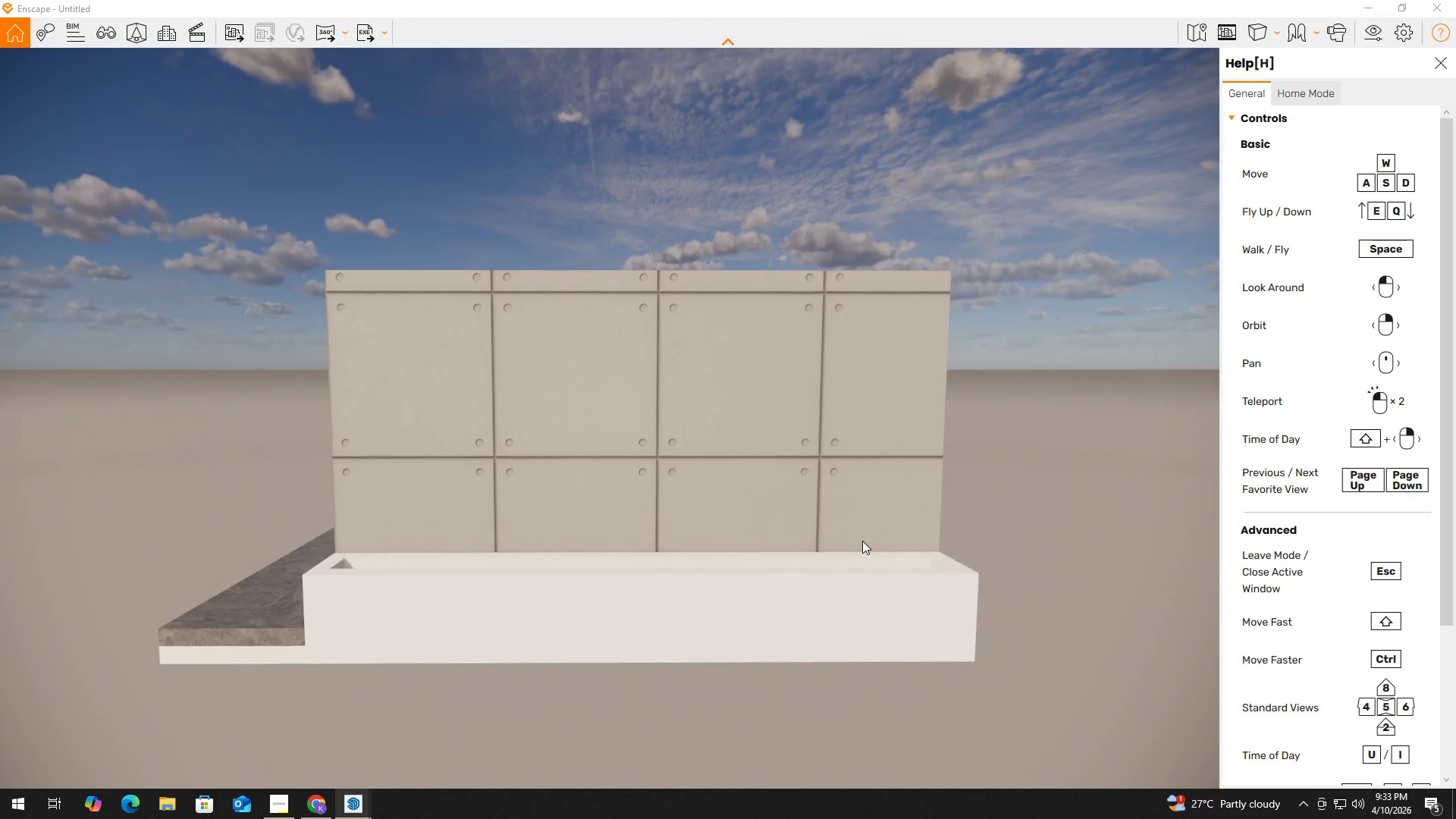 
hold_key(key=D, duration=0.52)
 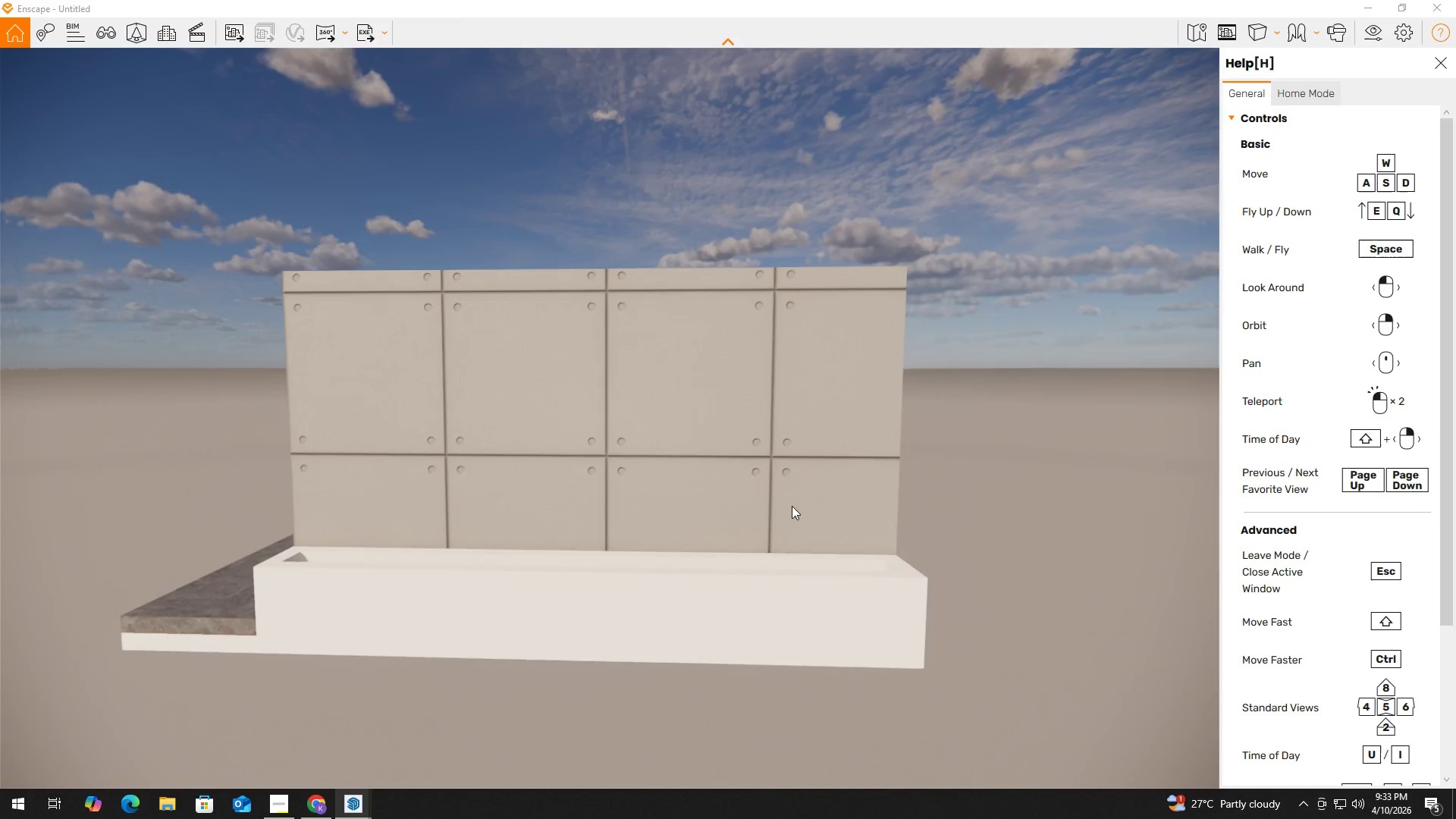 
hold_key(key=ShiftLeft, duration=1.5)
 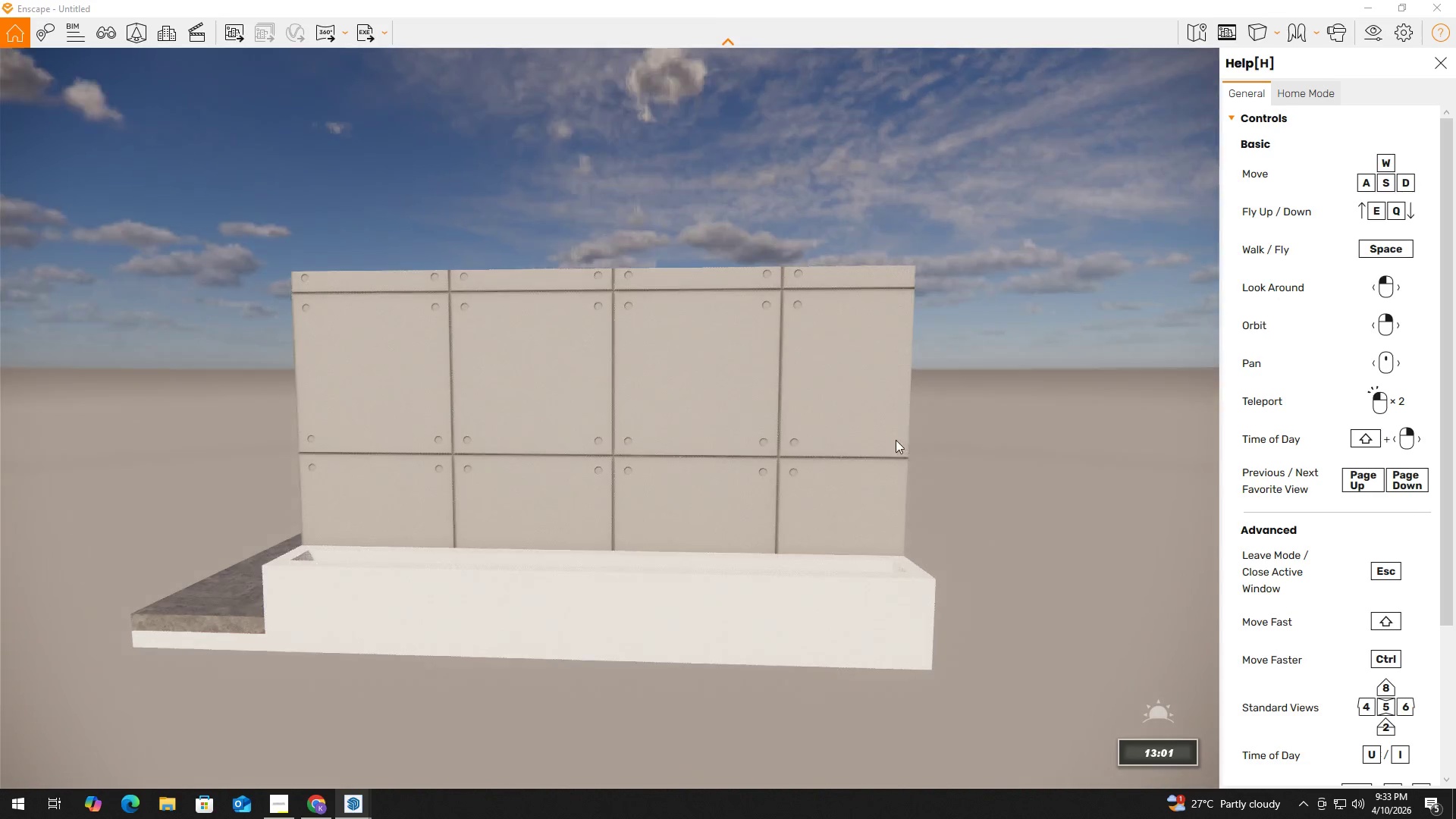 
hold_key(key=AltLeft, duration=1.5)
 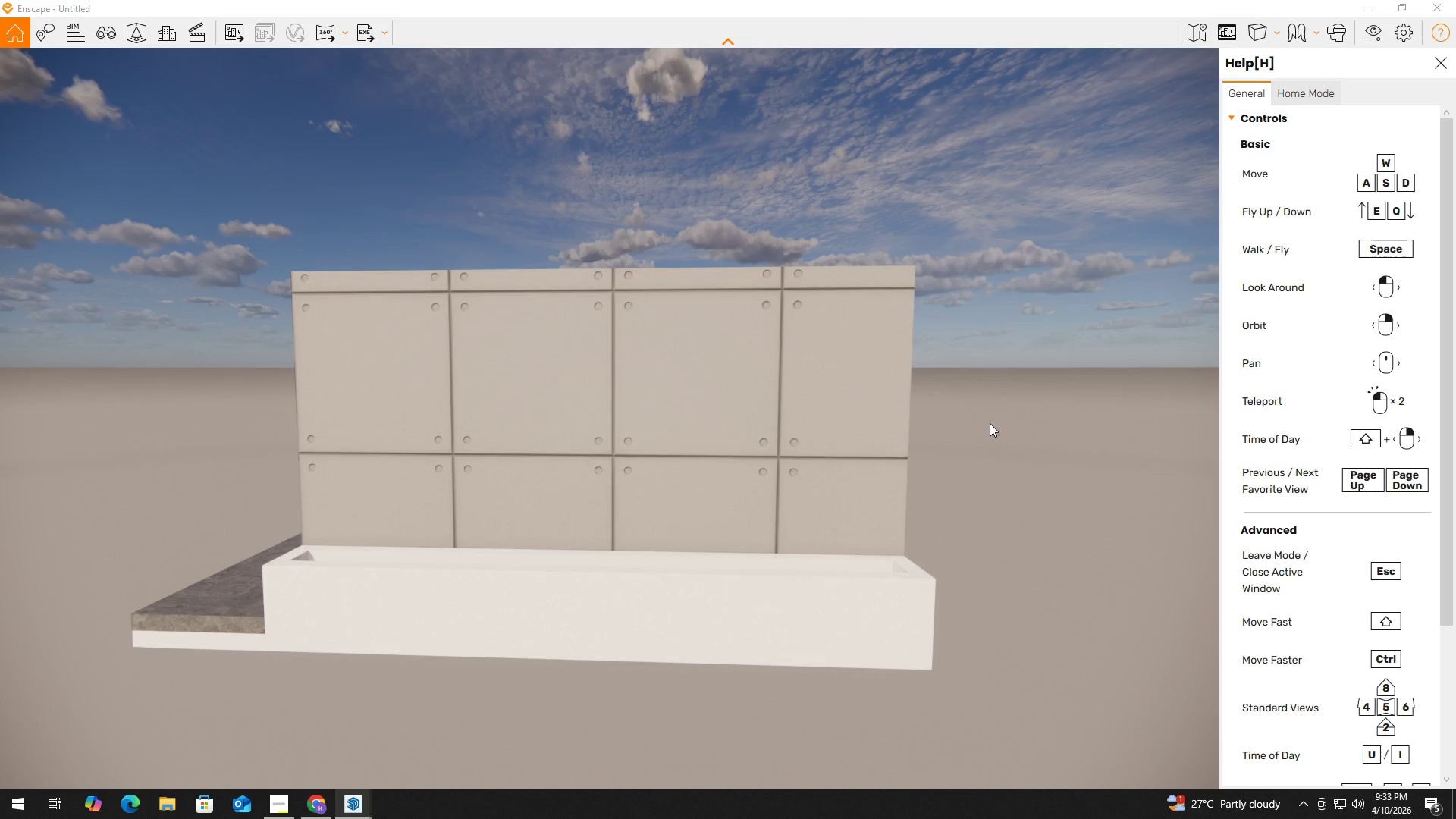 
key(Alt+AltLeft)
 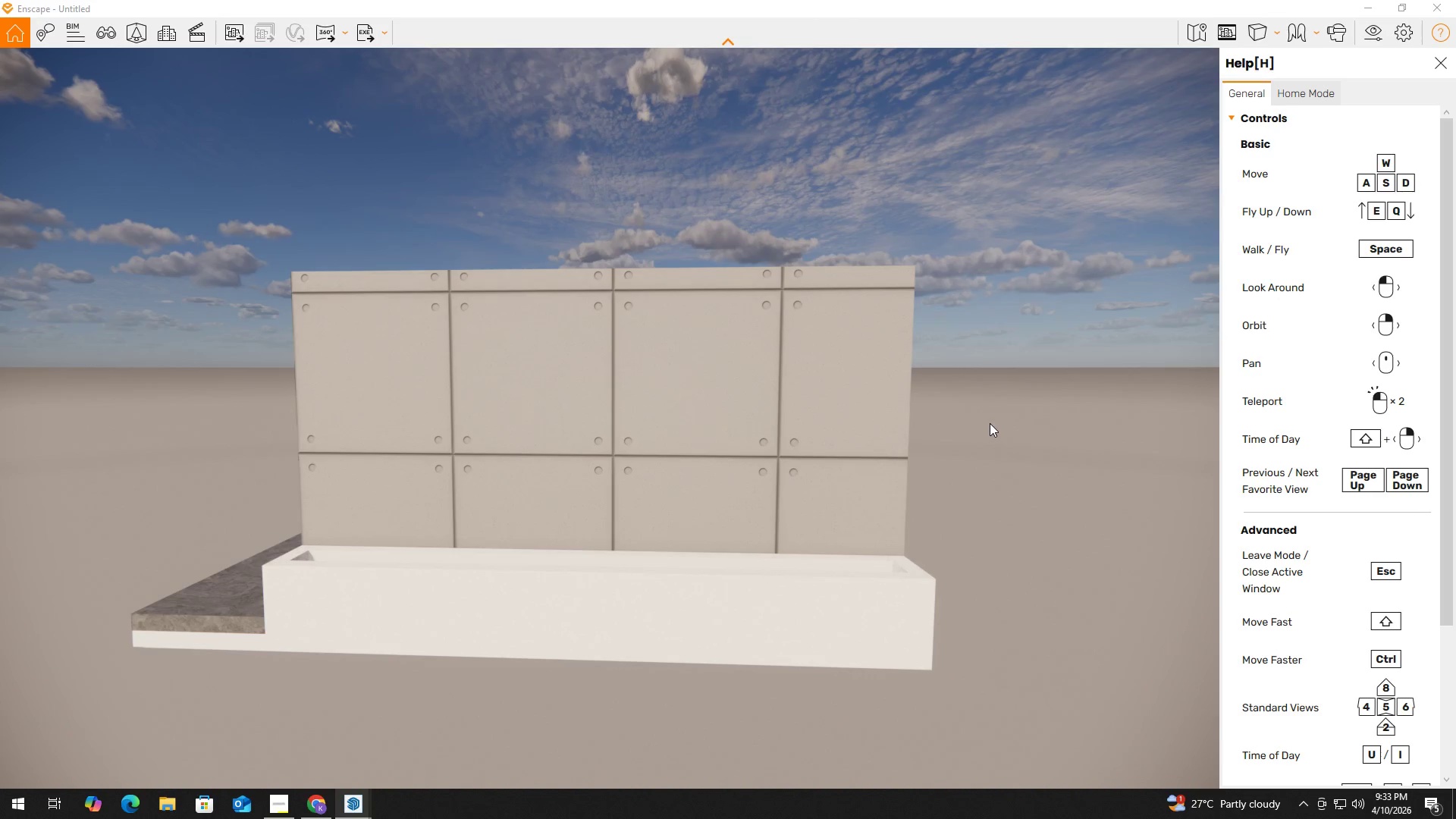 
key(Alt+AltLeft)
 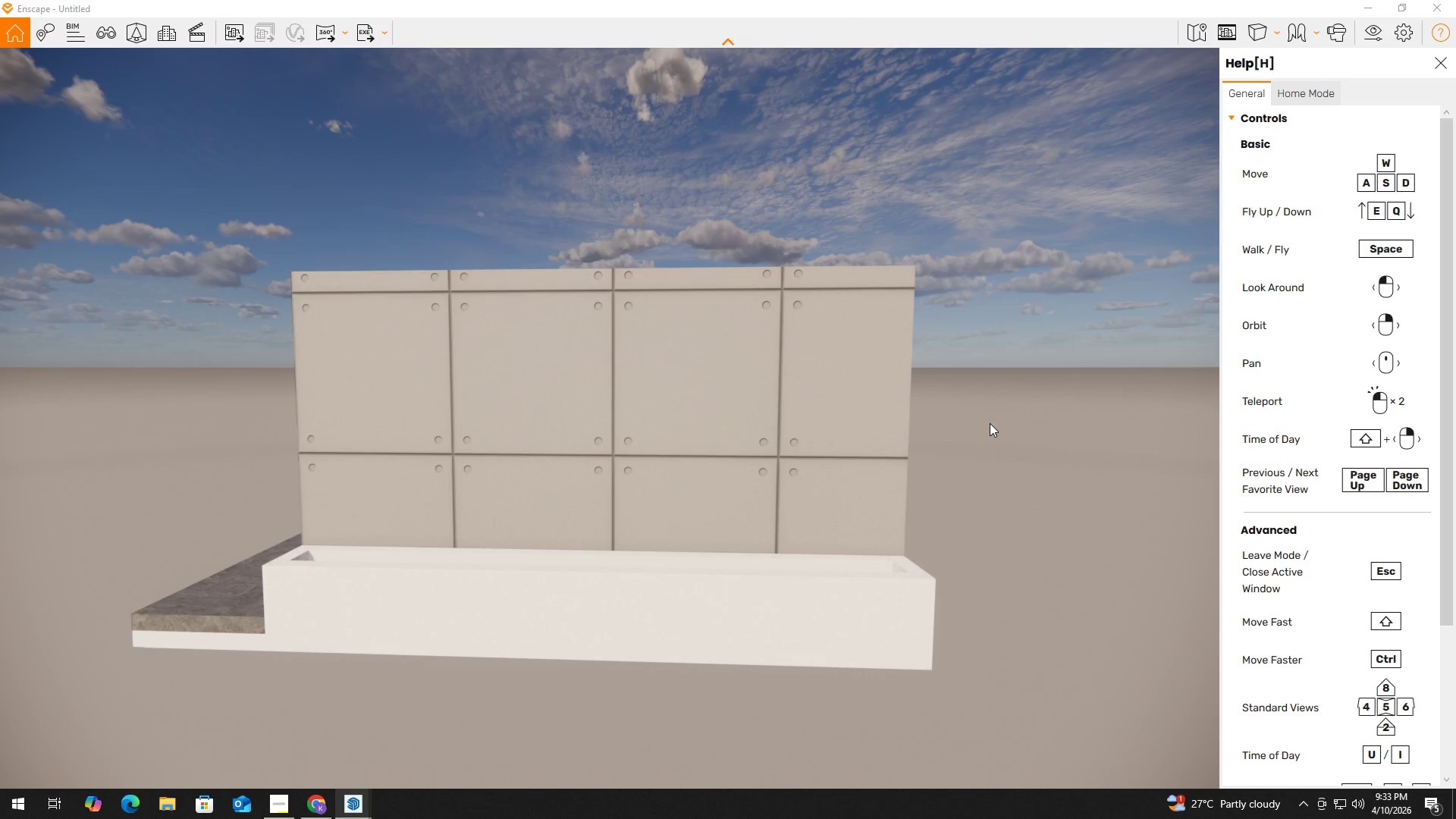 
key(Alt+AltLeft)
 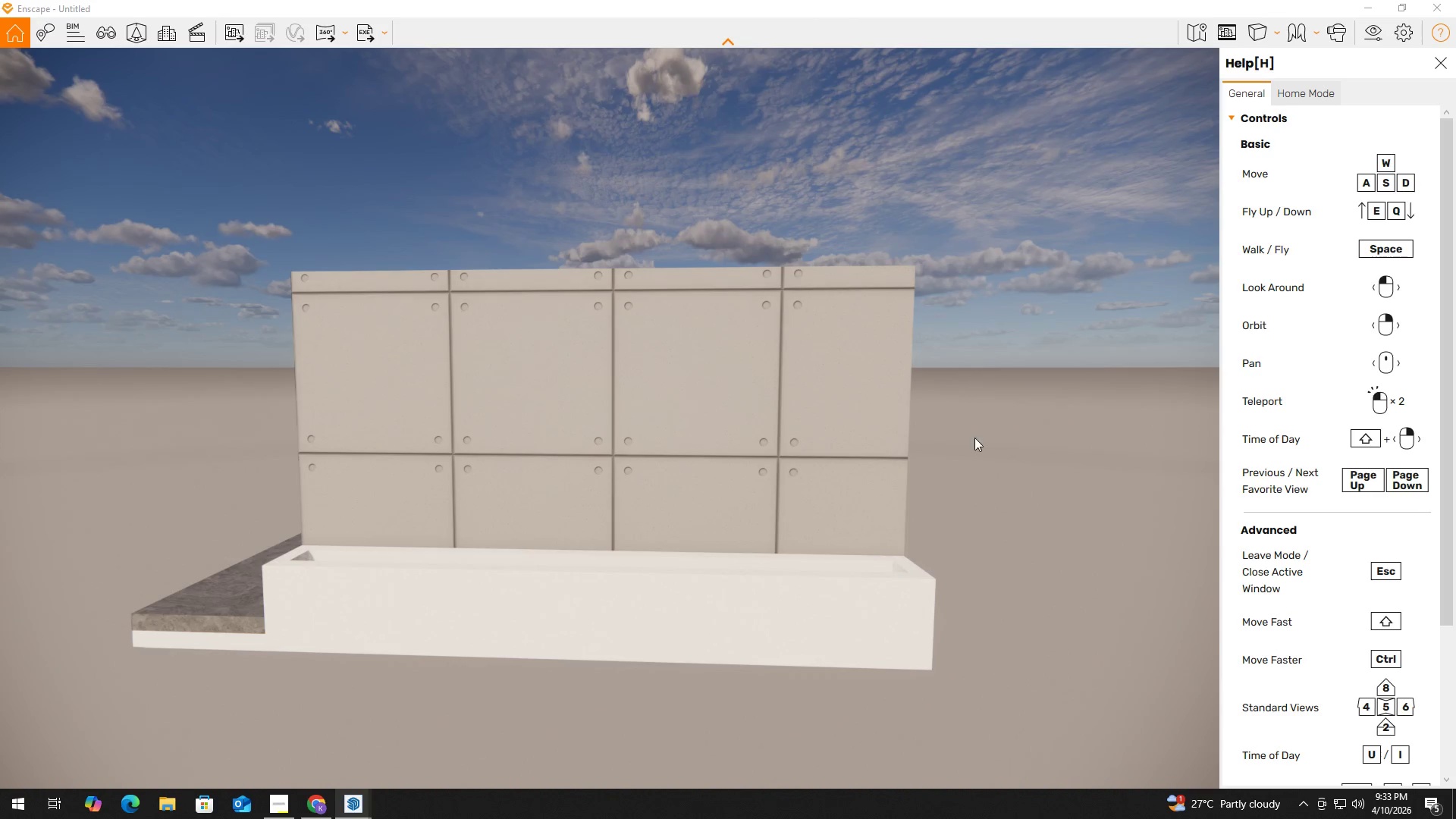 
hold_key(key=AltLeft, duration=0.62)
right_click([940, 423])
 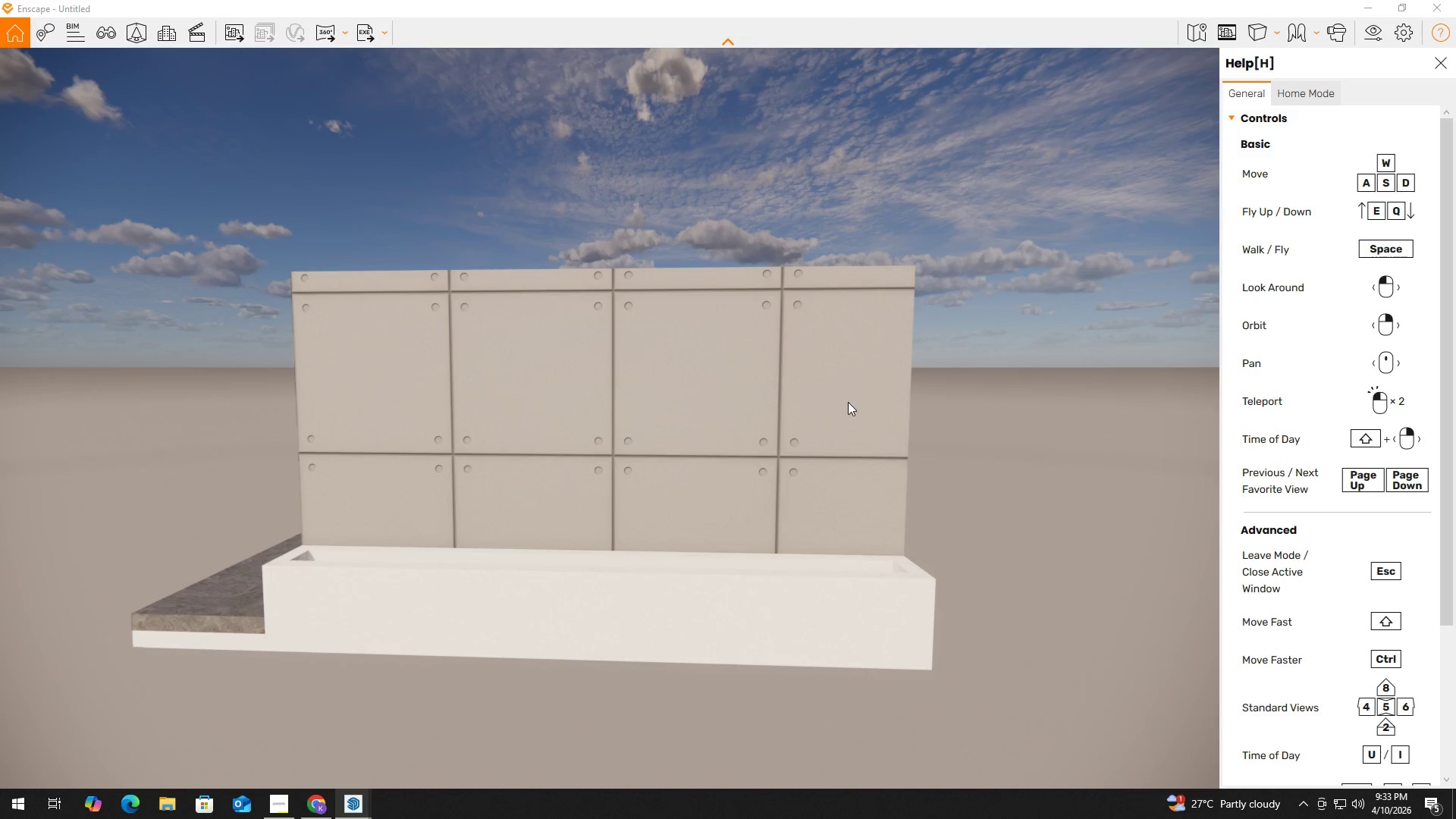 
left_click([849, 401])
 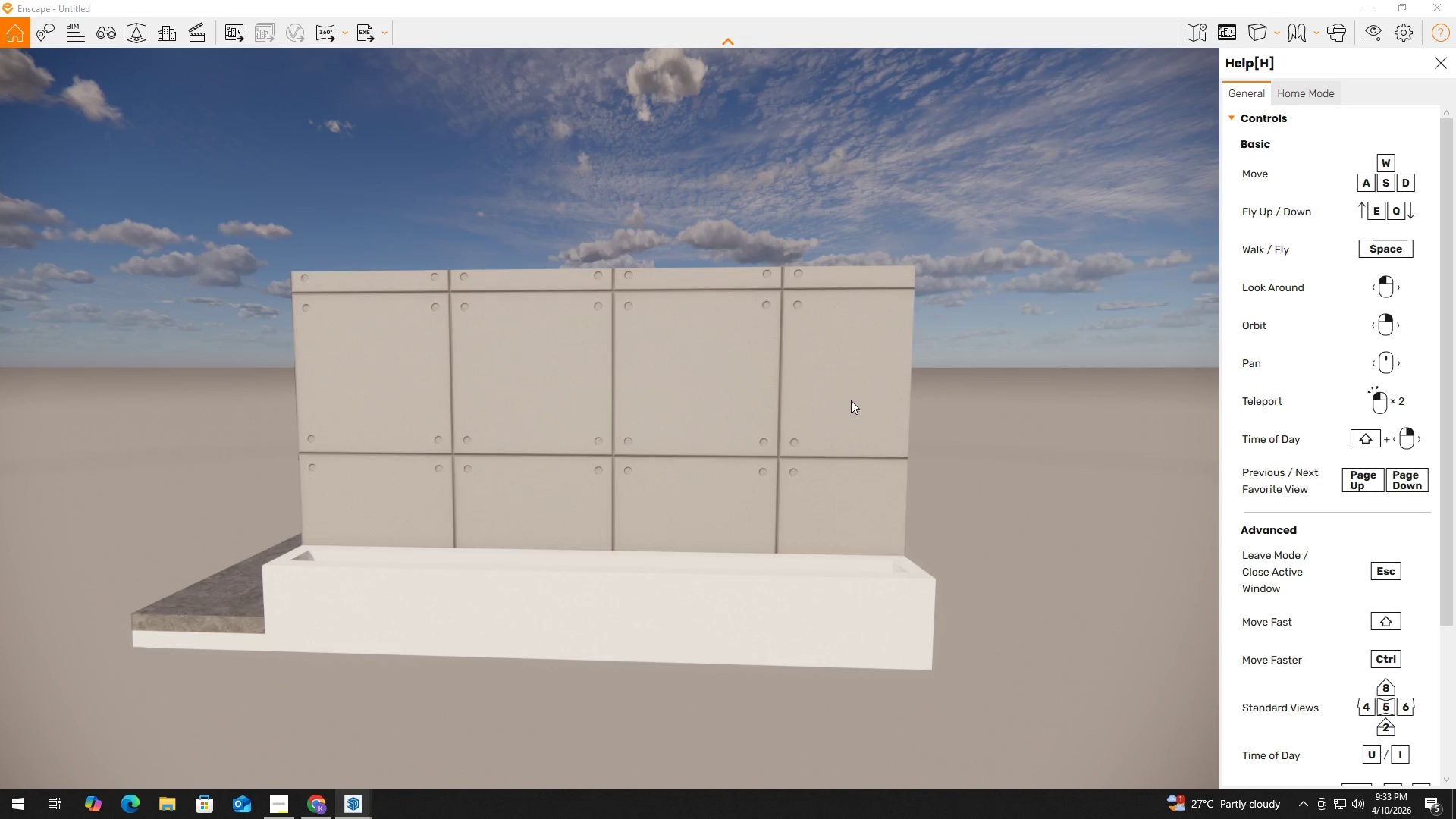 
hold_key(key=AltLeft, duration=0.81)
right_click([943, 399])
 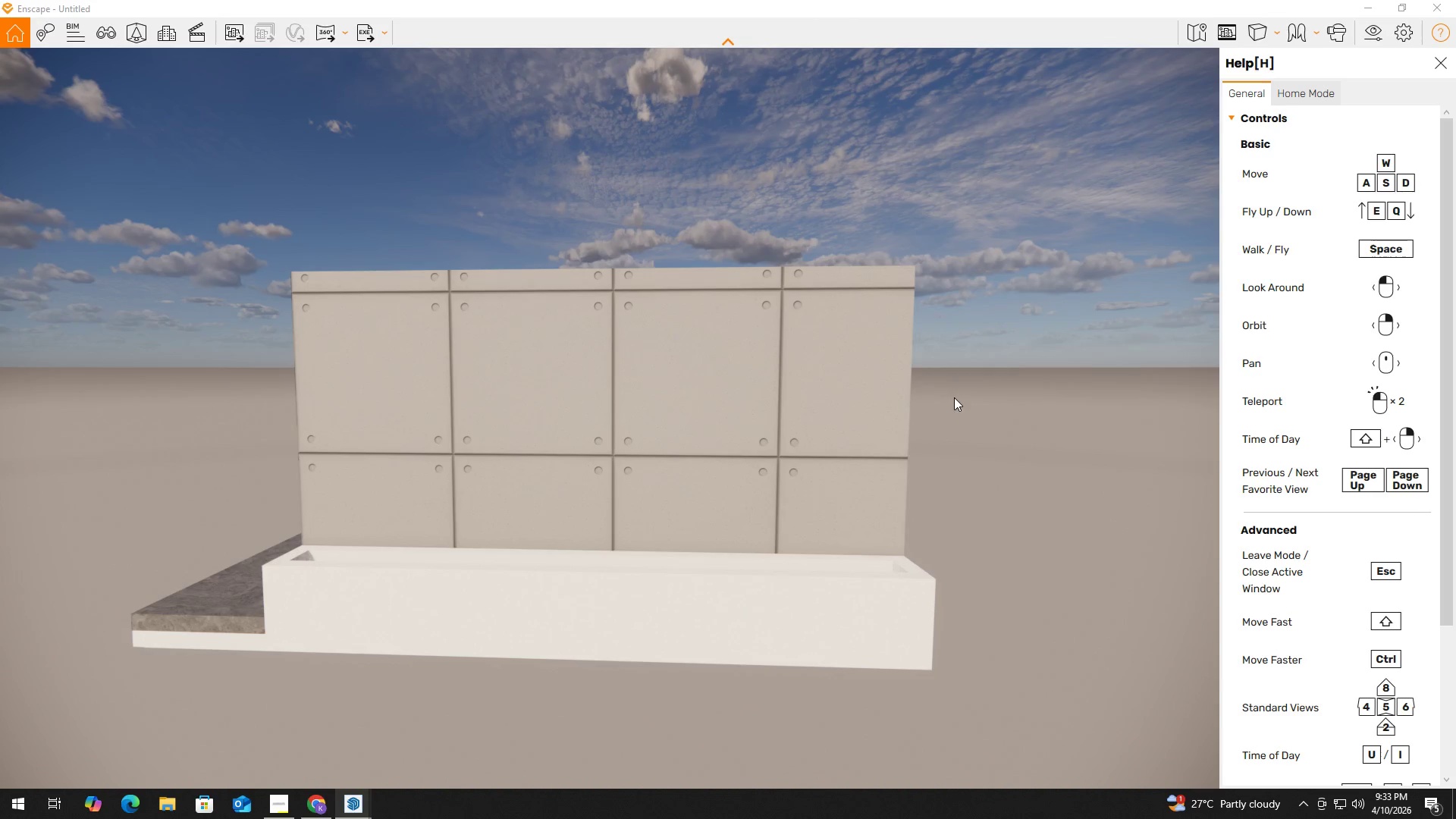 
hold_key(key=AltLeft, duration=0.77)
 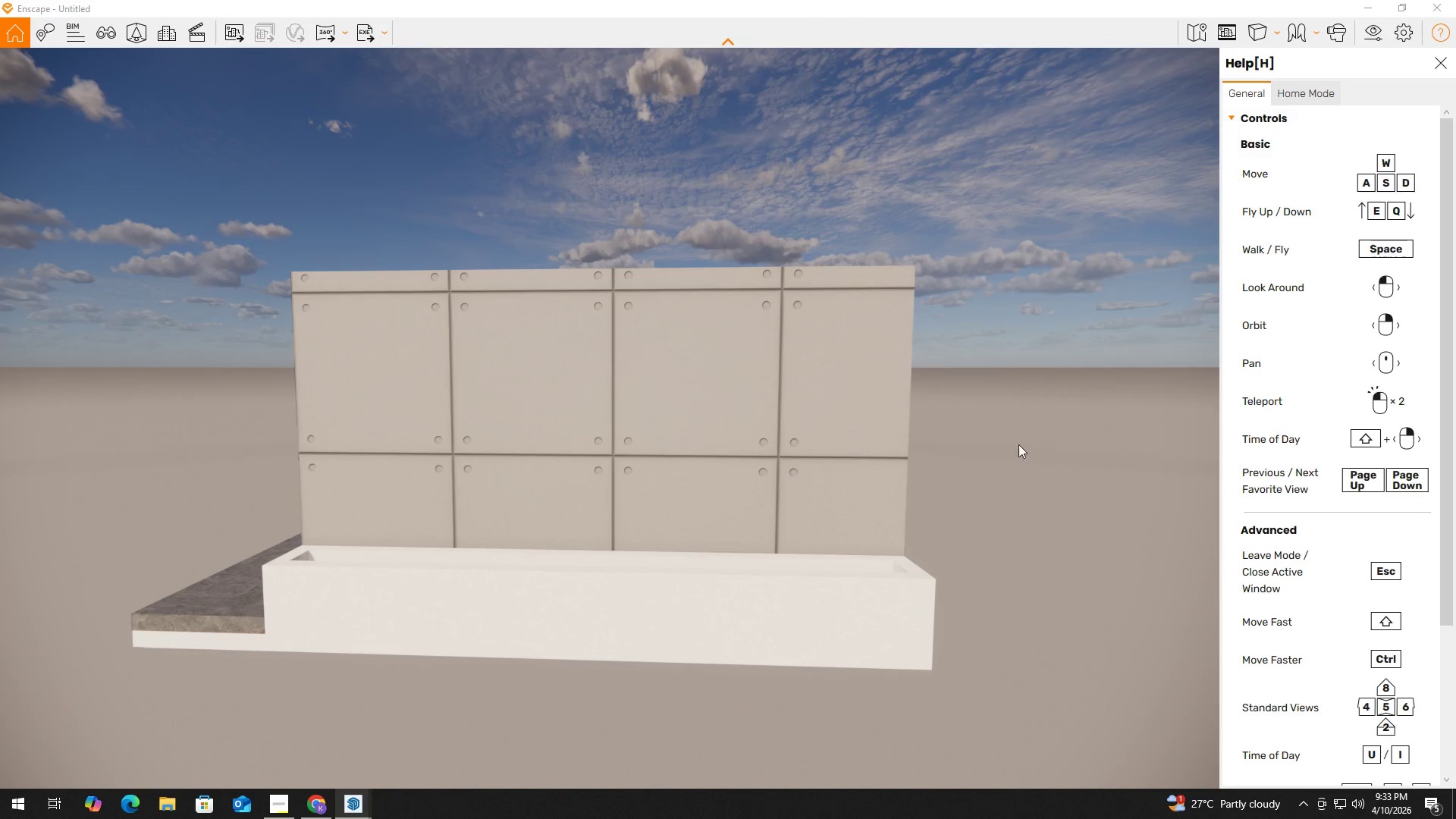 
hold_key(key=AltLeft, duration=1.16)
 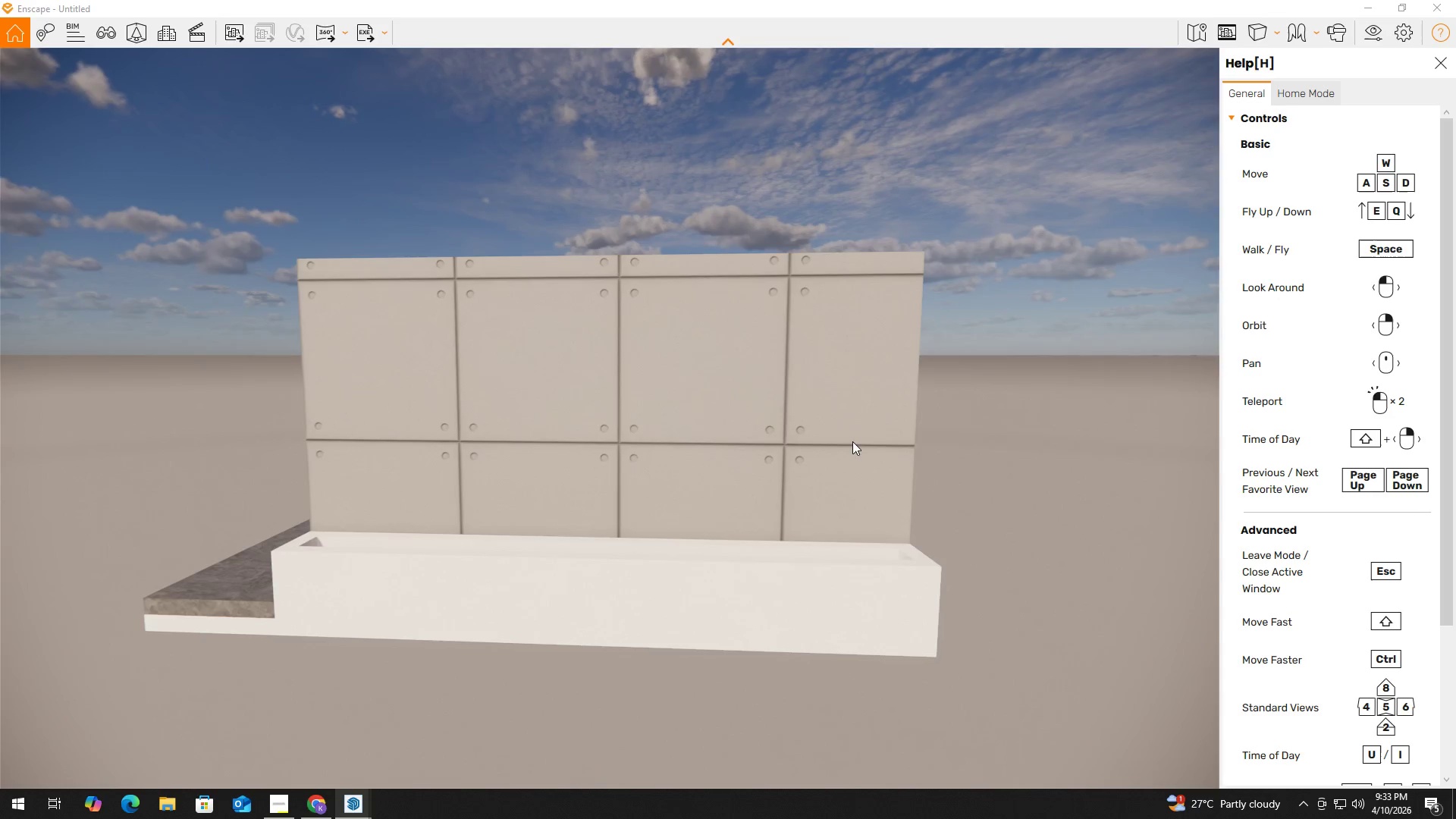 
hold_key(key=AltLeft, duration=1.52)
 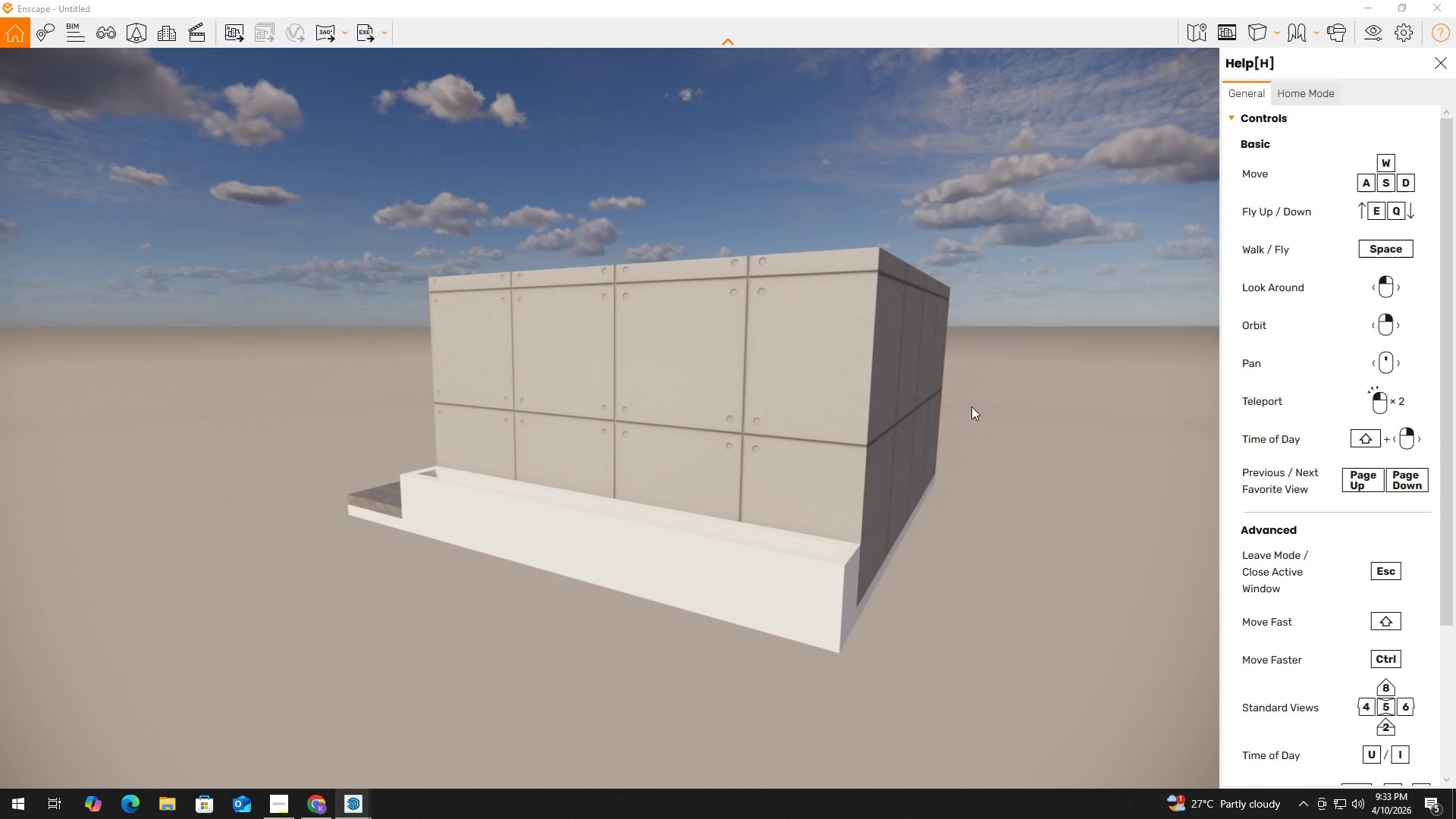 
hold_key(key=AltLeft, duration=1.5)
 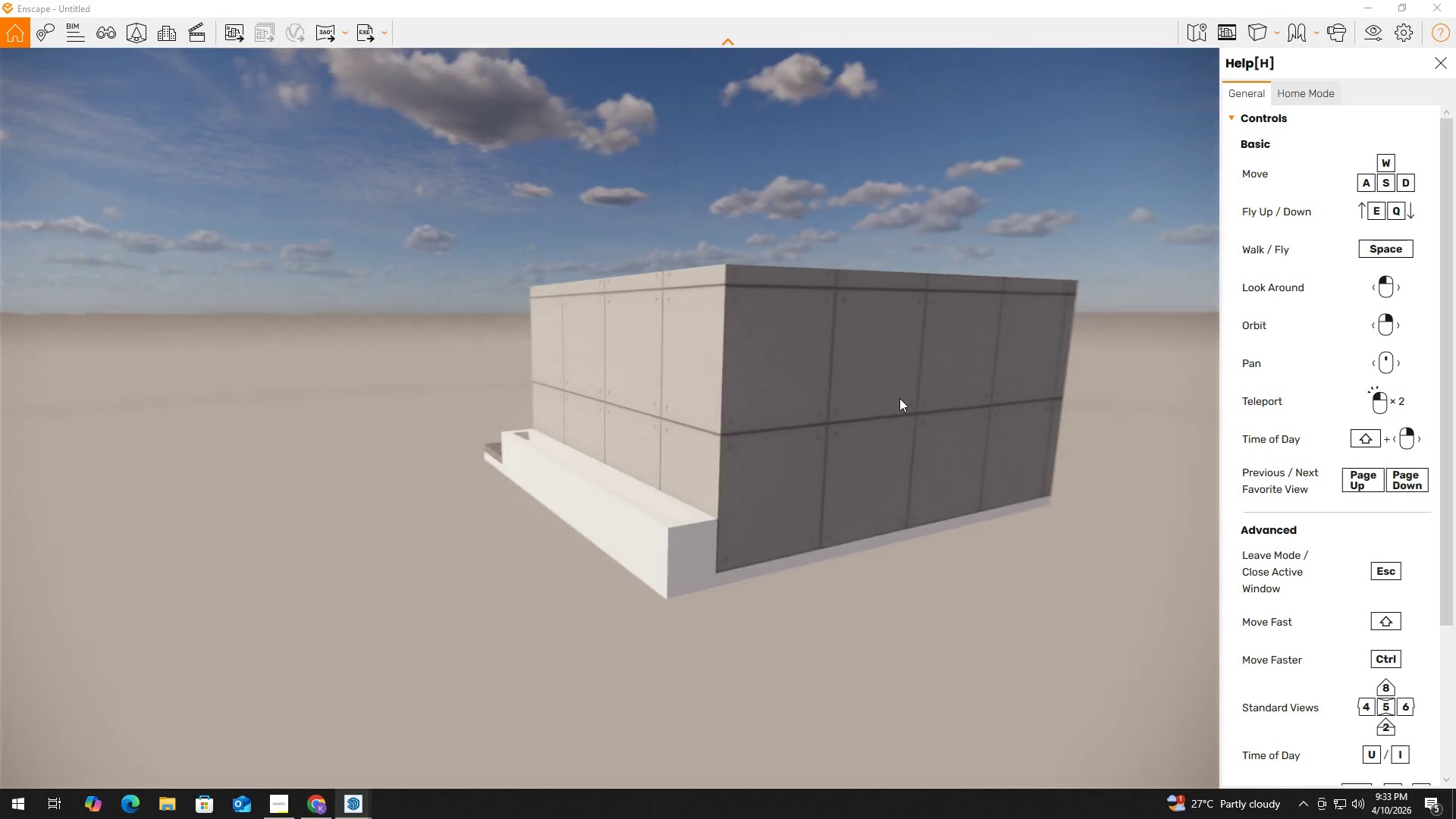 
hold_key(key=AltLeft, duration=1.51)
right_click([899, 398])
 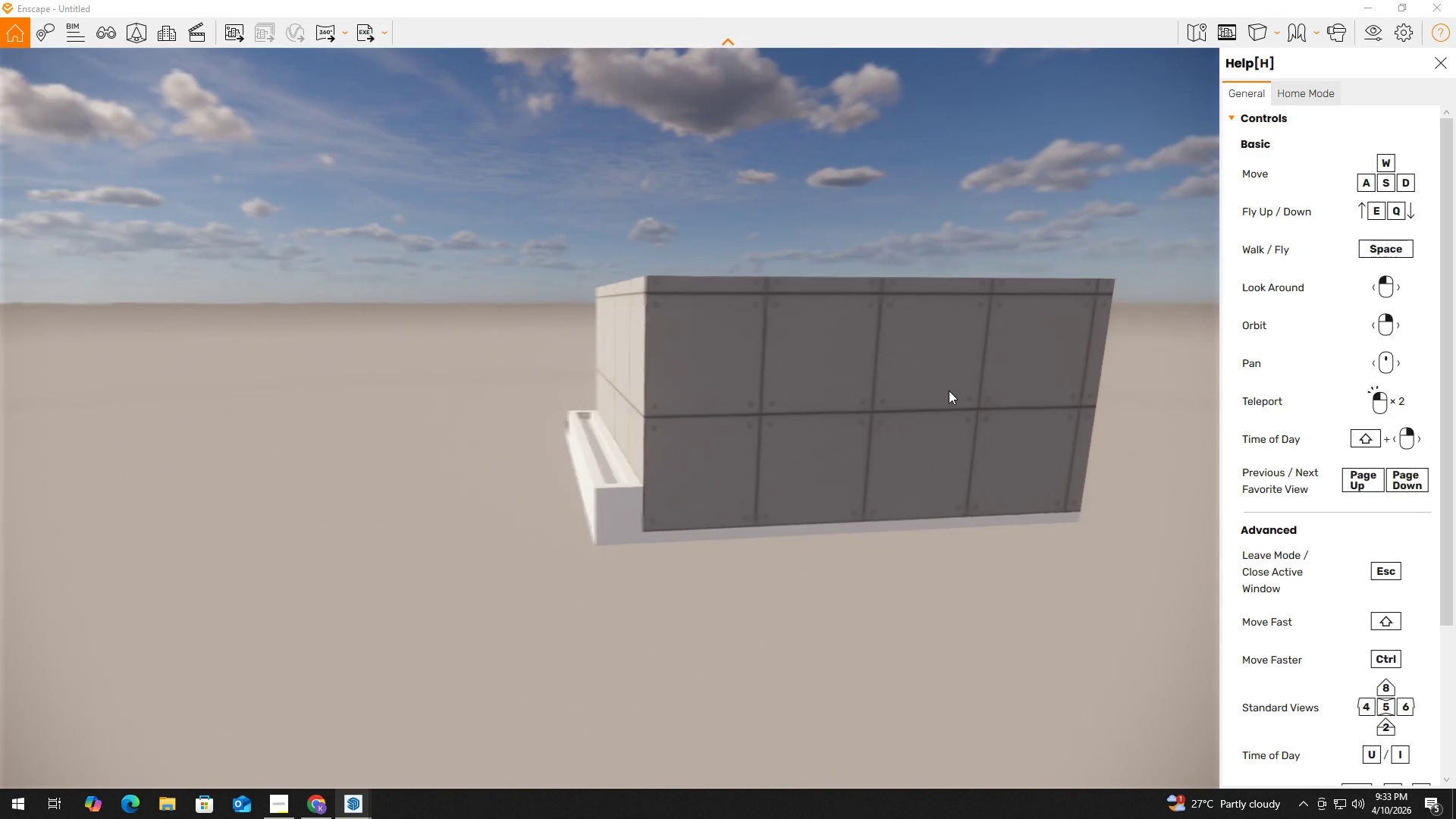 
hold_key(key=AltLeft, duration=1.52)
 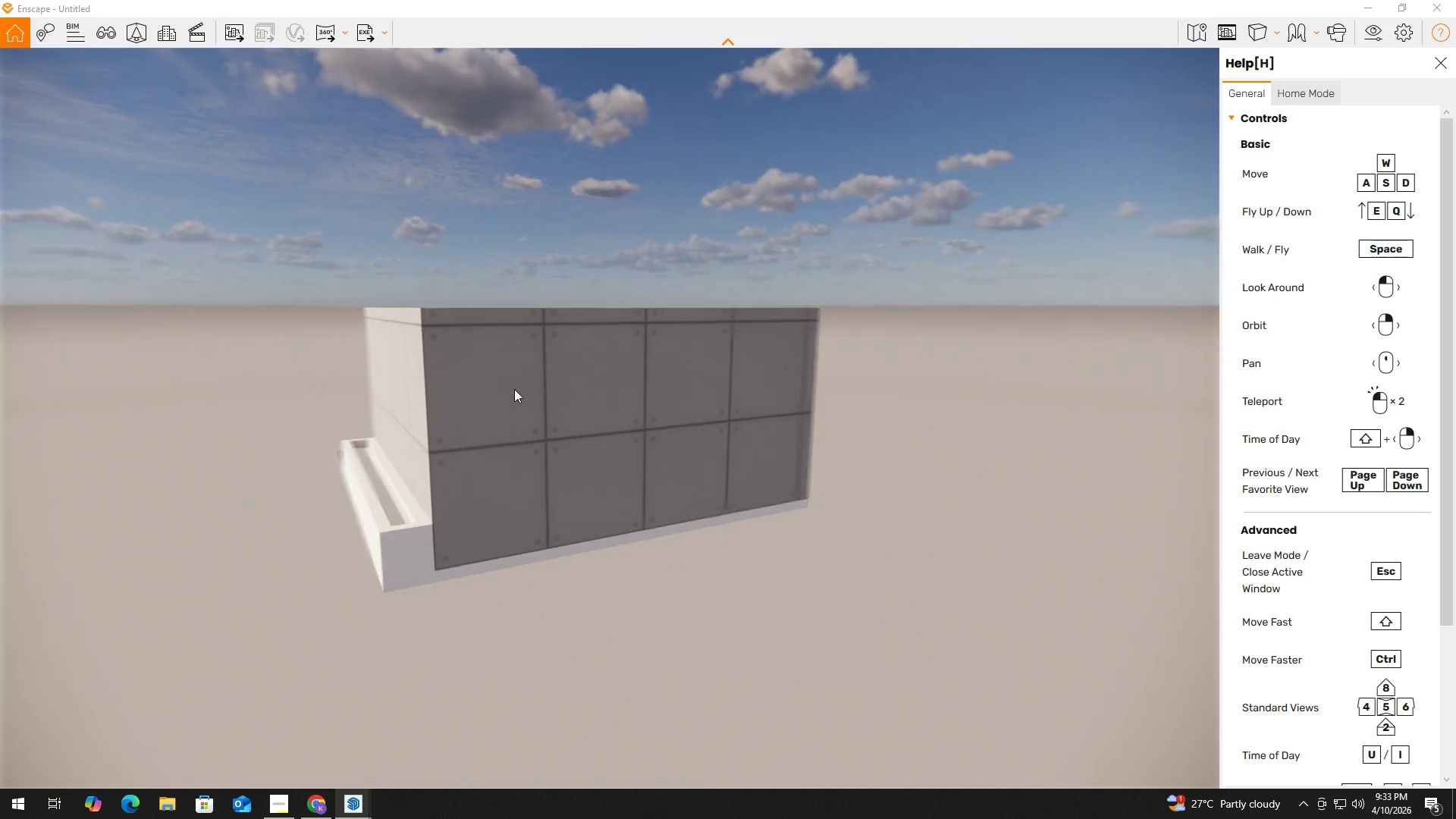 
hold_key(key=AltLeft, duration=1.5)
 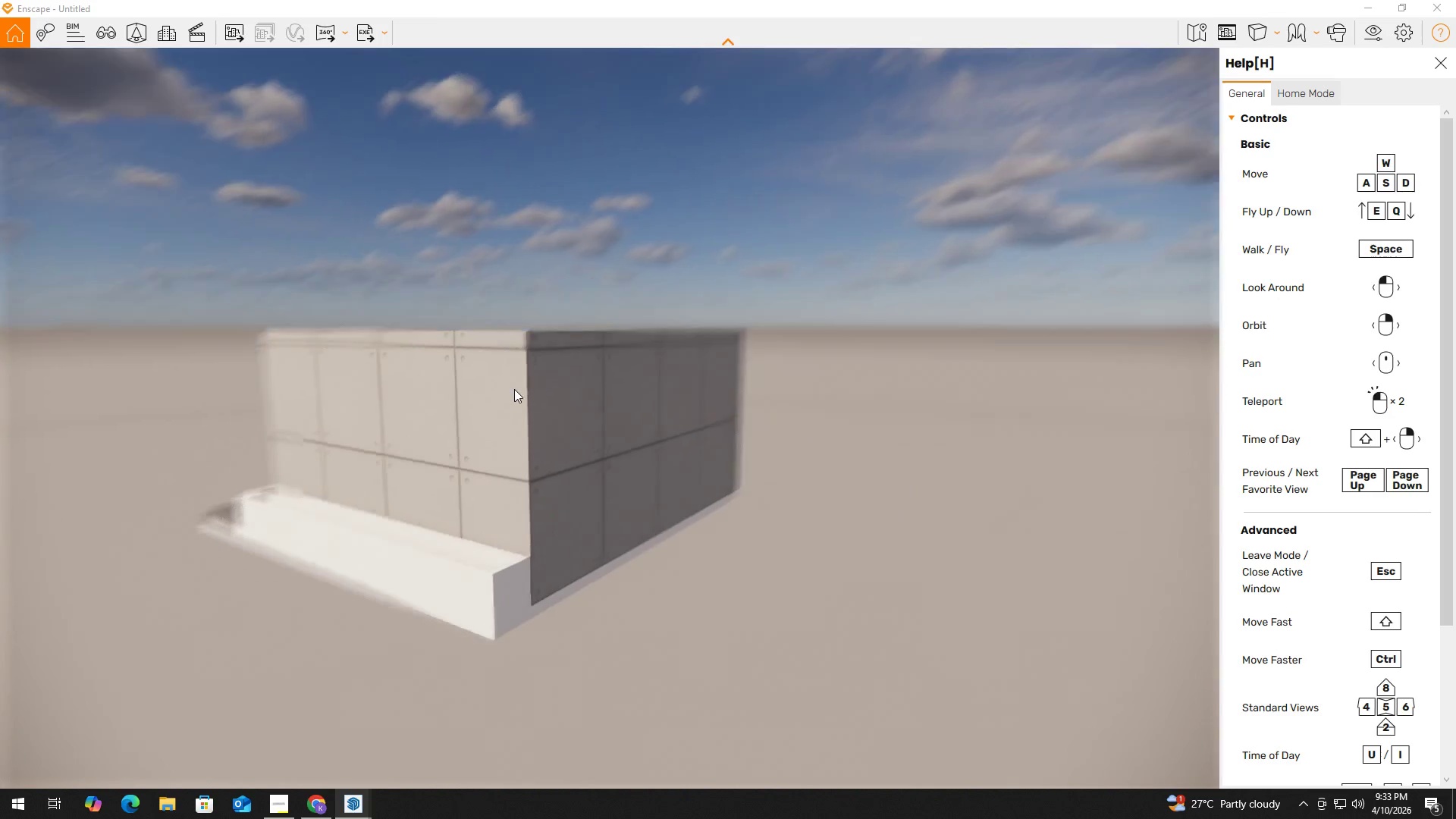 
hold_key(key=AltLeft, duration=1.51)
 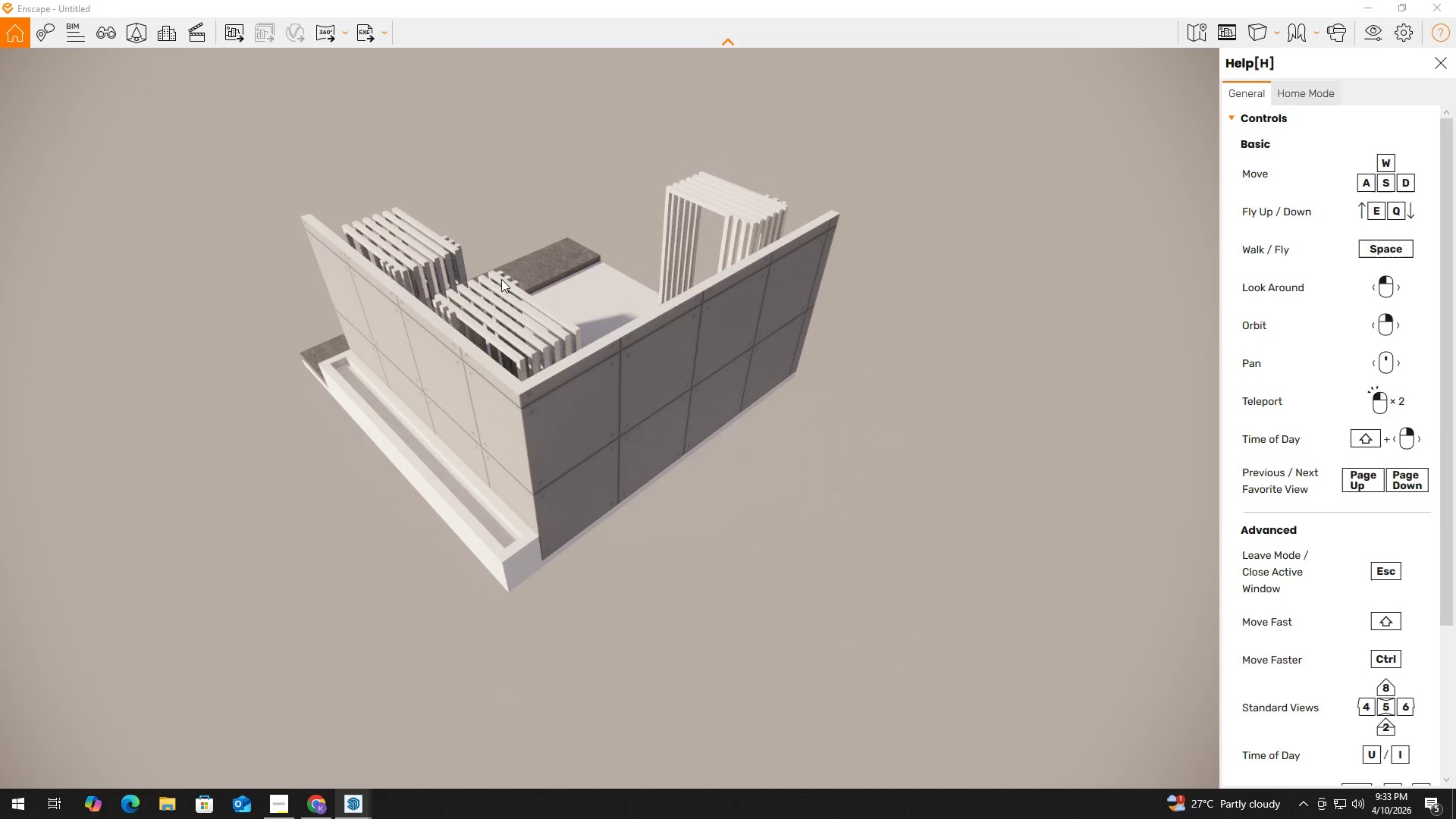 
hold_key(key=AltLeft, duration=1.52)
right_click([588, 211])
 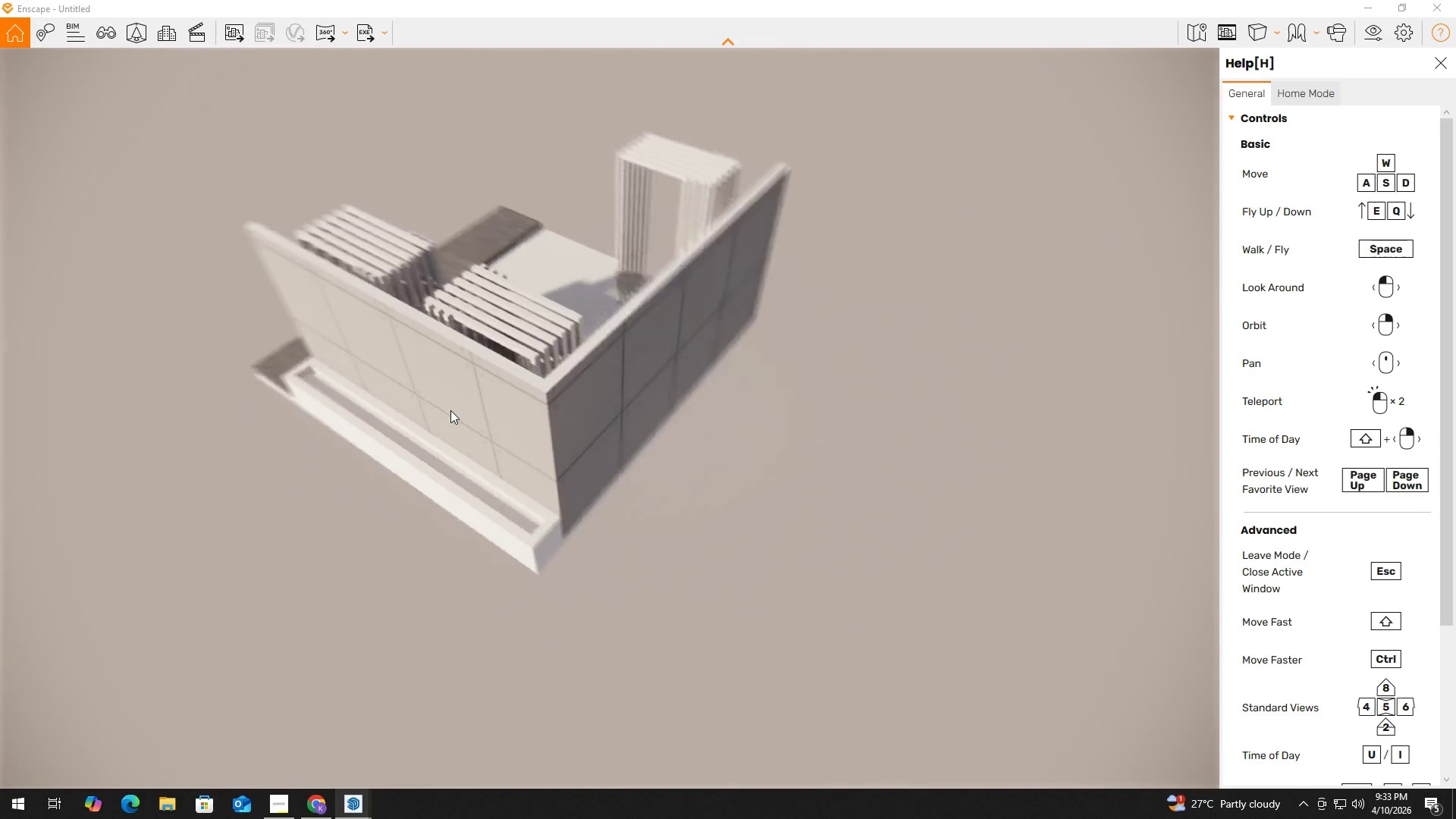 
hold_key(key=AltLeft, duration=1.5)
right_click([450, 410])
 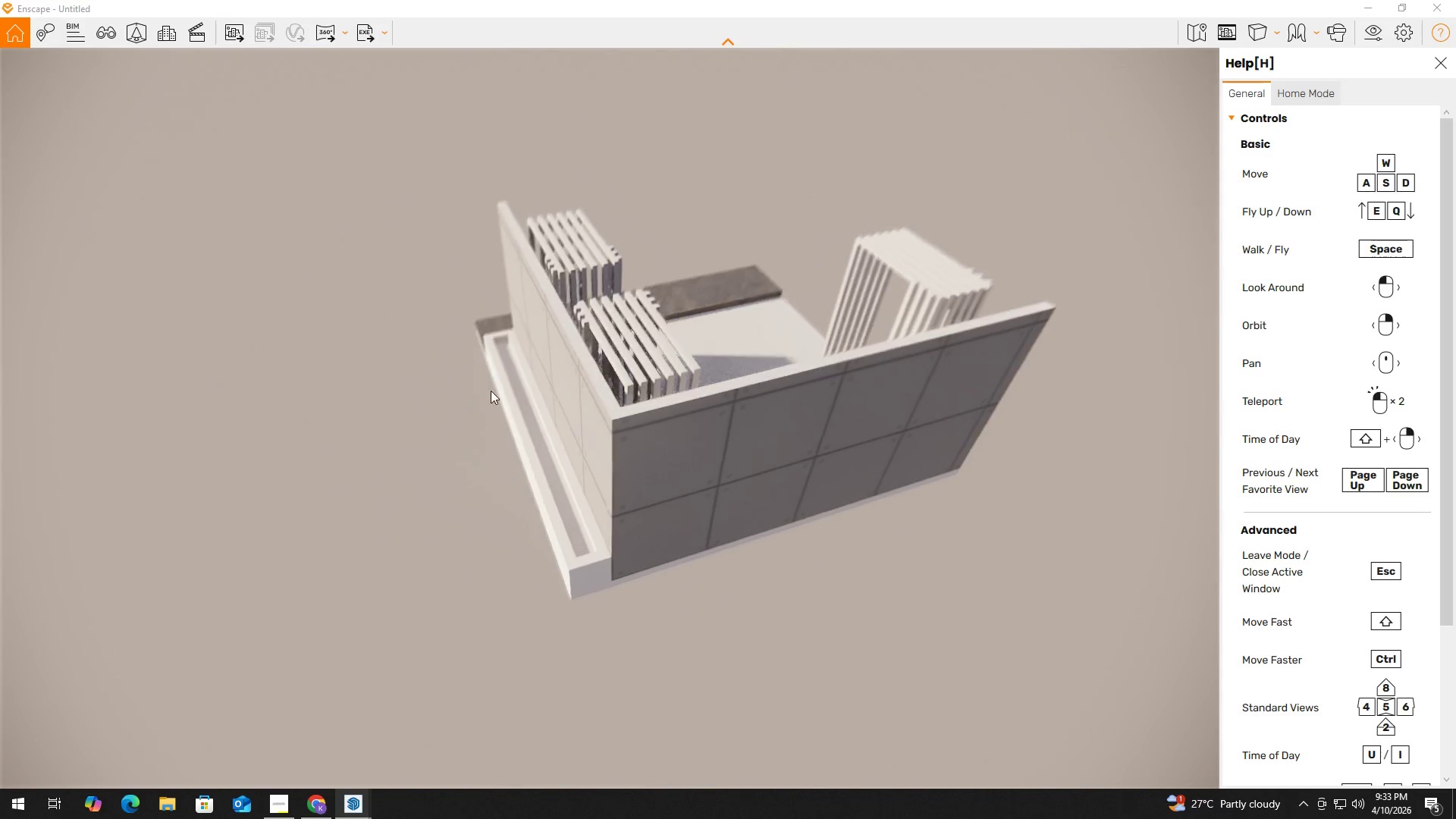 
hold_key(key=AltLeft, duration=1.52)
 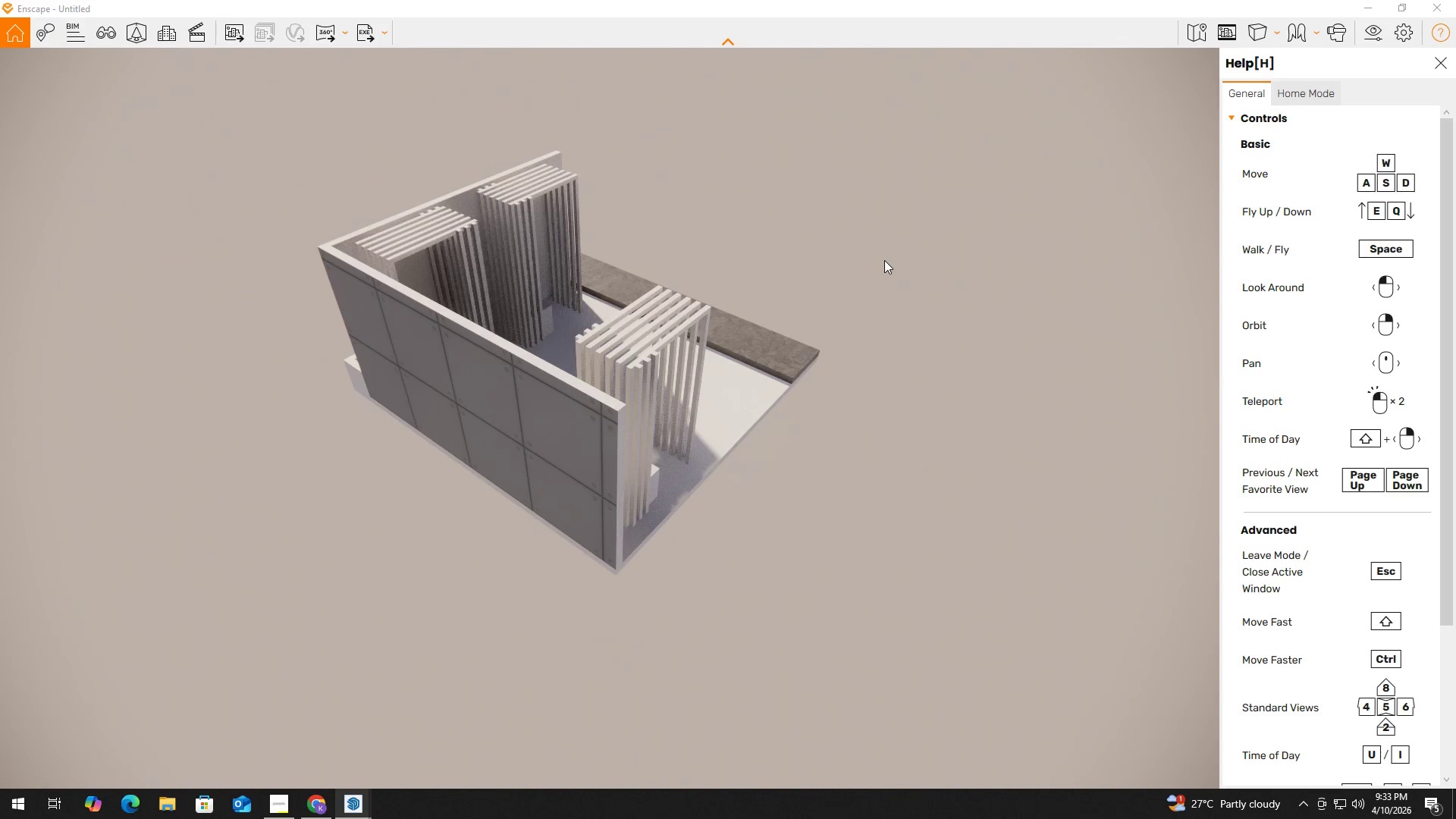 
hold_key(key=AltLeft, duration=1.53)
right_click([693, 278])
 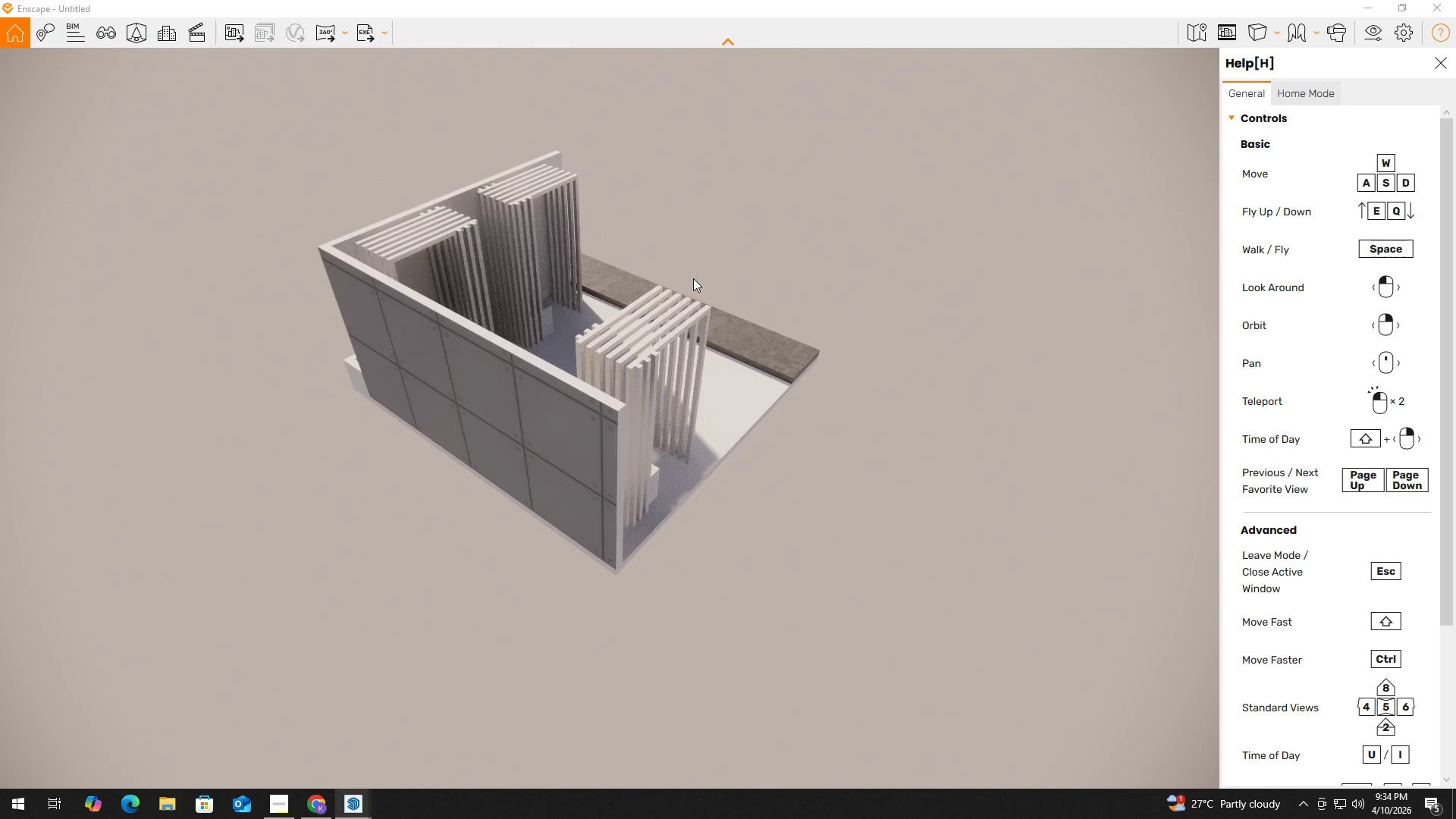 
hold_key(key=AltLeft, duration=1.52)
right_click([731, 271])
 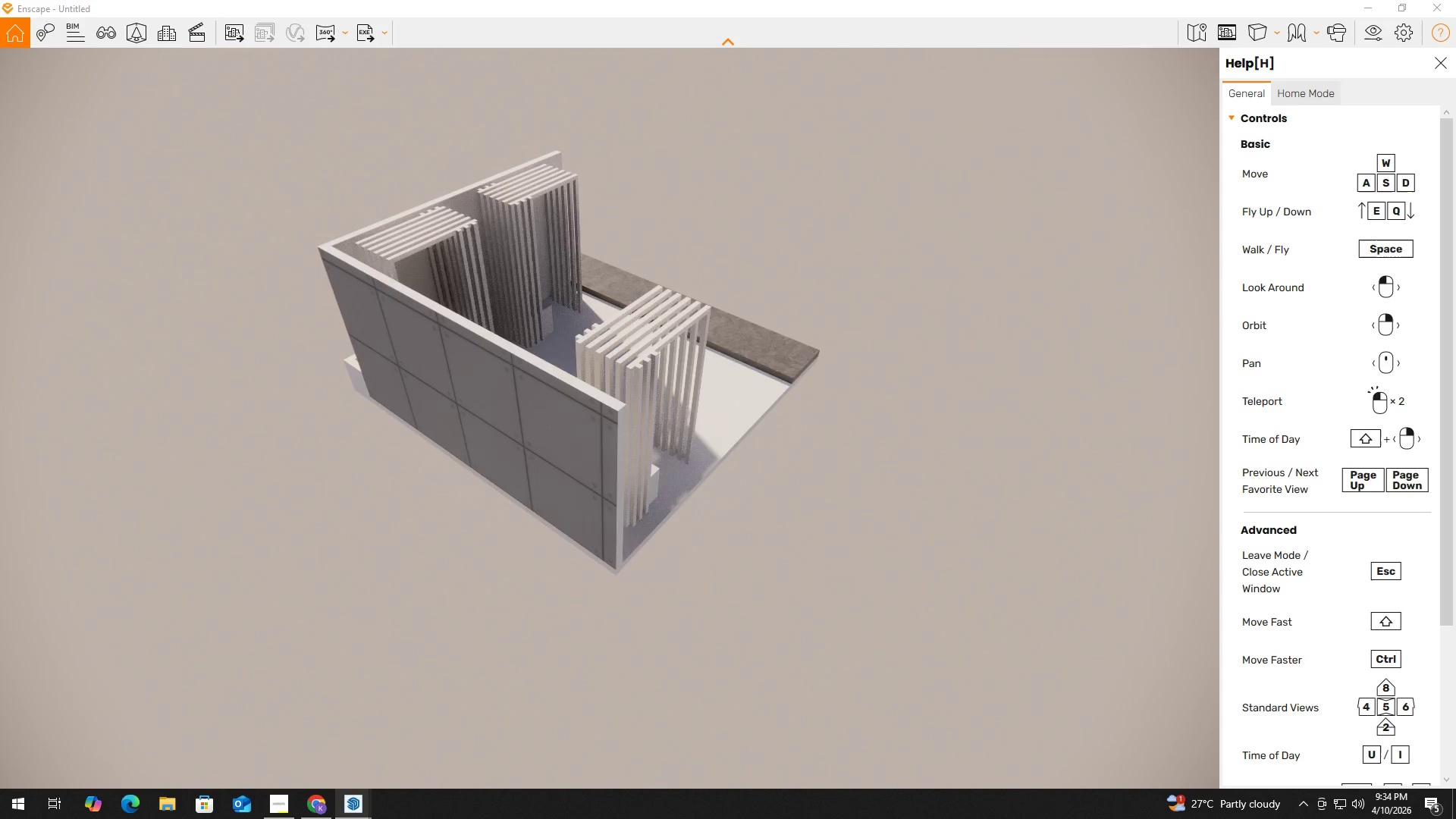 
hold_key(key=AltLeft, duration=1.51)
right_click([593, 321])
 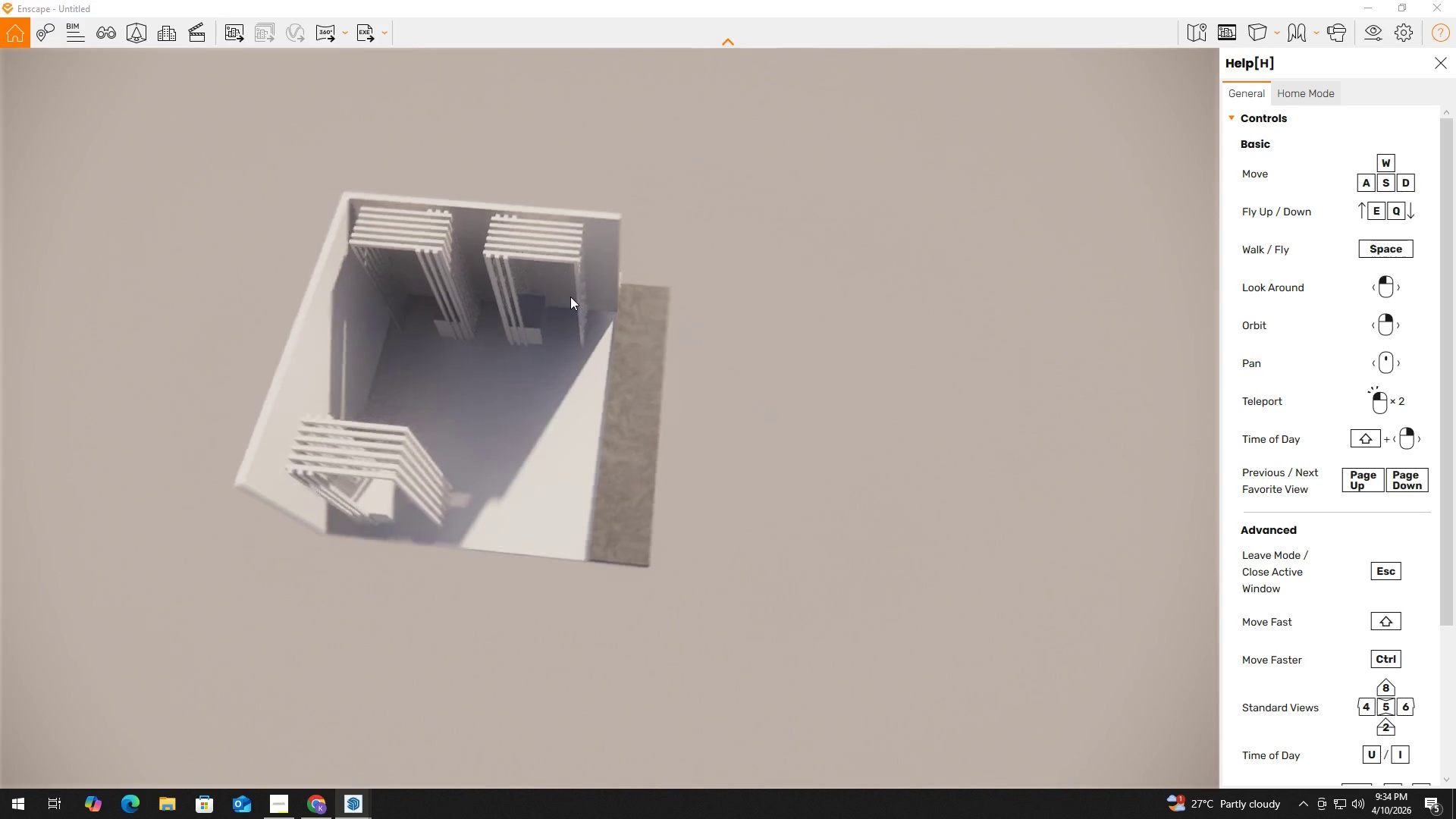 
hold_key(key=AltLeft, duration=1.52)
 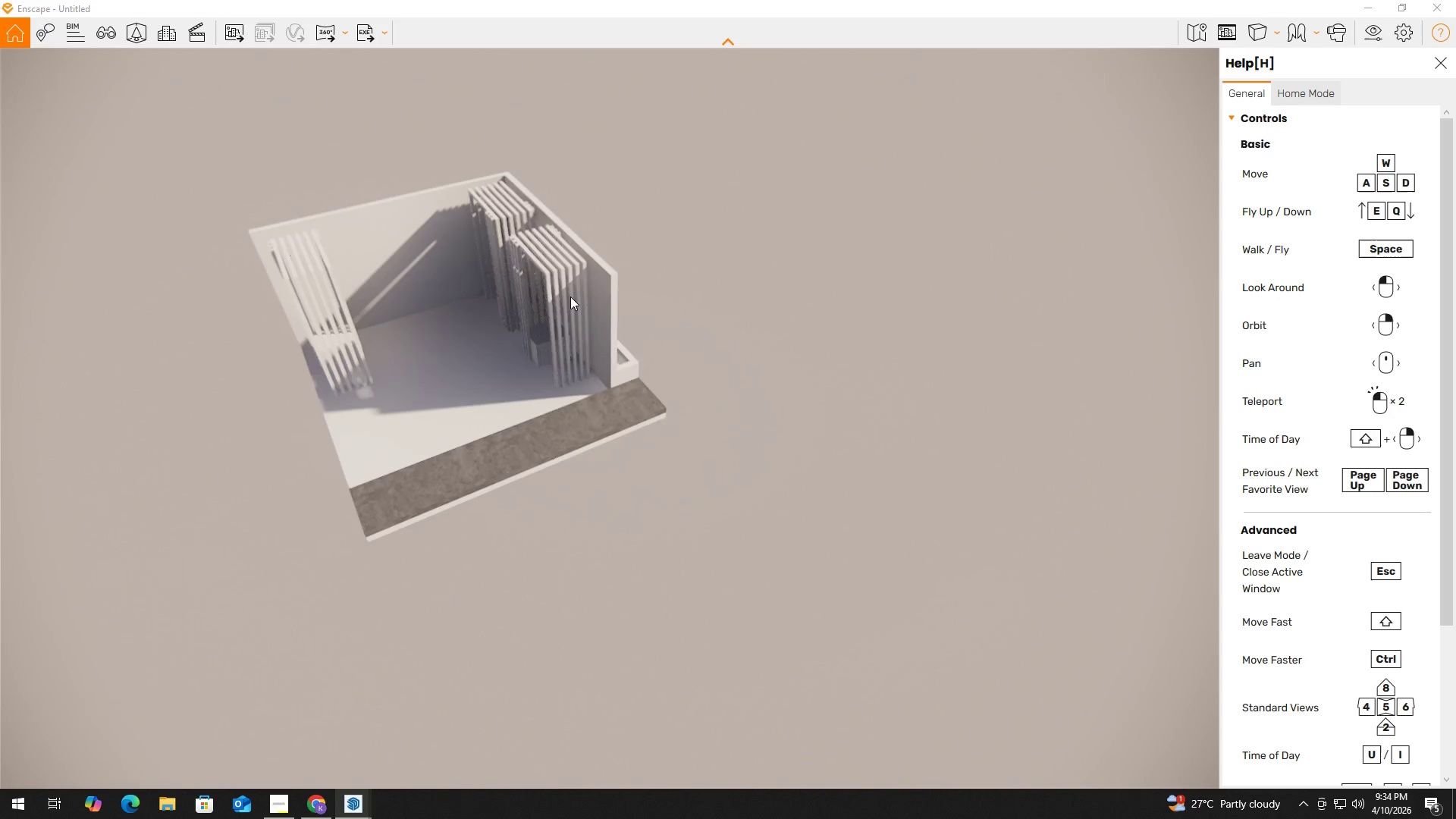 
hold_key(key=AltLeft, duration=1.19)
 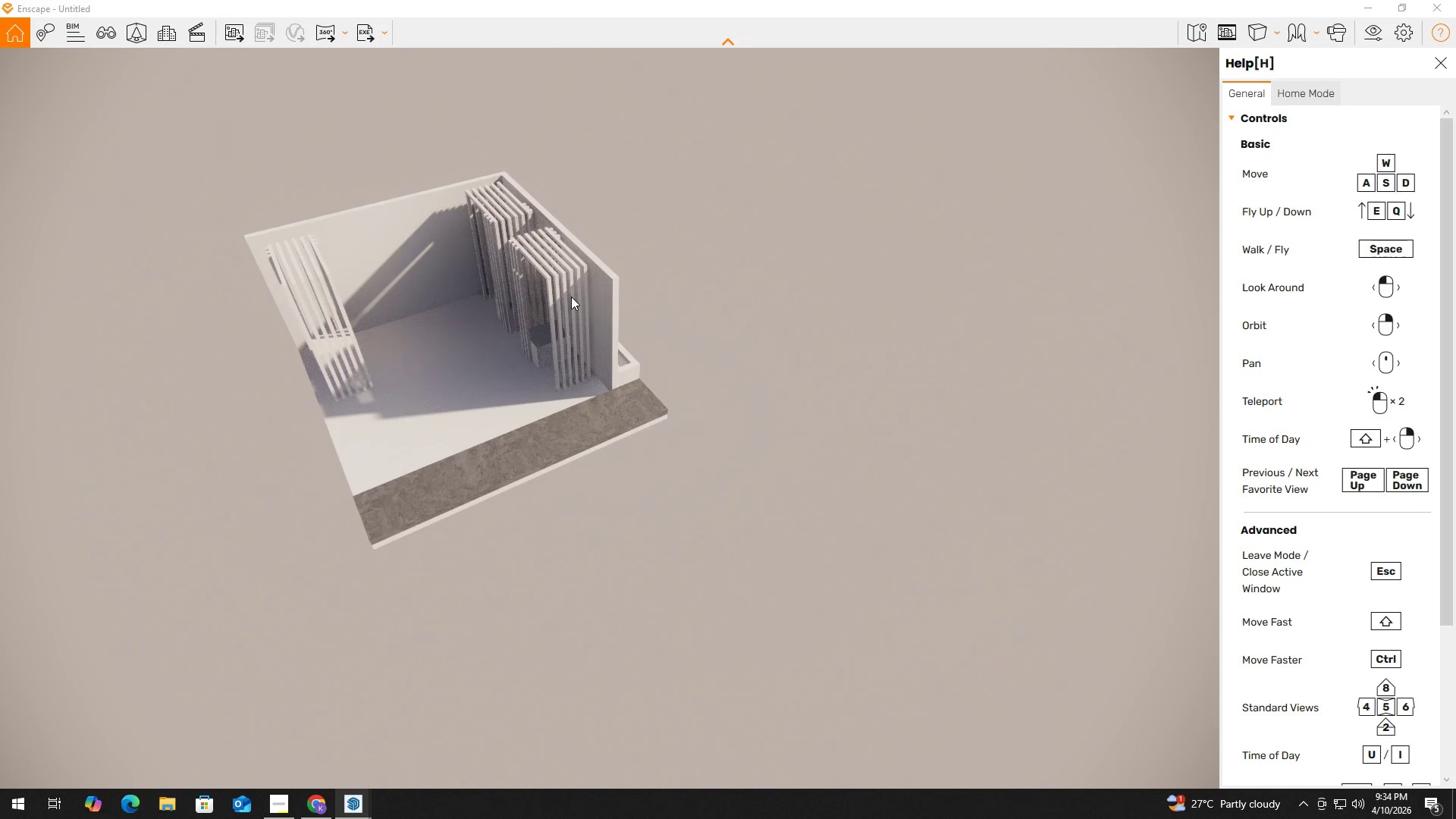 
wait(11.8)
 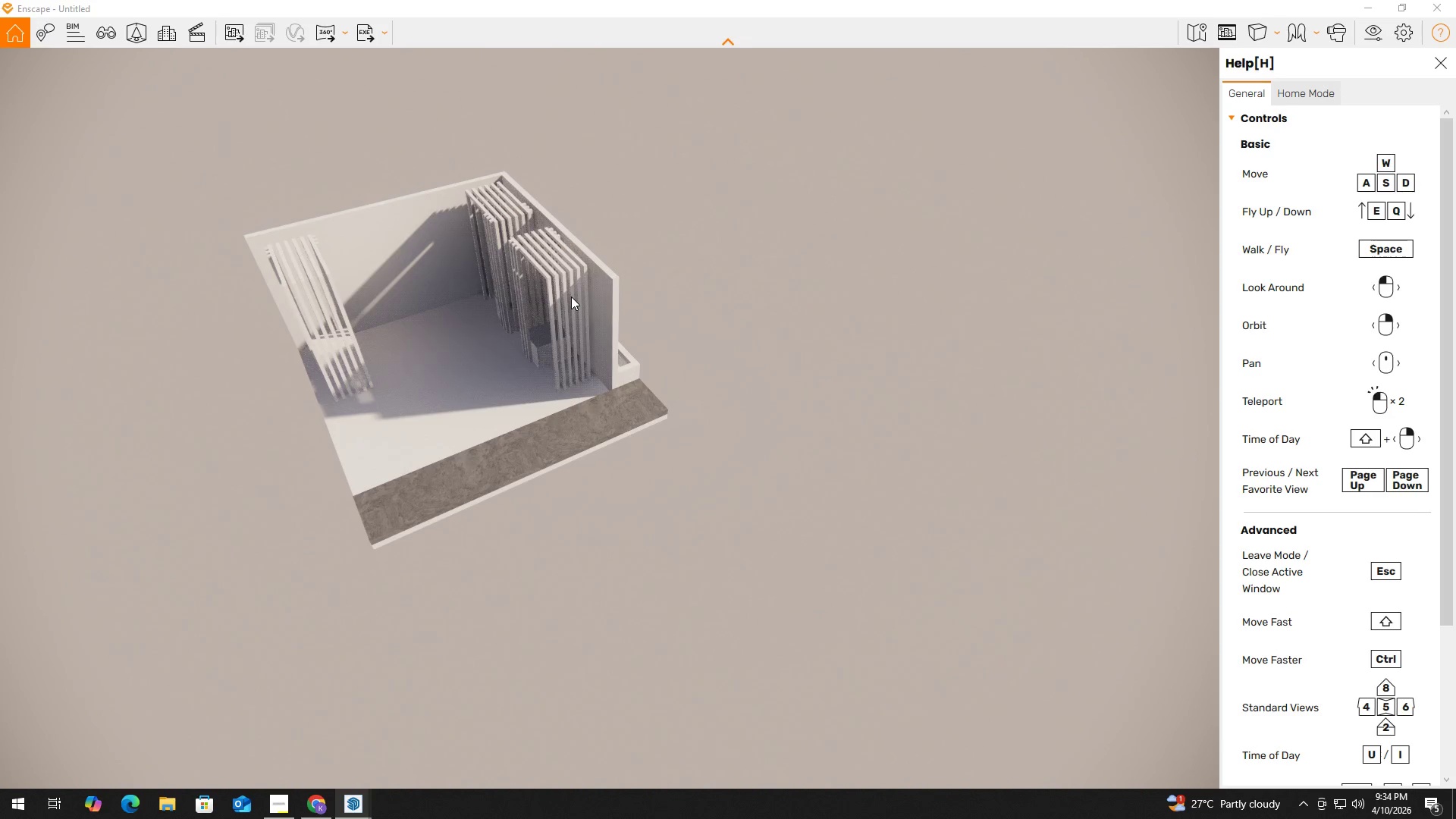 
scroll: coordinate [447, 283], scroll_direction: up, amount: 3.0
 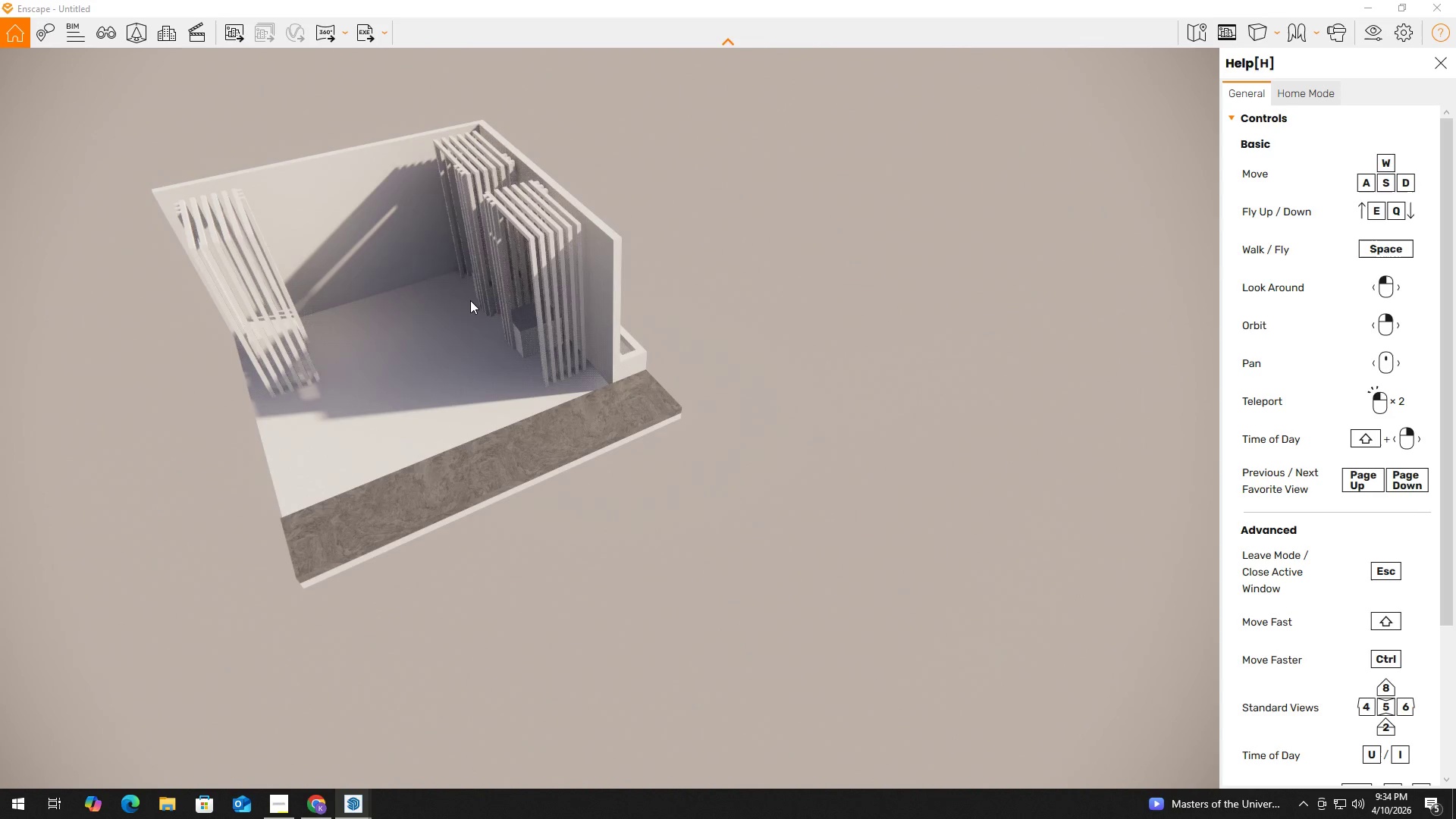 
hold_key(key=AltLeft, duration=1.5)
 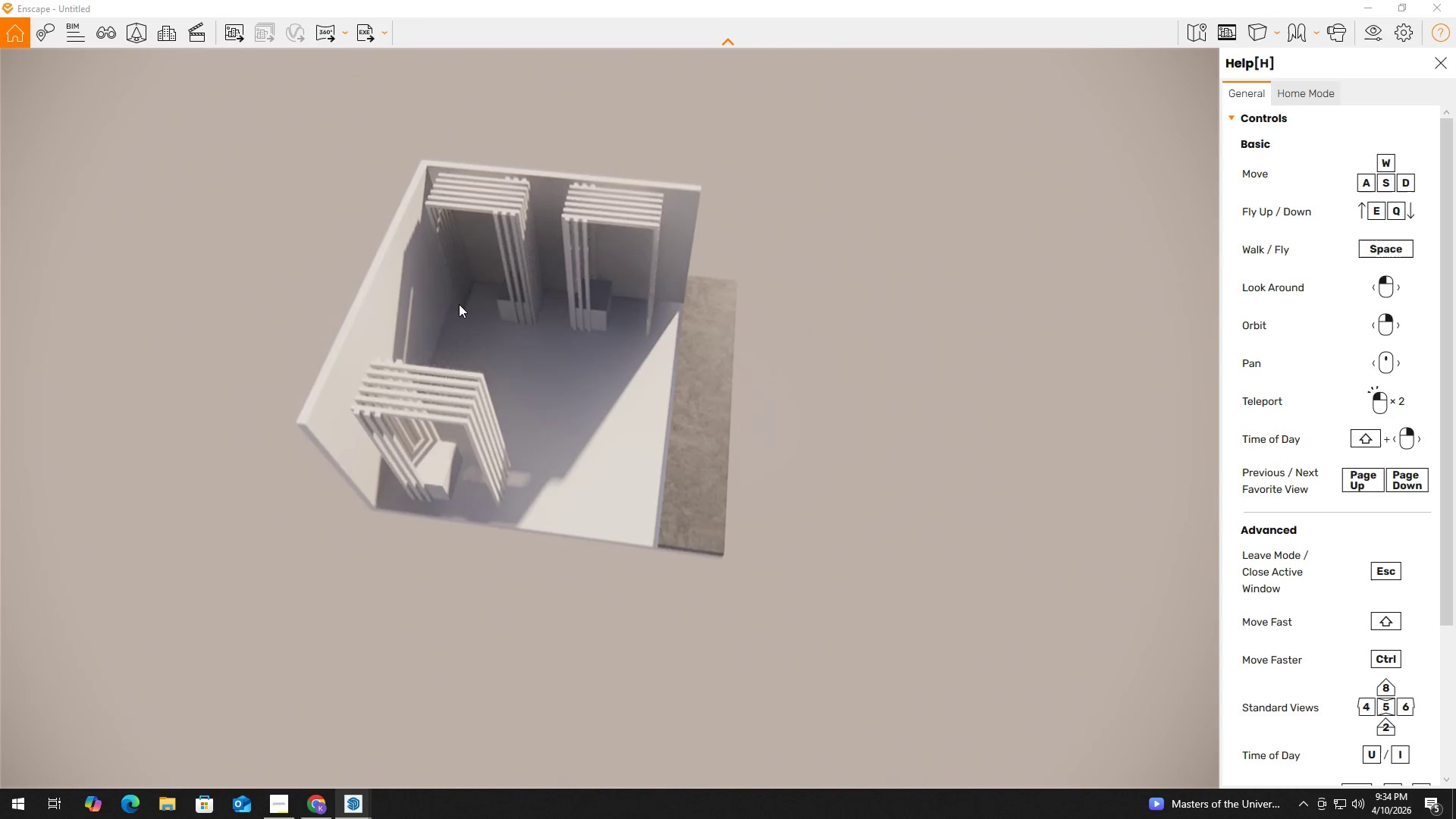 
hold_key(key=AltLeft, duration=1.52)
 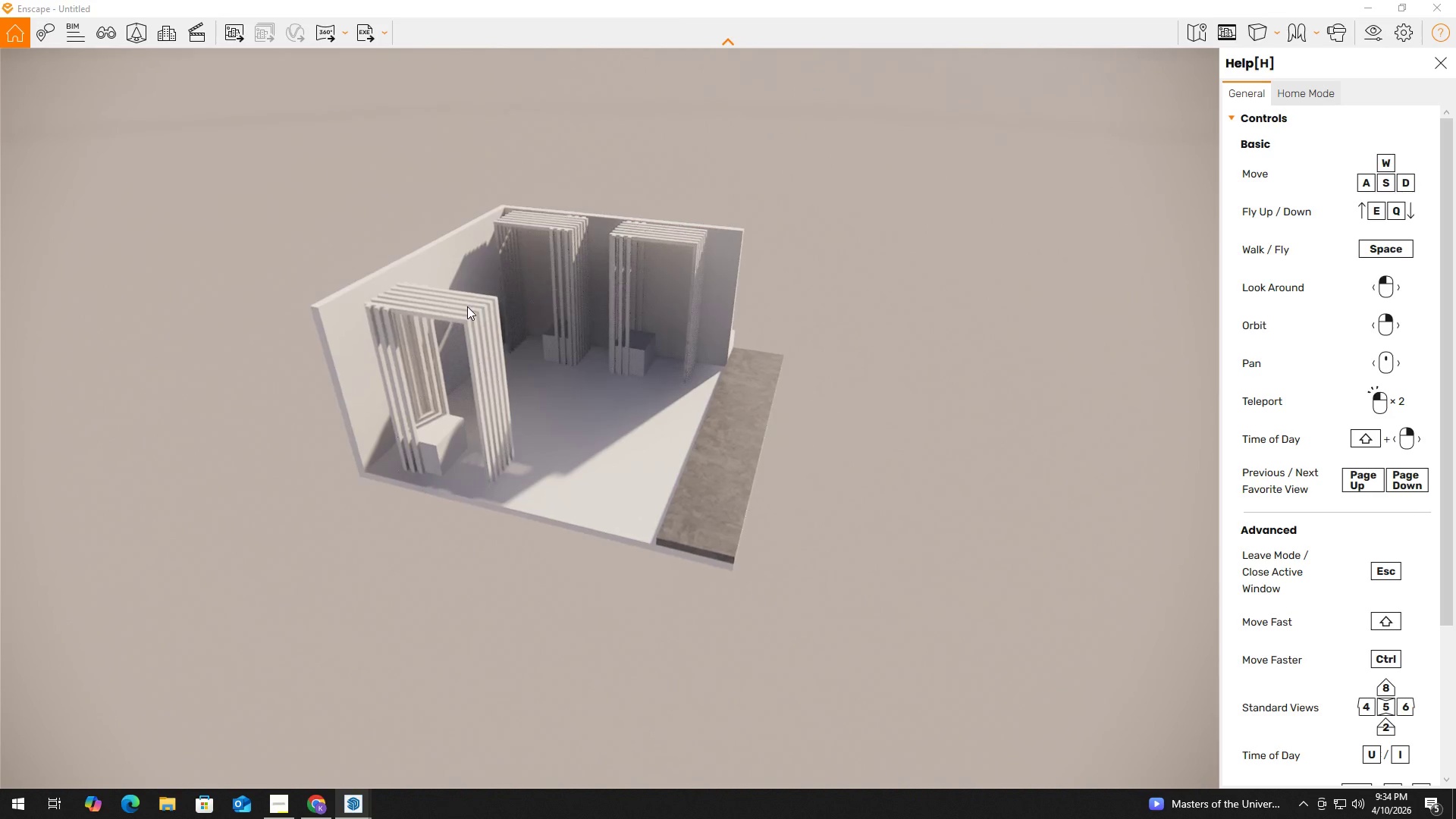 
hold_key(key=AltLeft, duration=0.31)
right_click([459, 304])
 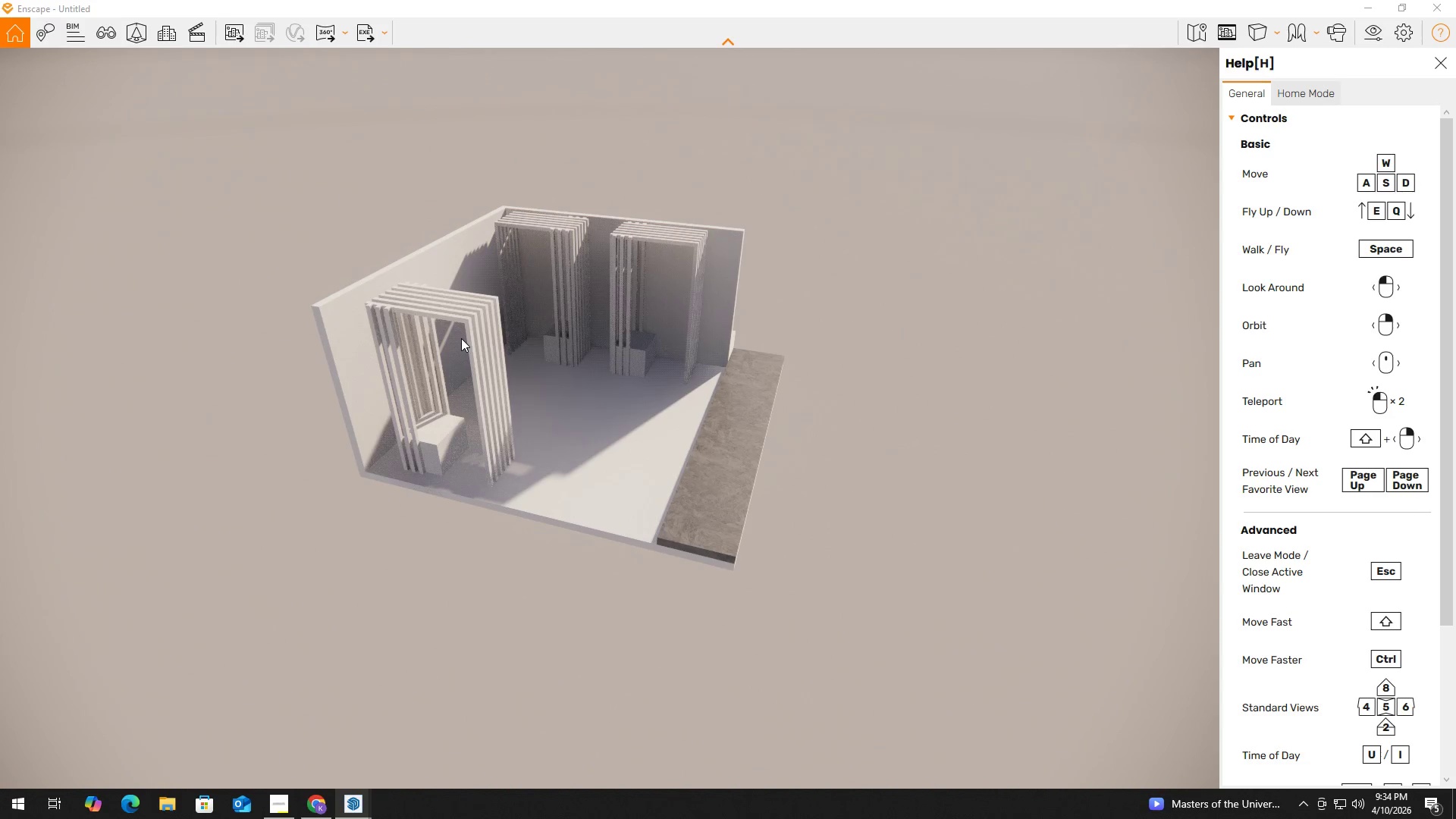 
wait(6.19)
 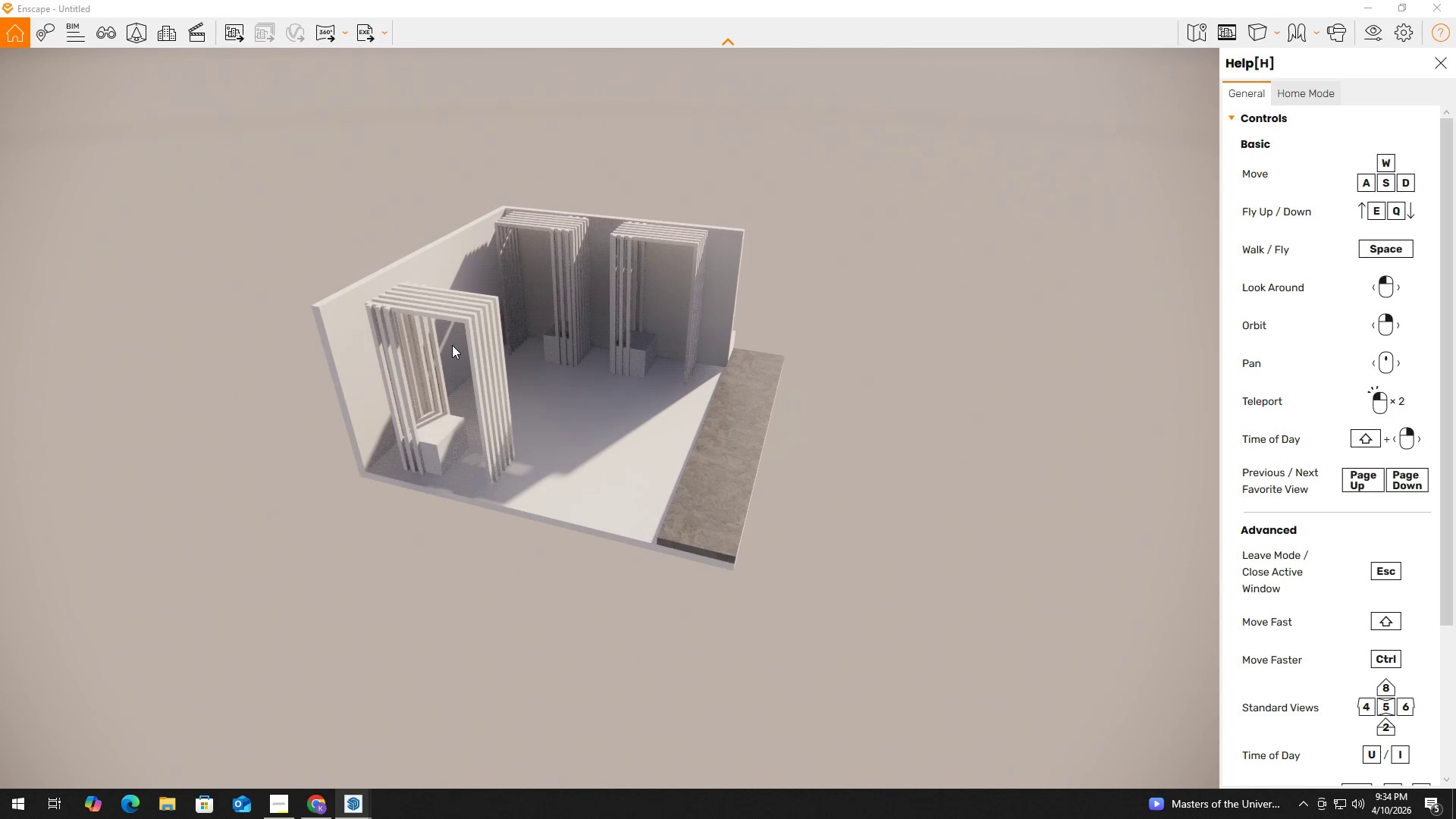 
key(Alt+AltLeft)
 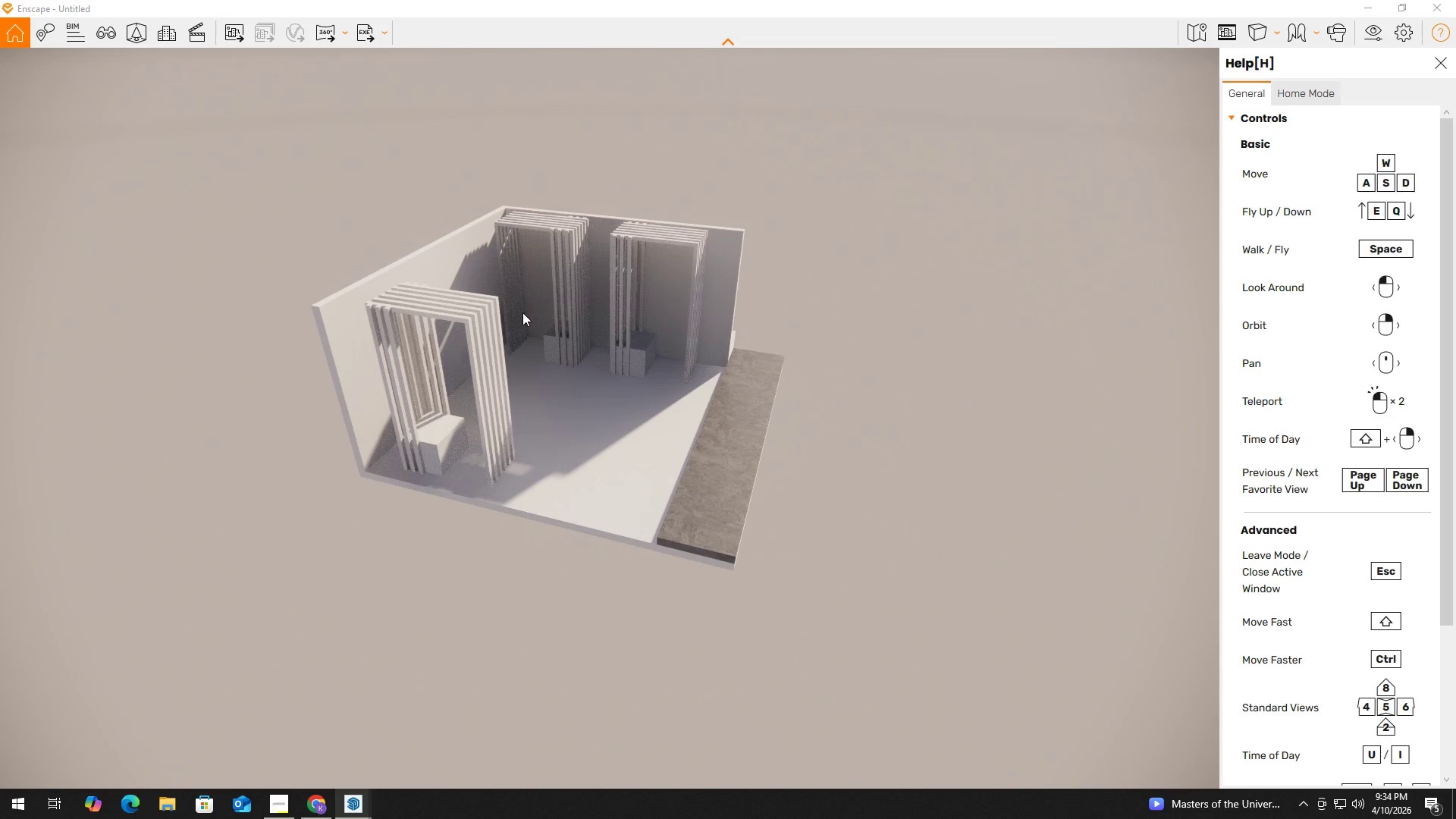 
key(Alt+Tab)
 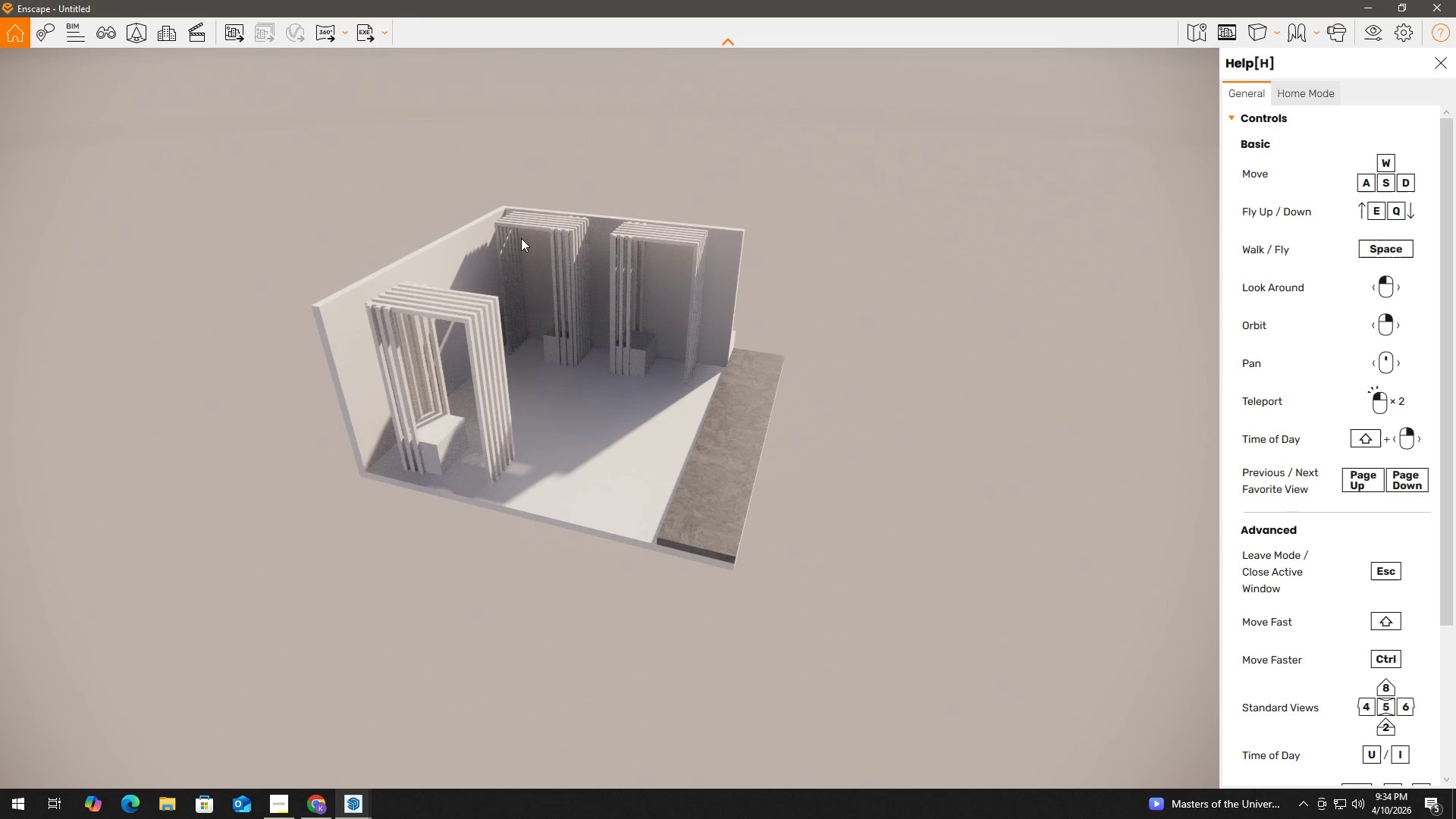 
key(Alt+Tab)
 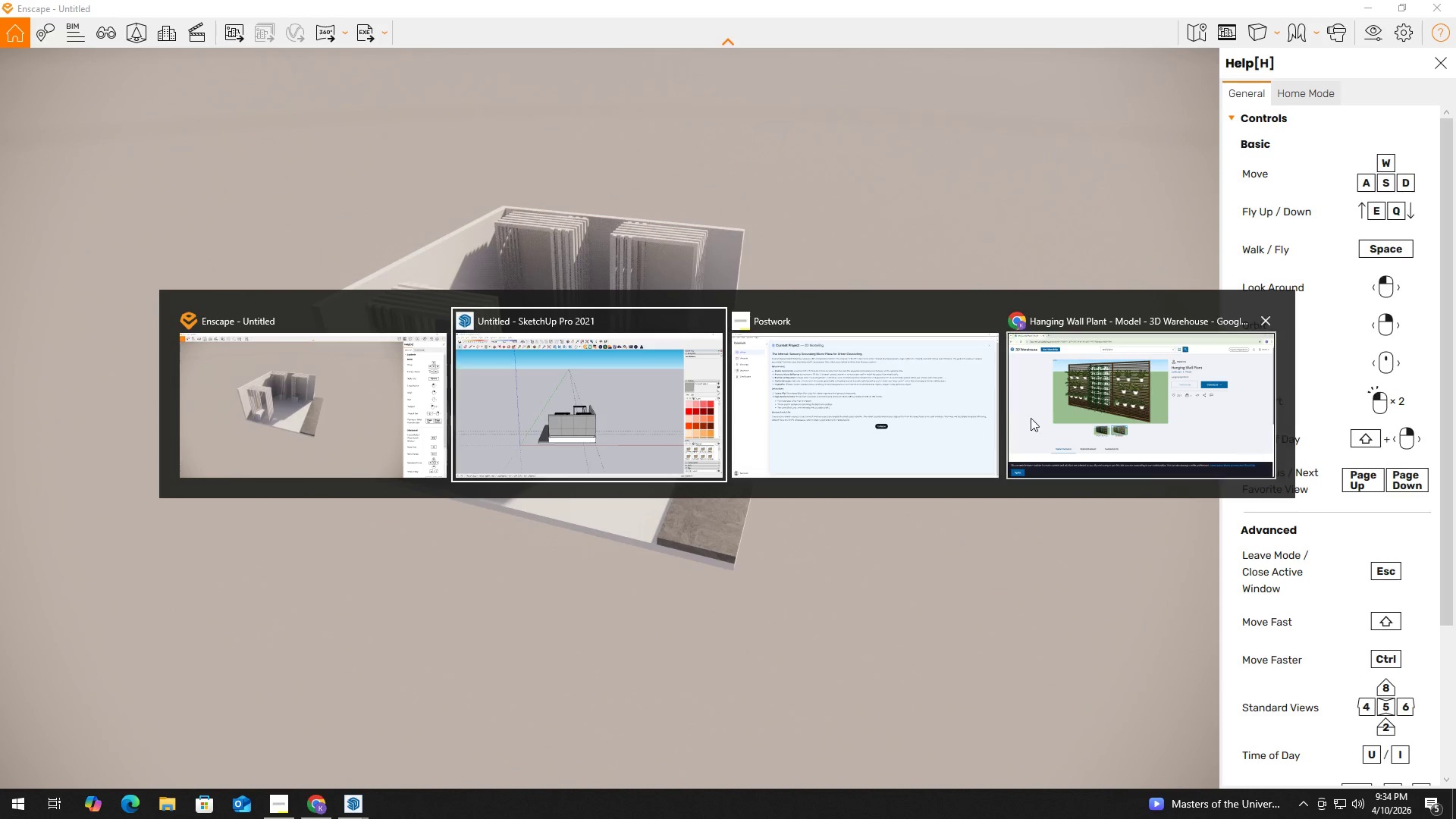 
left_click([1075, 412])
 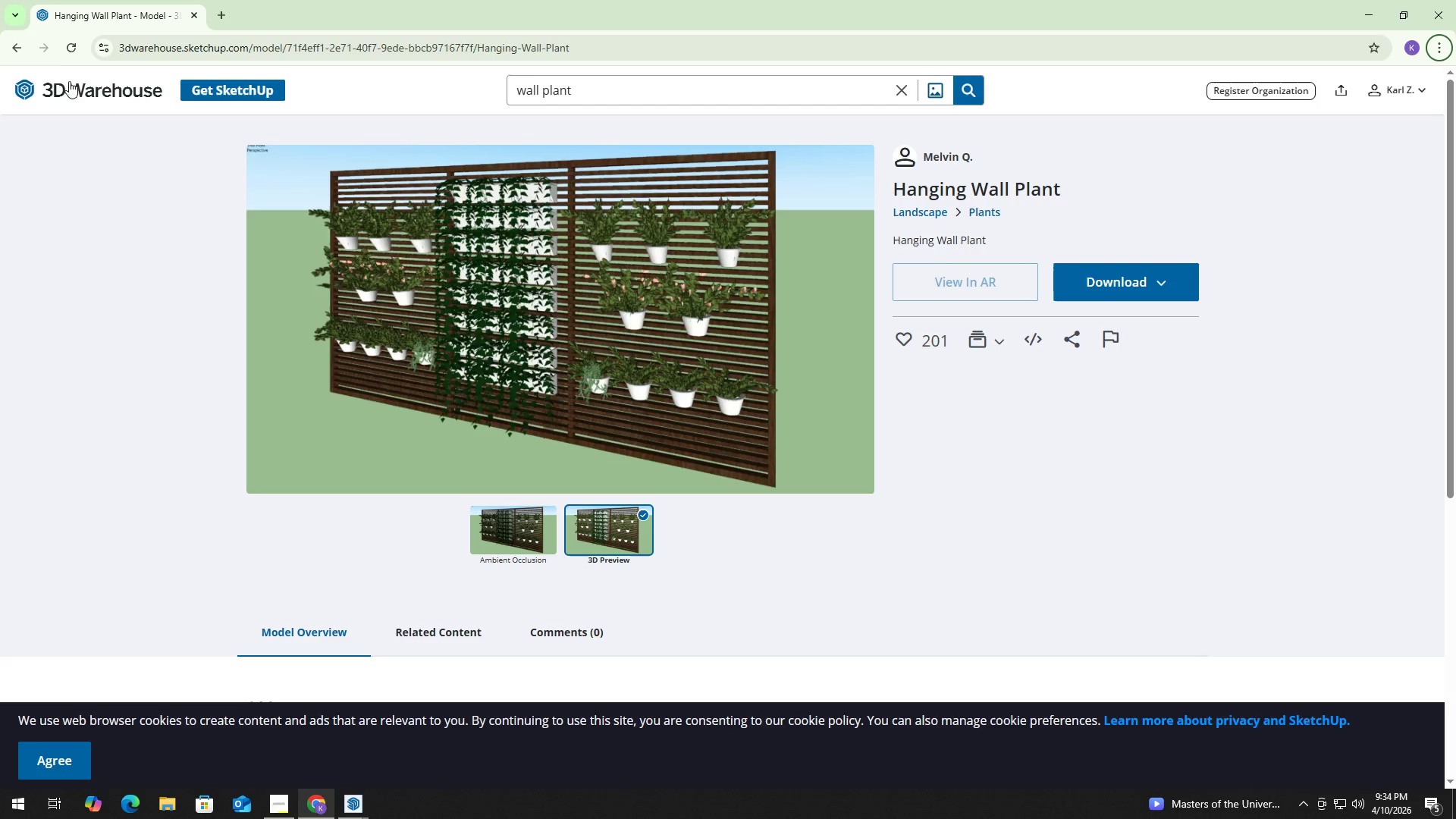 
left_click([14, 46])
 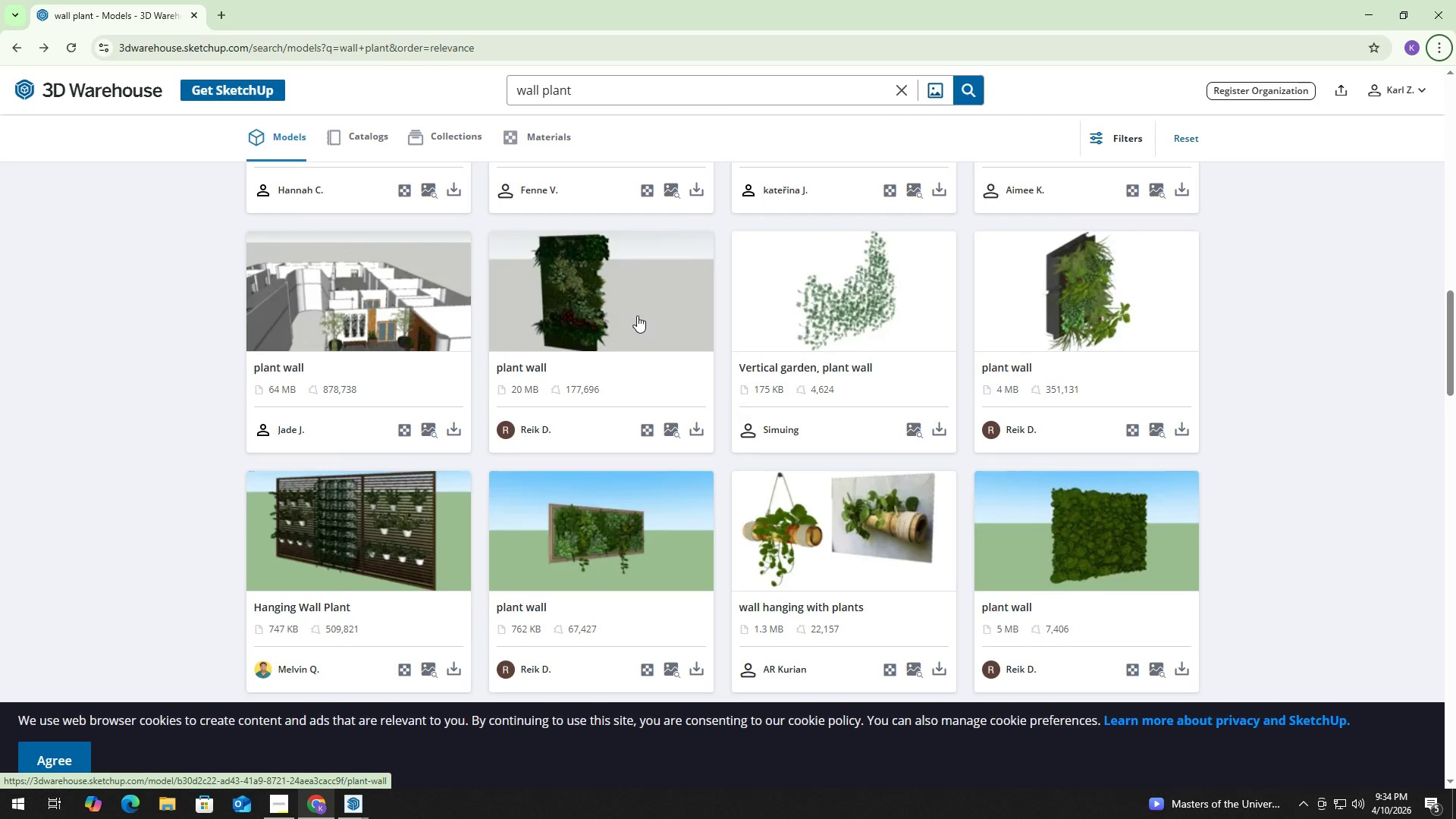 
scroll: coordinate [673, 398], scroll_direction: up, amount: 10.0
 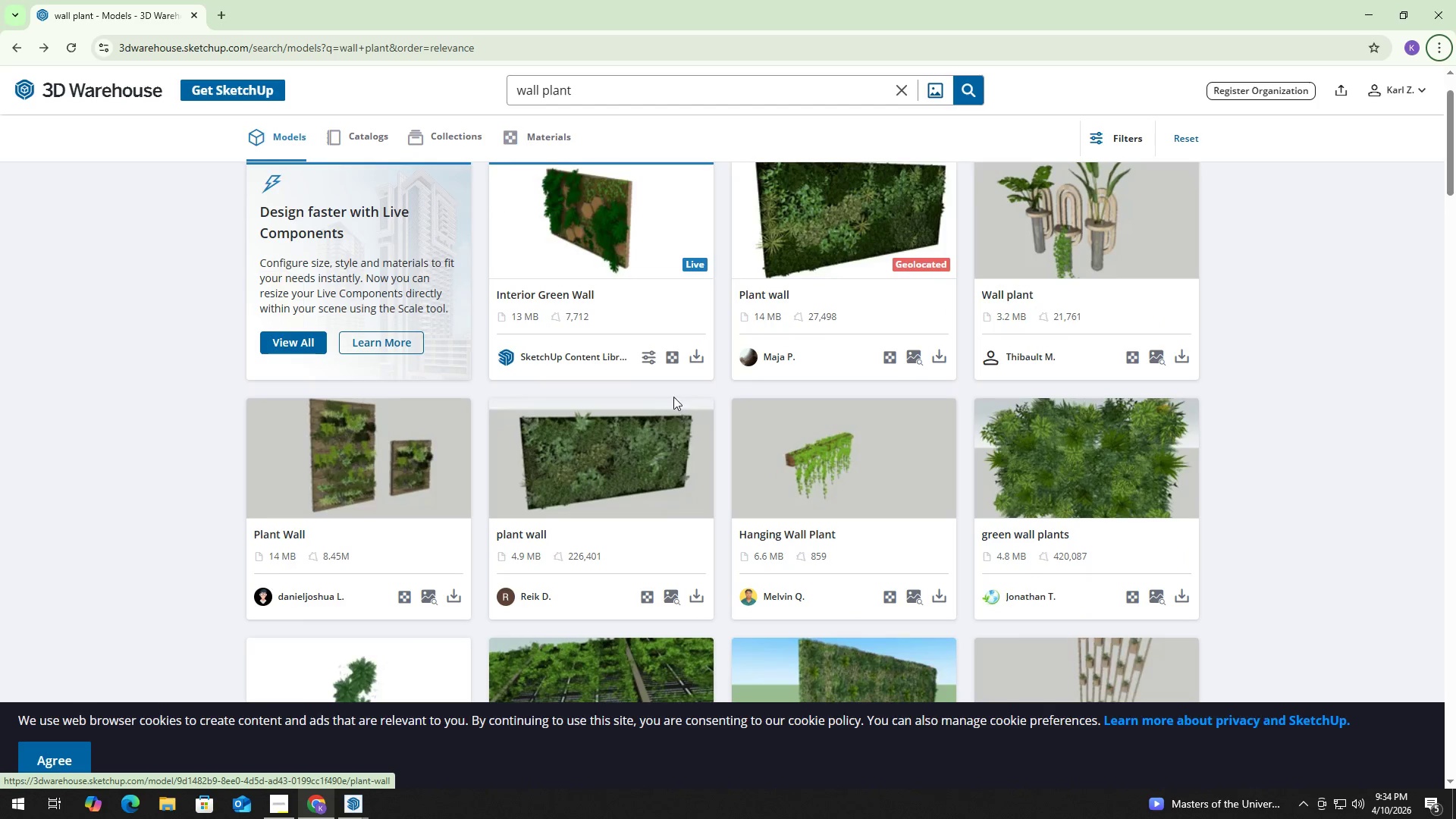 
scroll: coordinate [677, 391], scroll_direction: up, amount: 3.0
 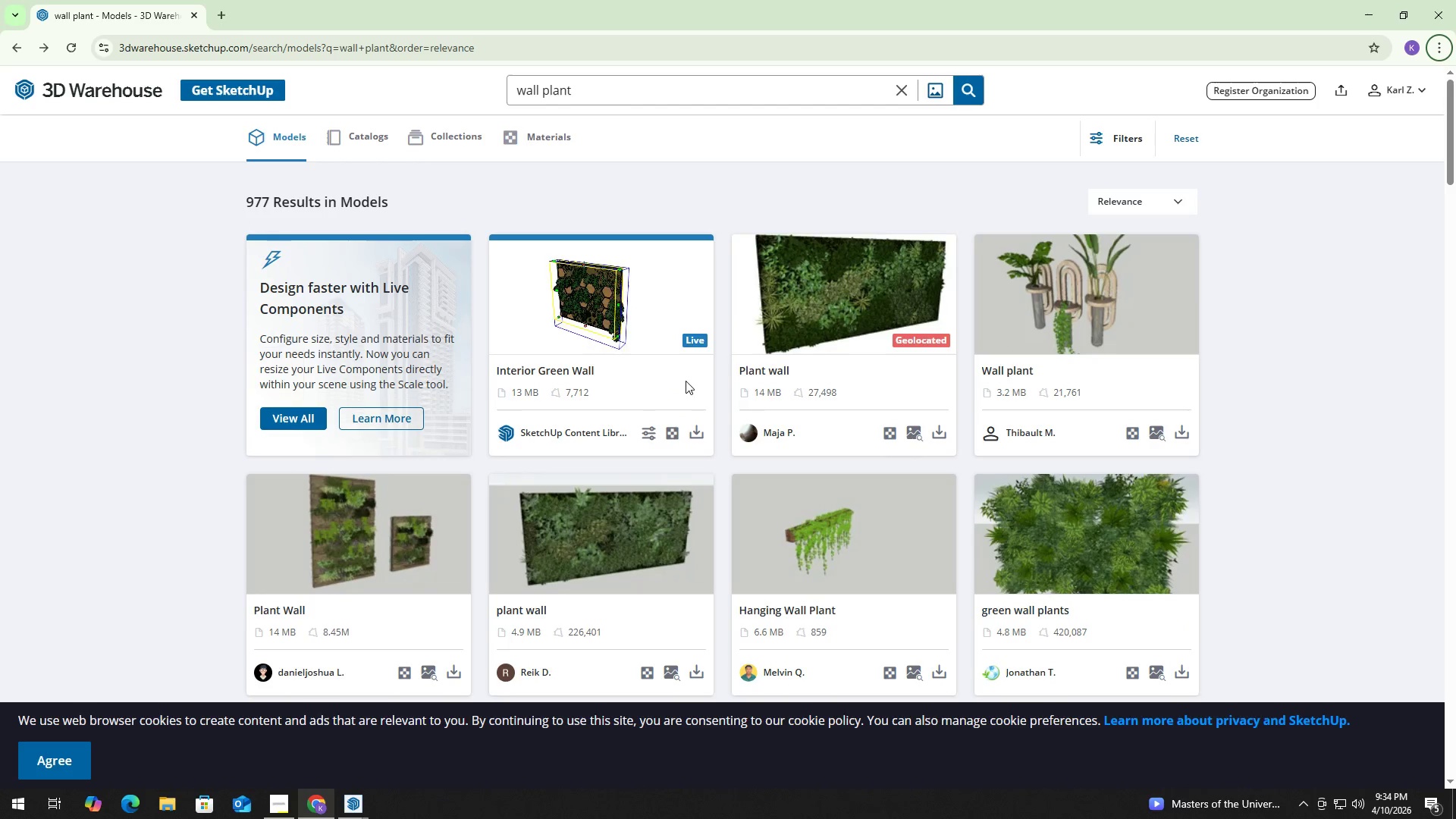 
scroll: coordinate [573, 439], scroll_direction: down, amount: 9.0
 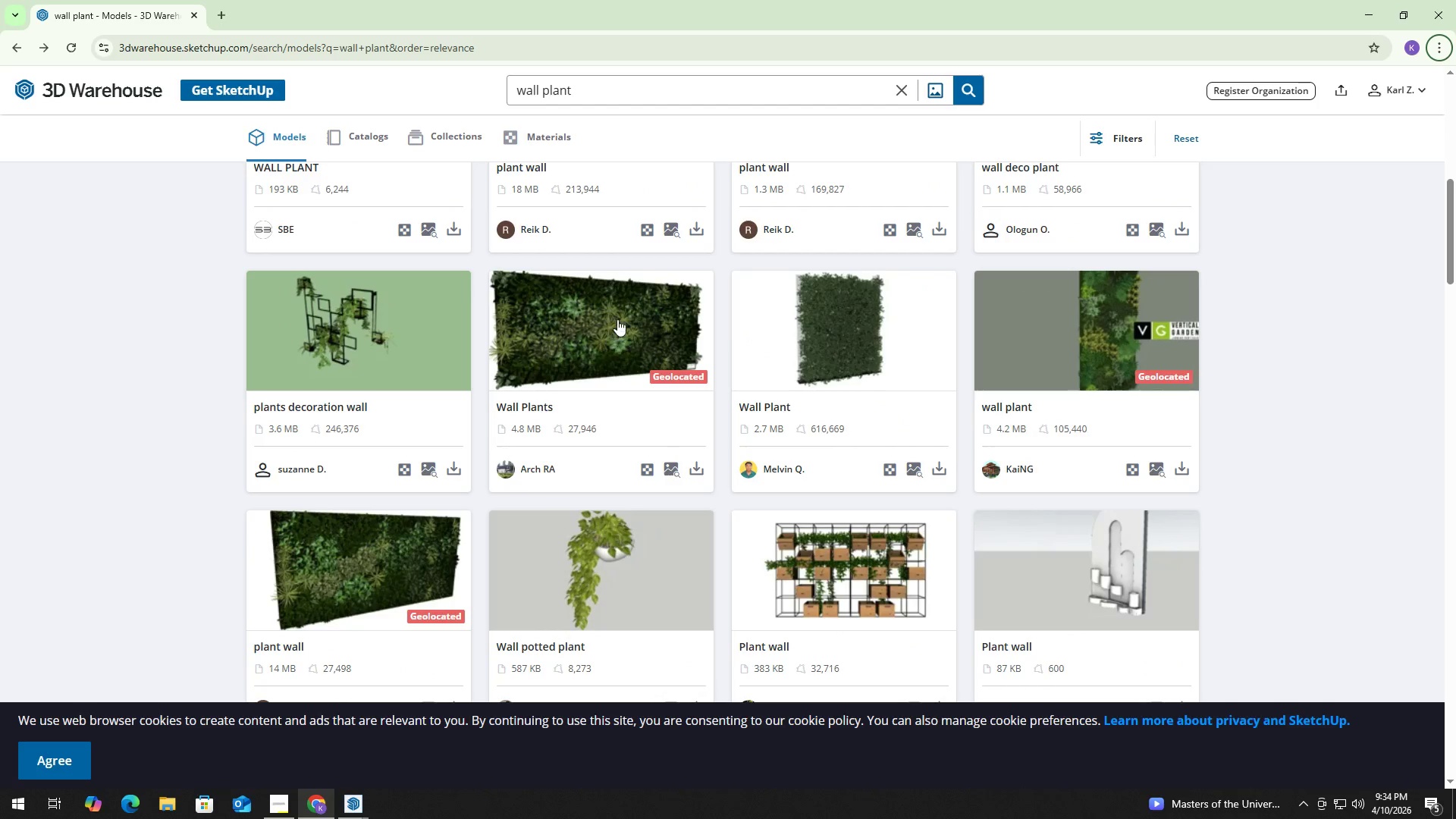 
left_click([617, 319])
 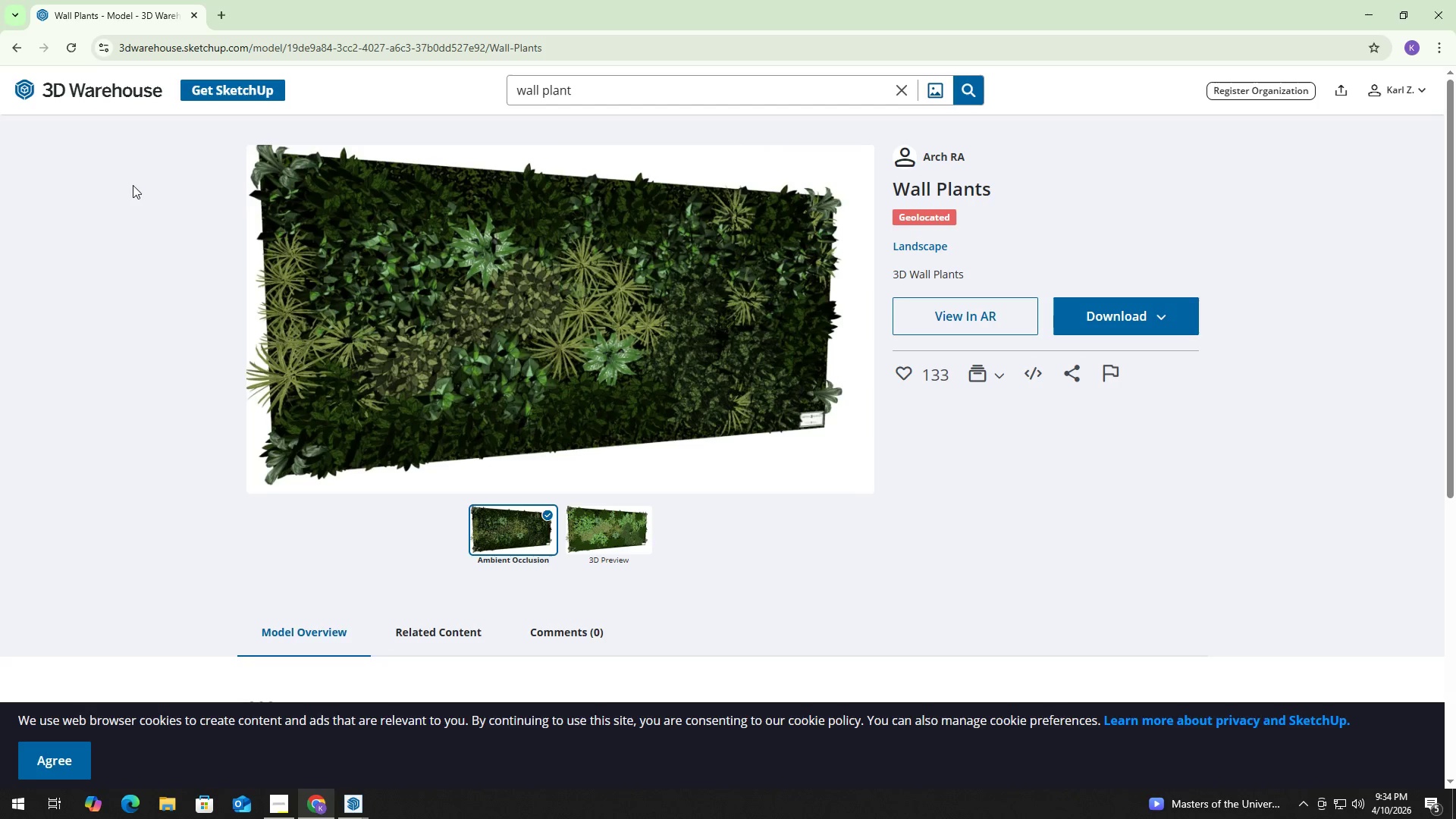 
left_click([600, 533])
 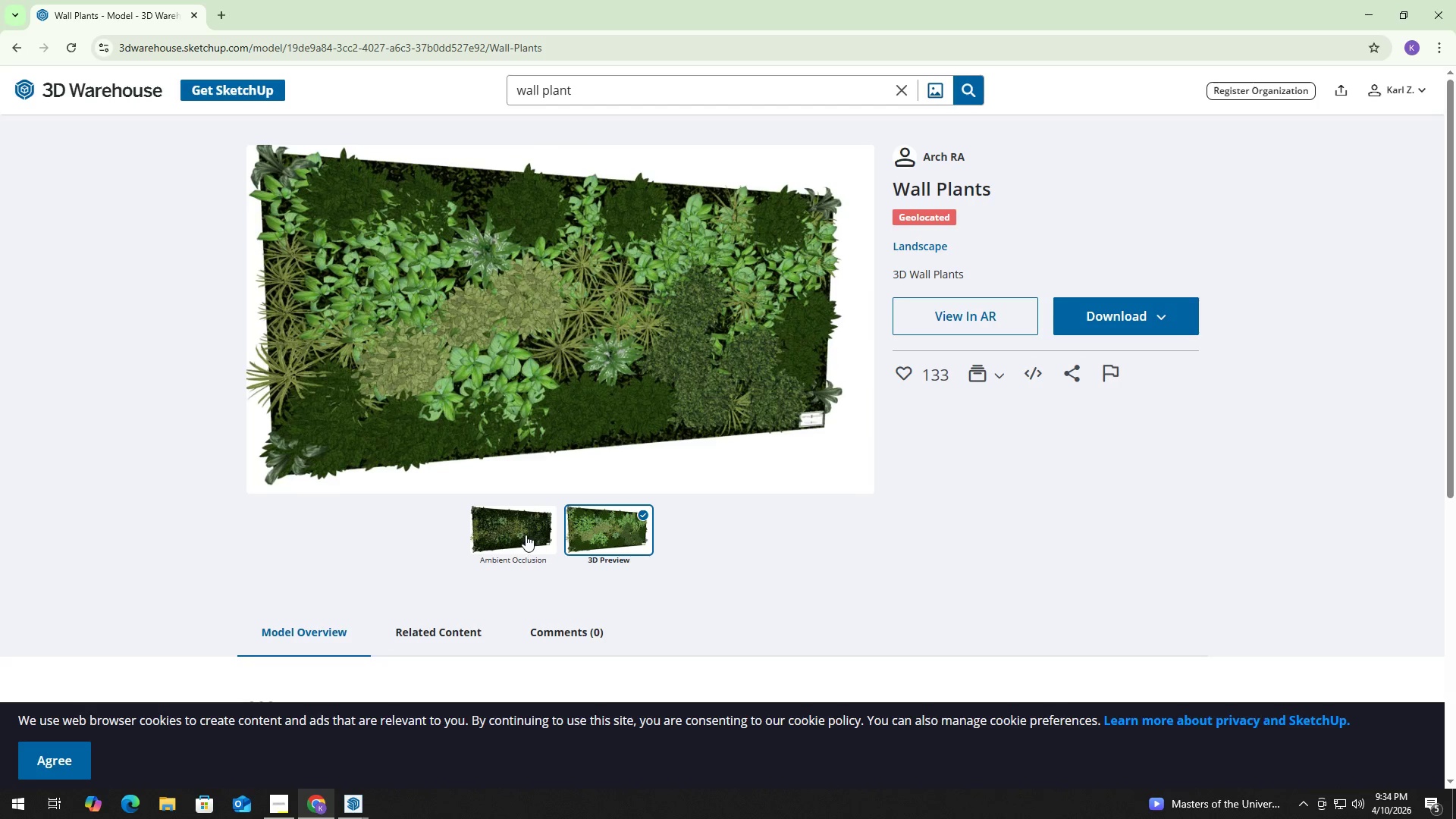 
left_click([524, 535])
 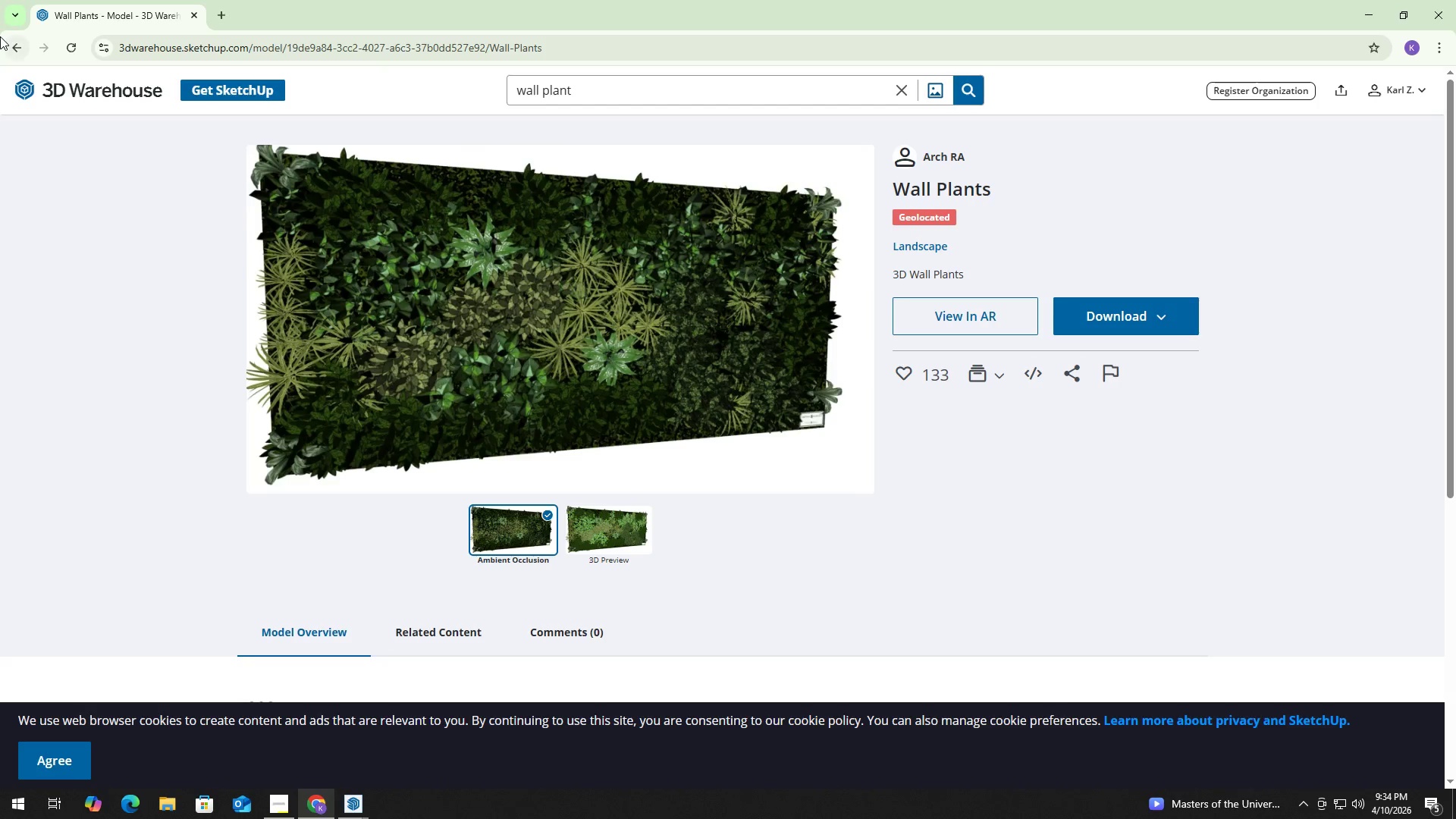 
left_click([13, 49])
 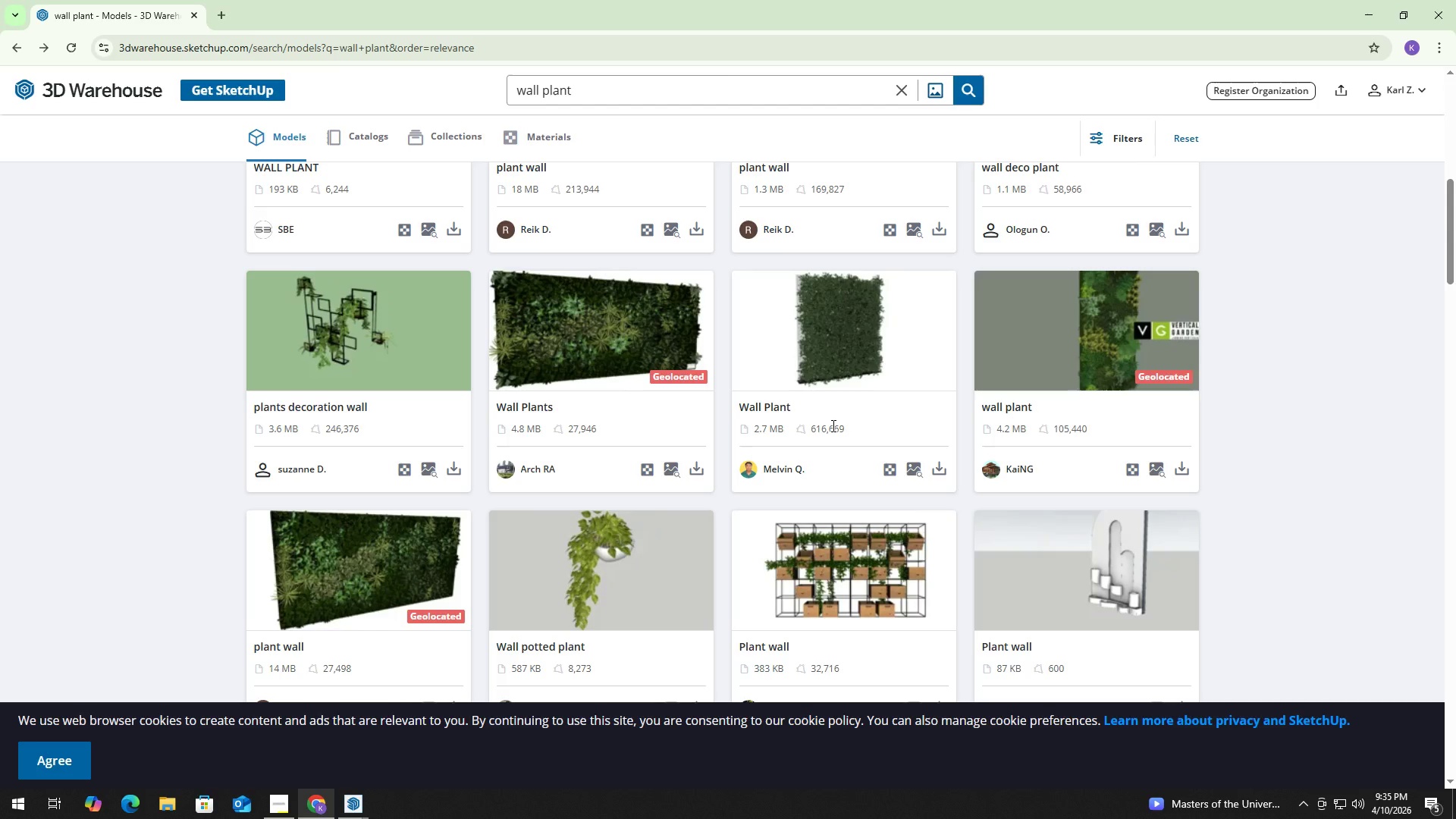 
wait(12.38)
 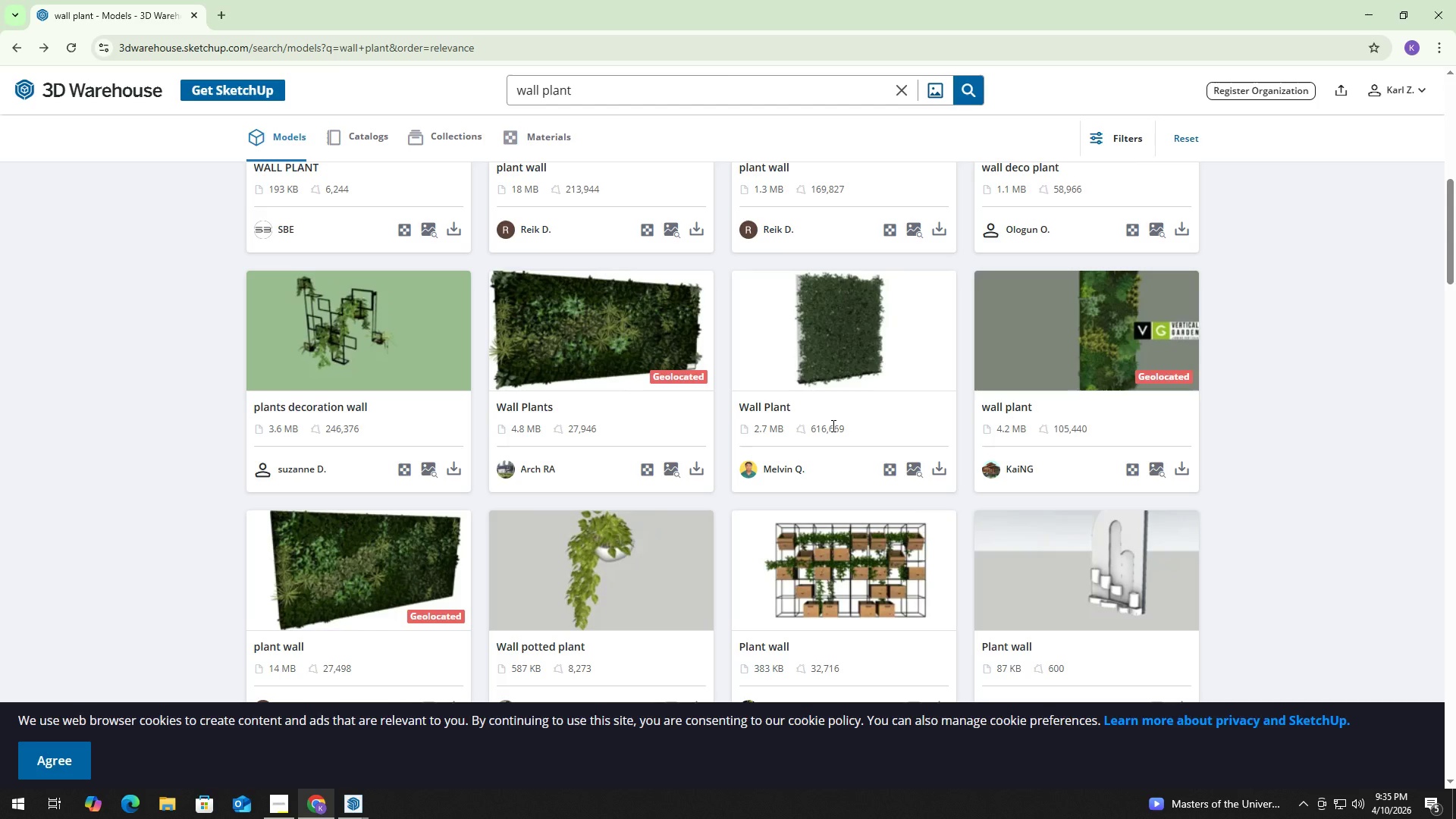 
left_click([810, 353])
 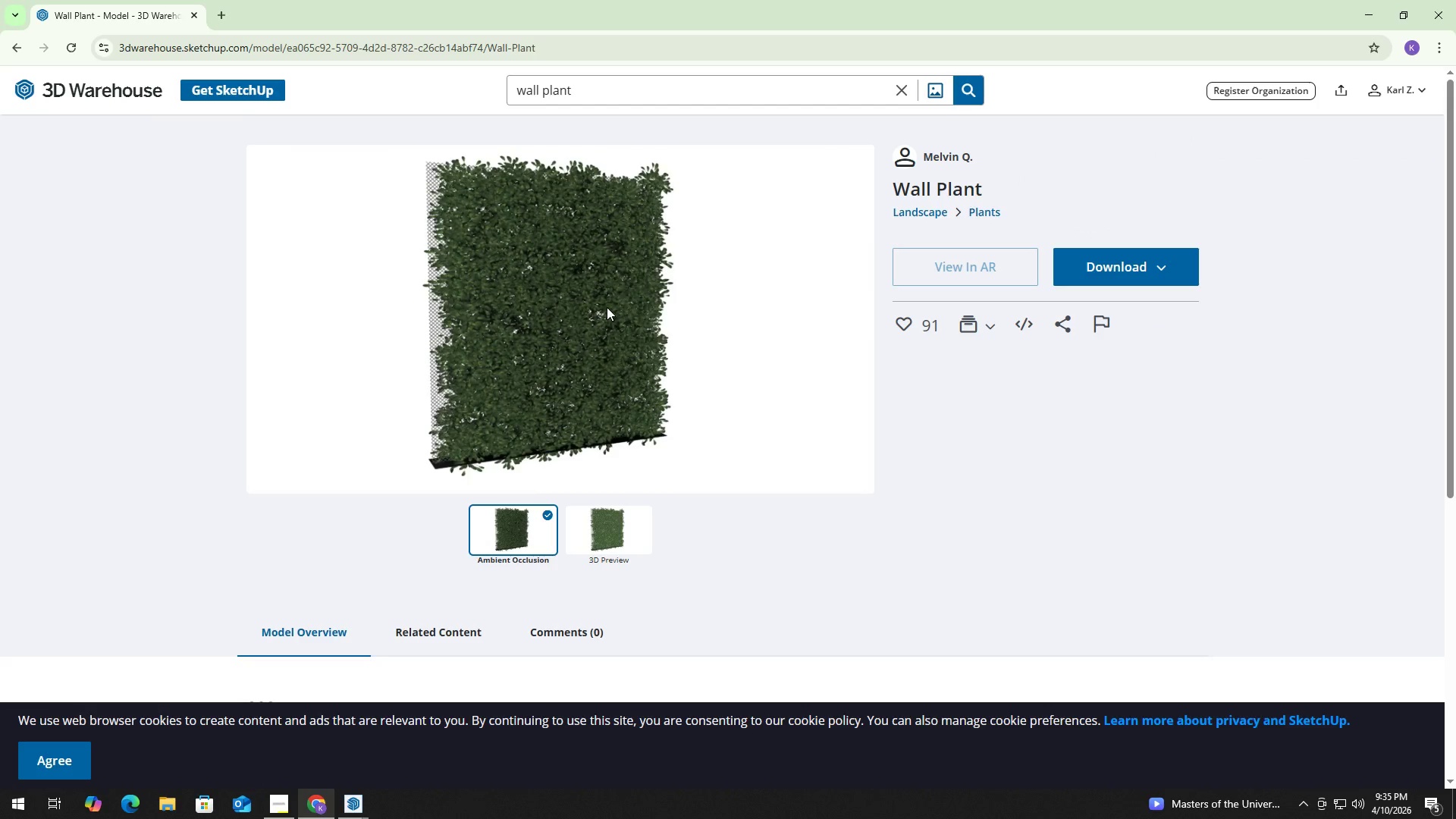 
left_click([1136, 265])
 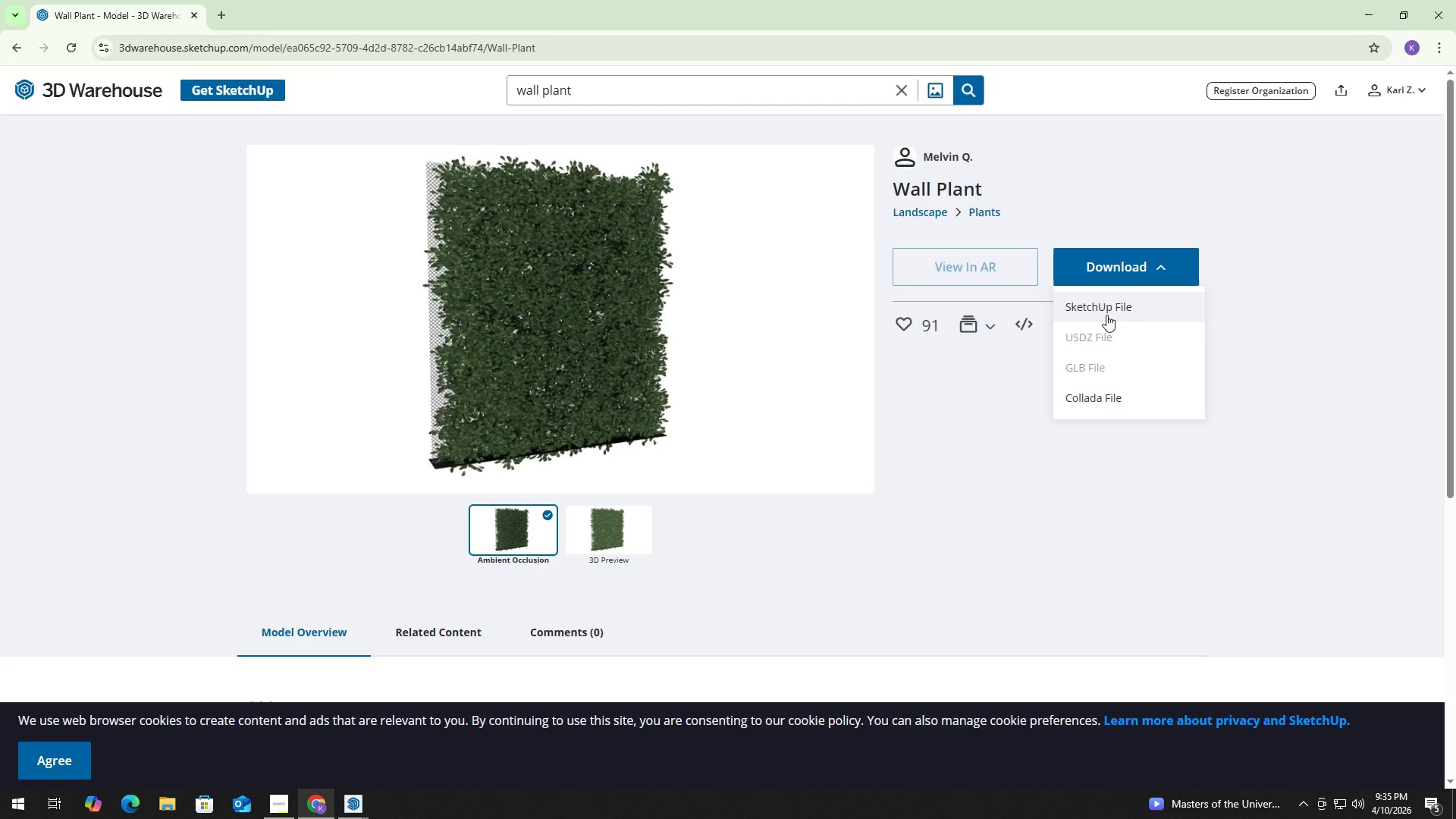 
left_click([1118, 308])
 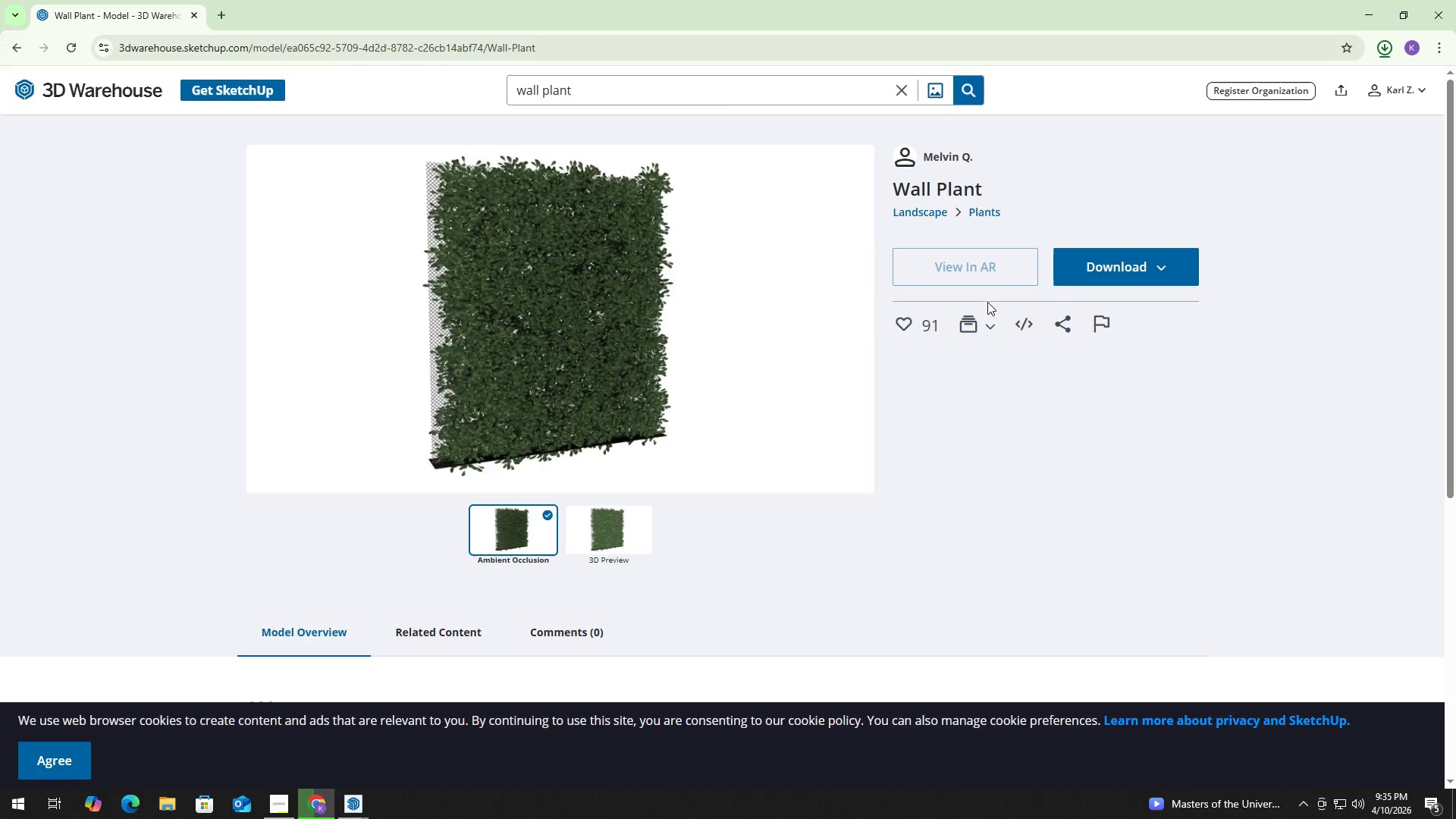 
key(Alt+Tab)
 